 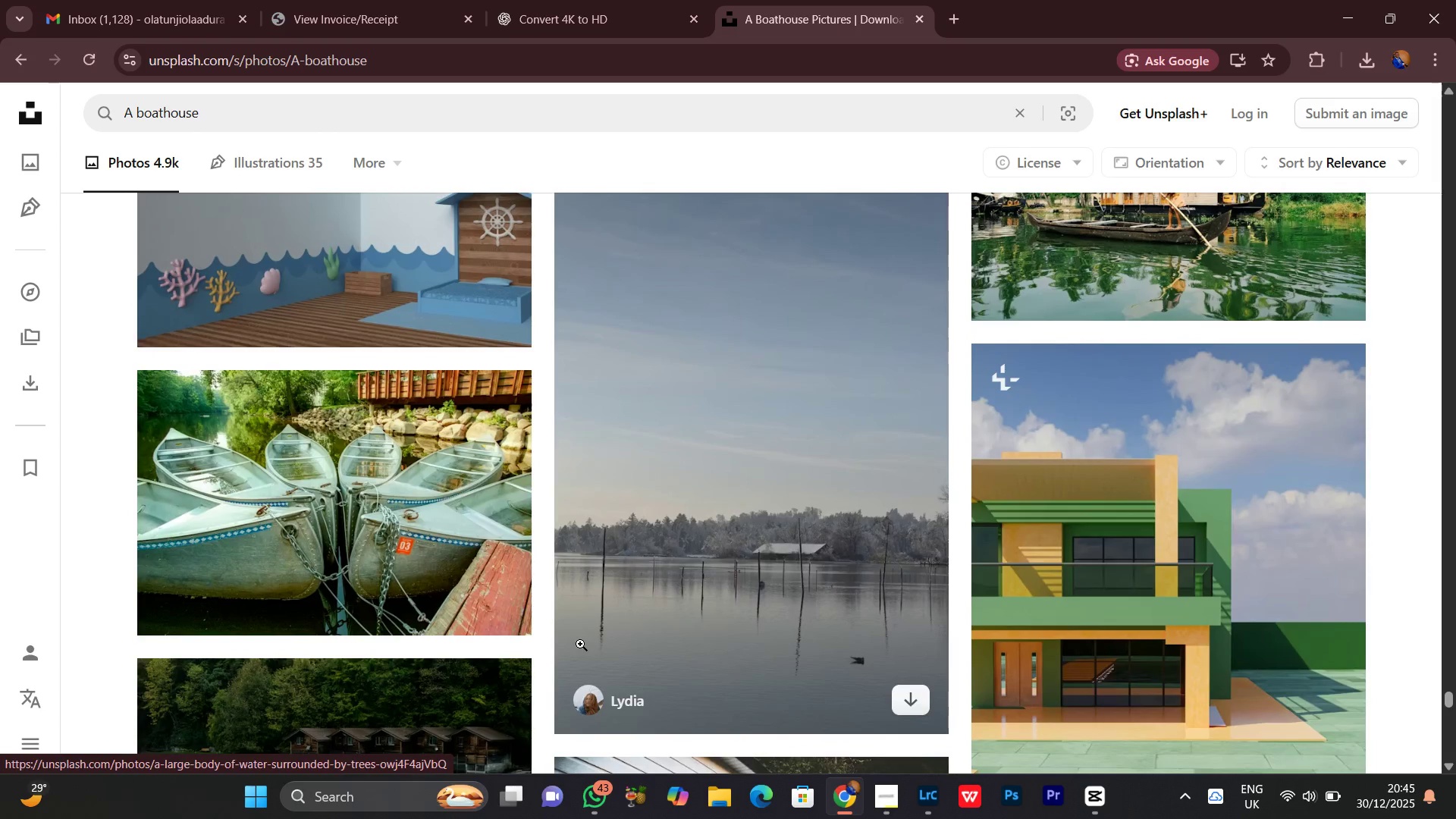 
scroll: coordinate [580, 648], scroll_direction: down, amount: 9.0
 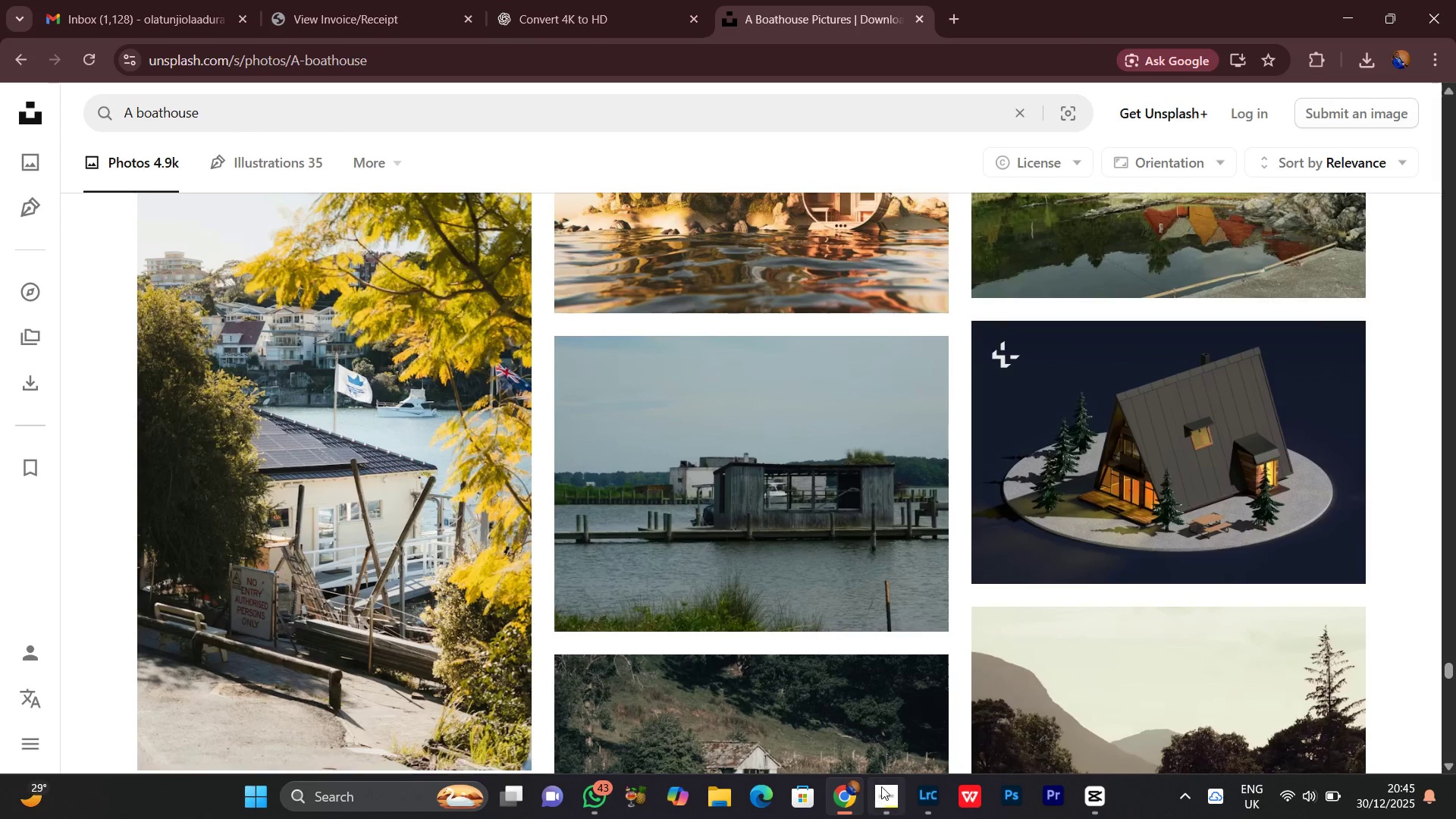 
left_click([927, 811])
 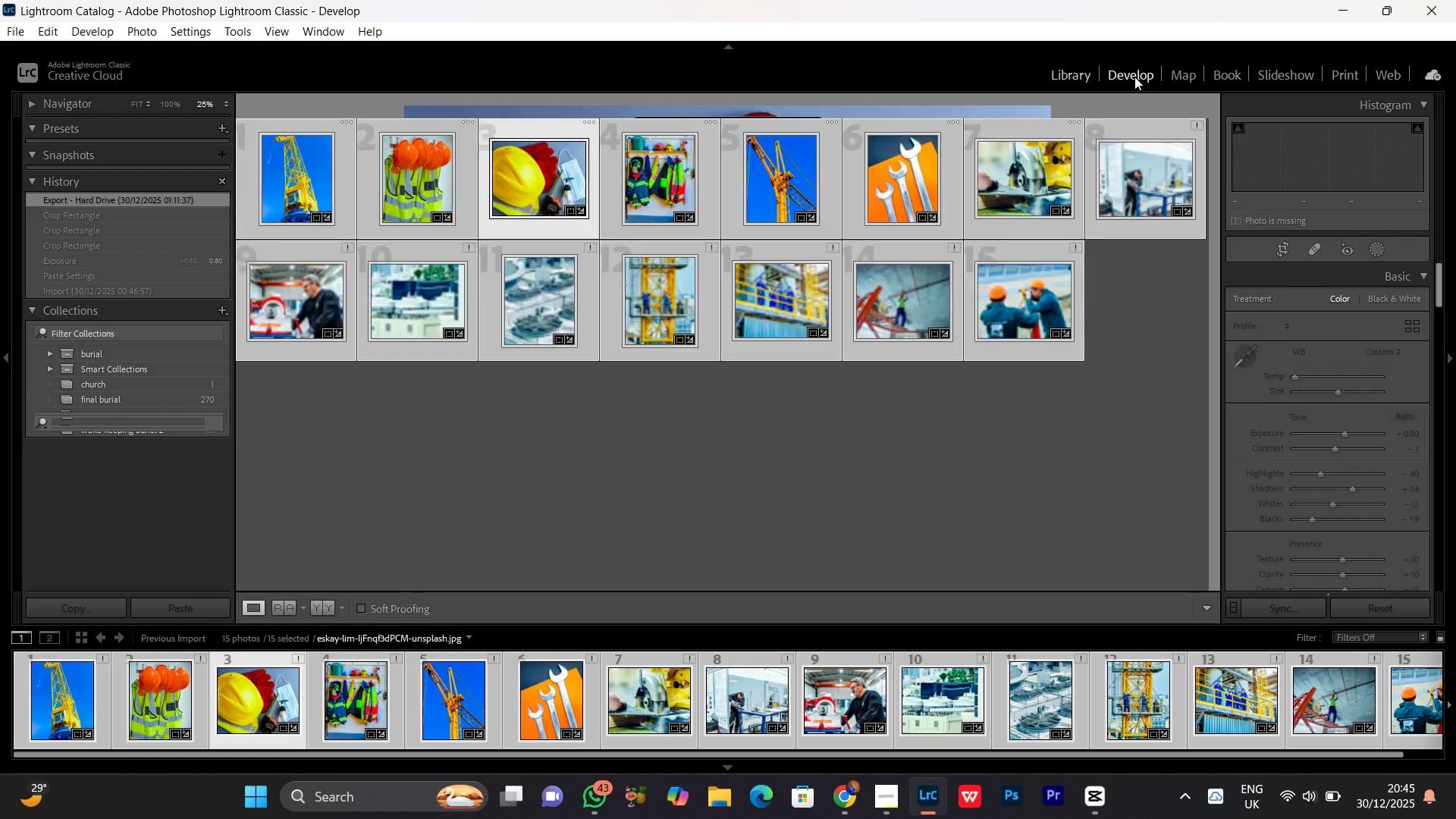 
left_click([1132, 77])
 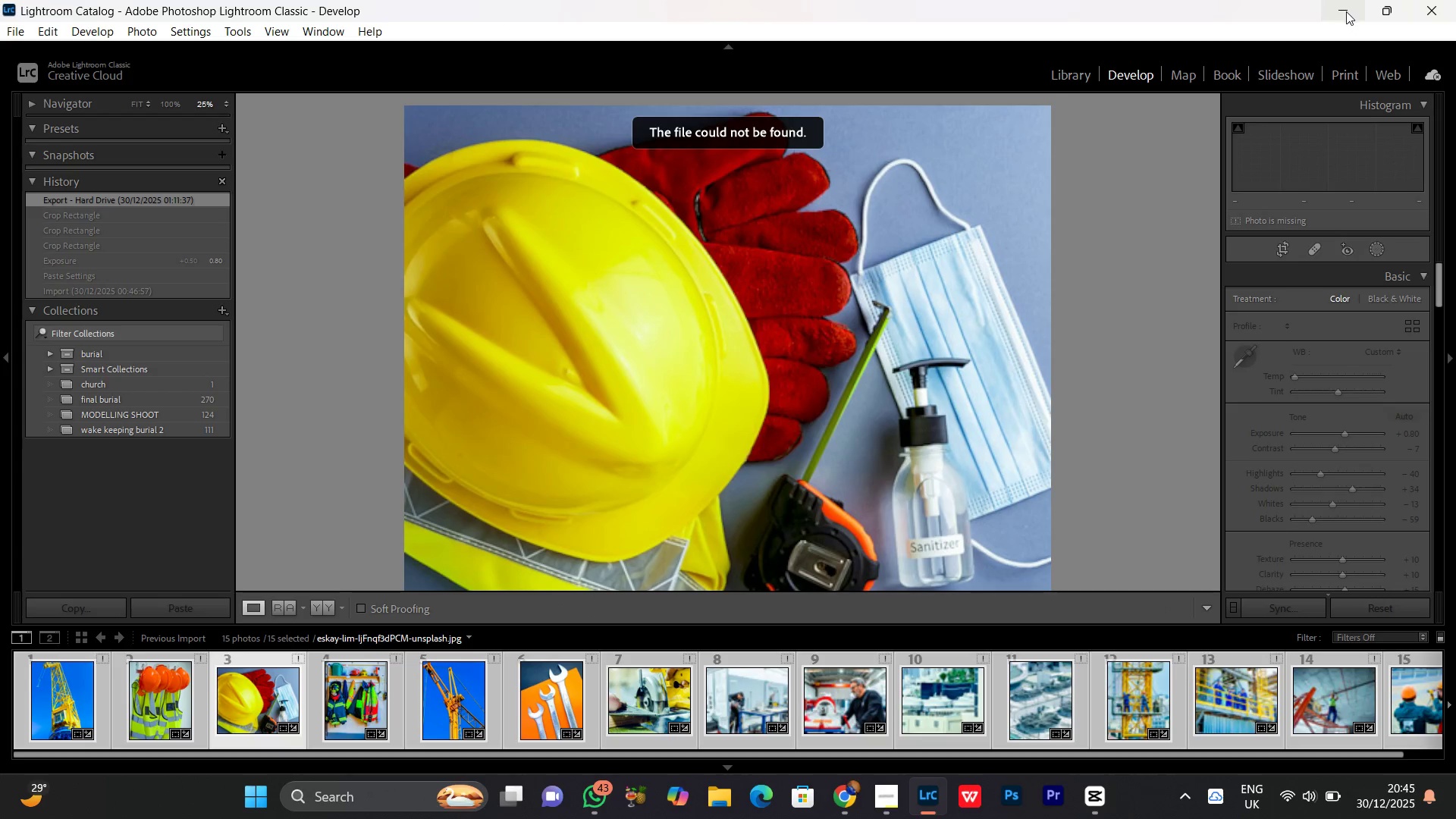 
left_click([1340, 14])
 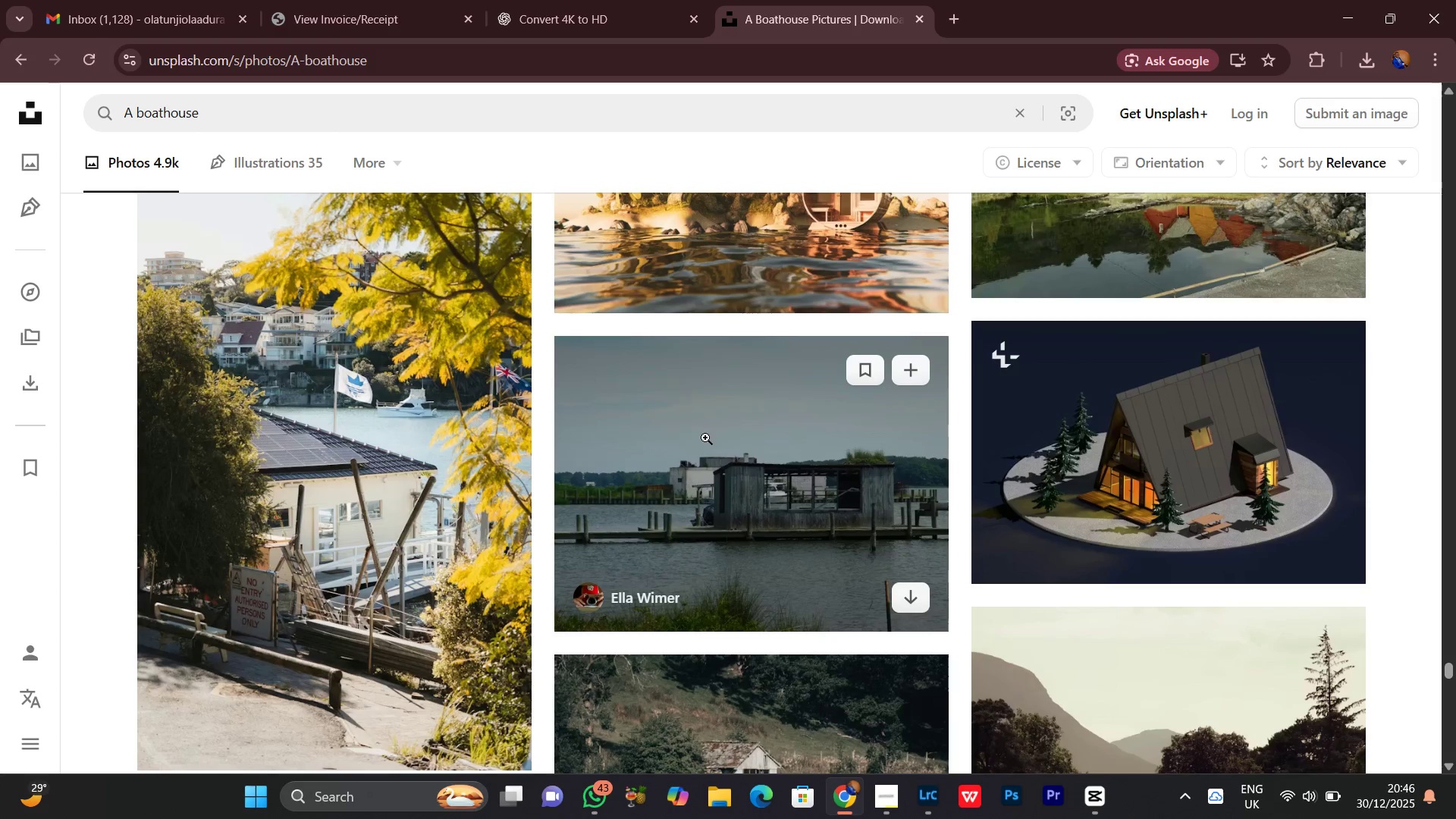 
scroll: coordinate [707, 439], scroll_direction: down, amount: 24.0
 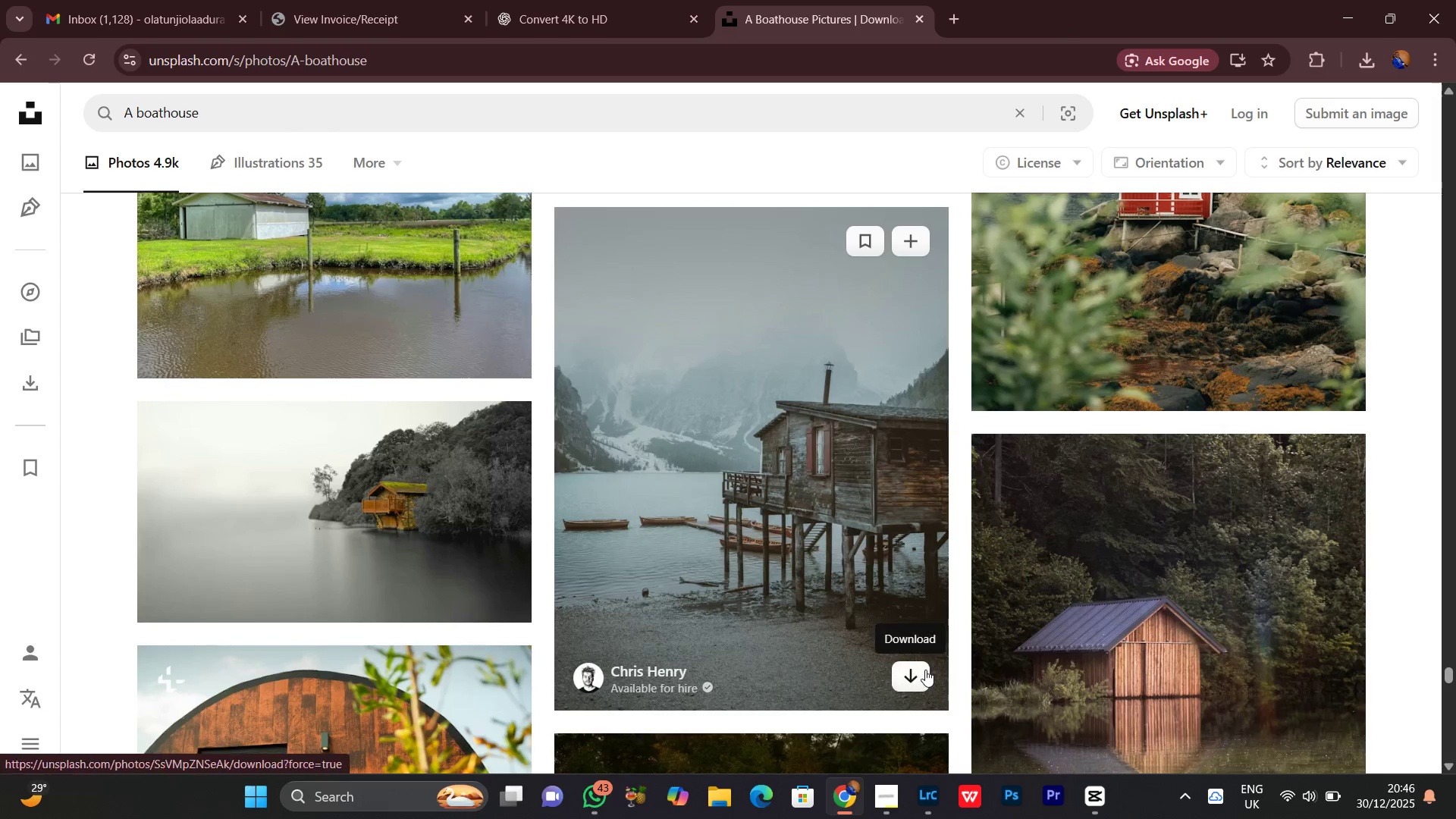 
left_click([924, 672])
 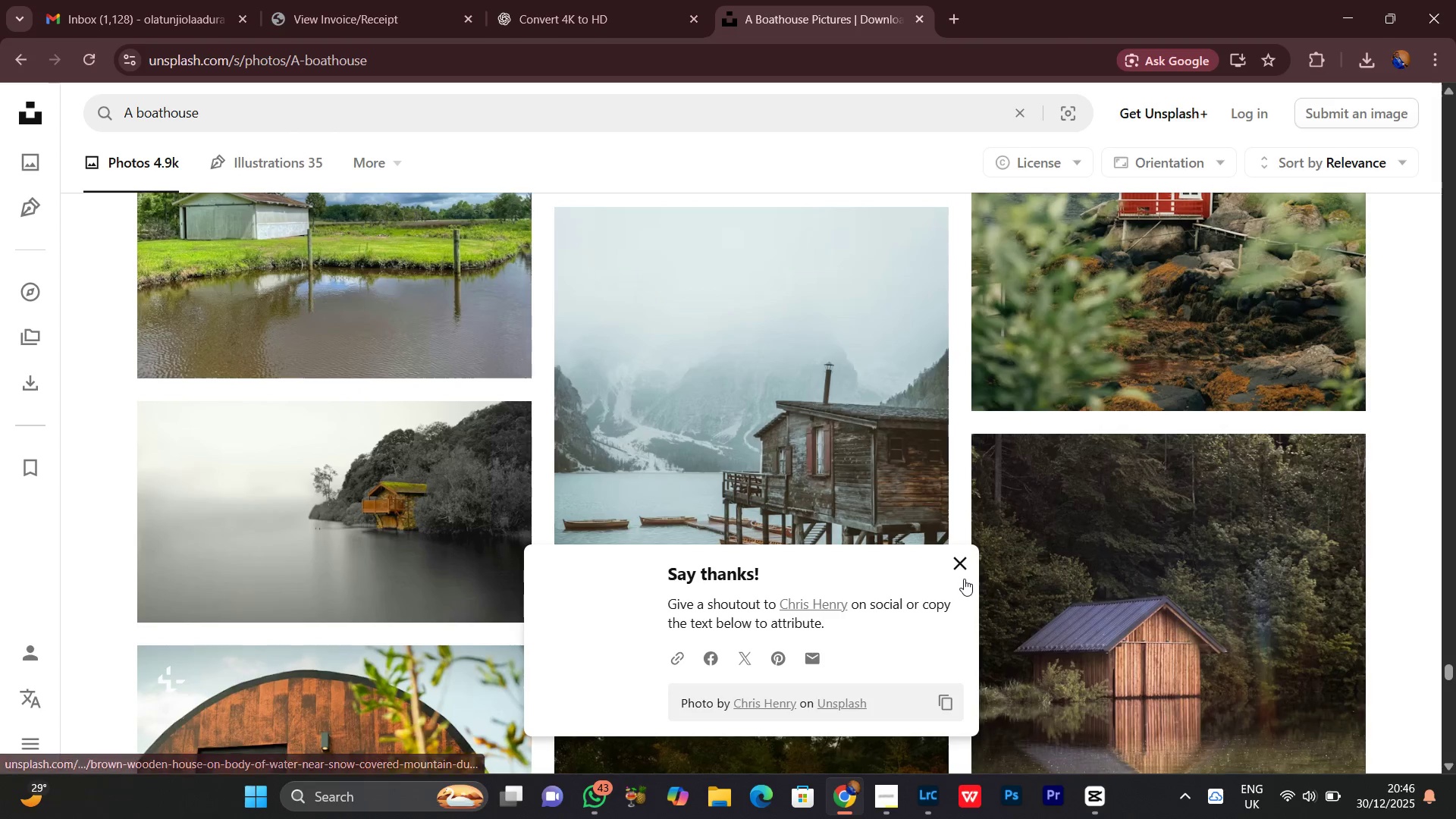 
left_click([964, 569])
 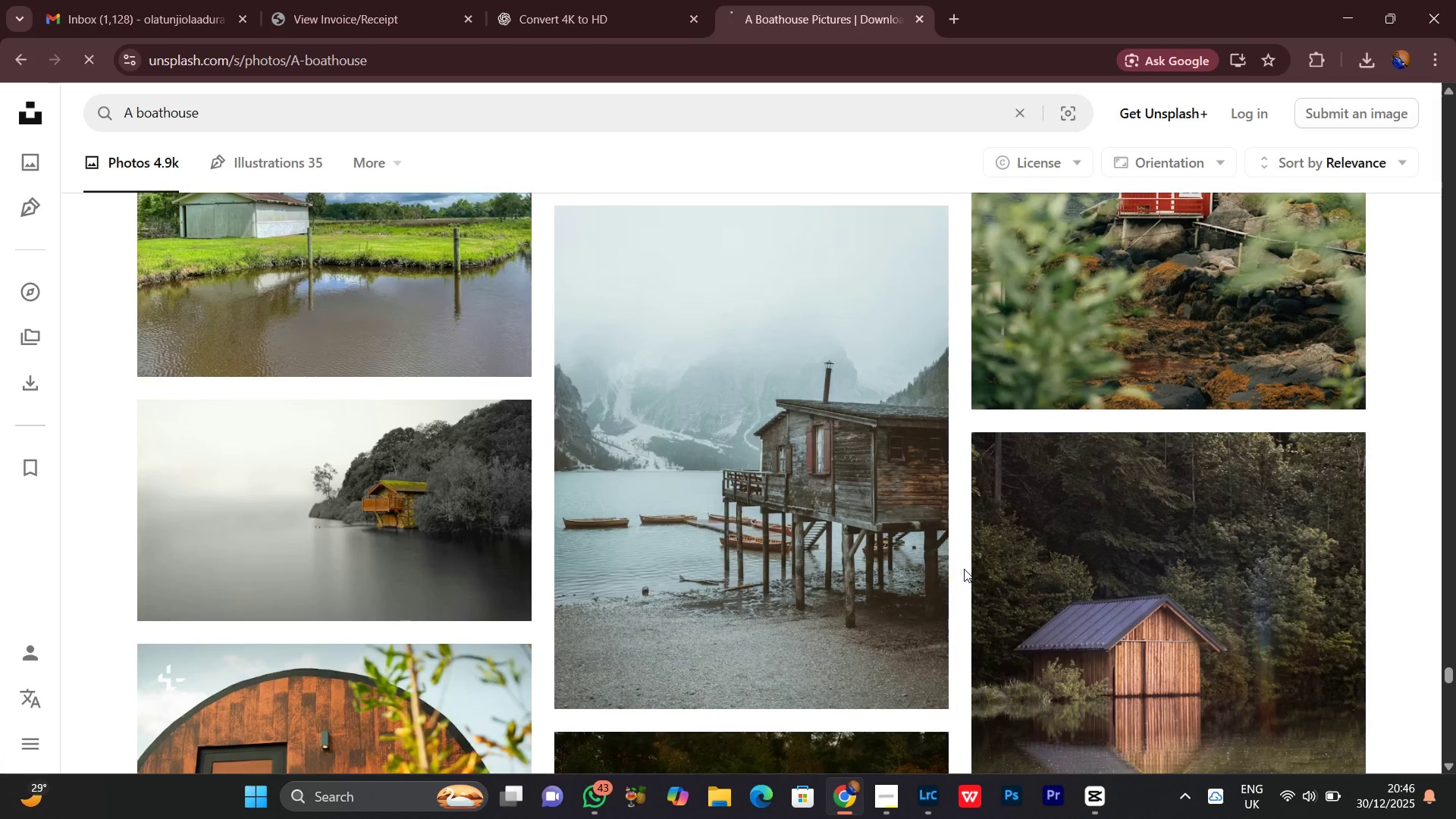 
scroll: coordinate [964, 569], scroll_direction: down, amount: 5.0
 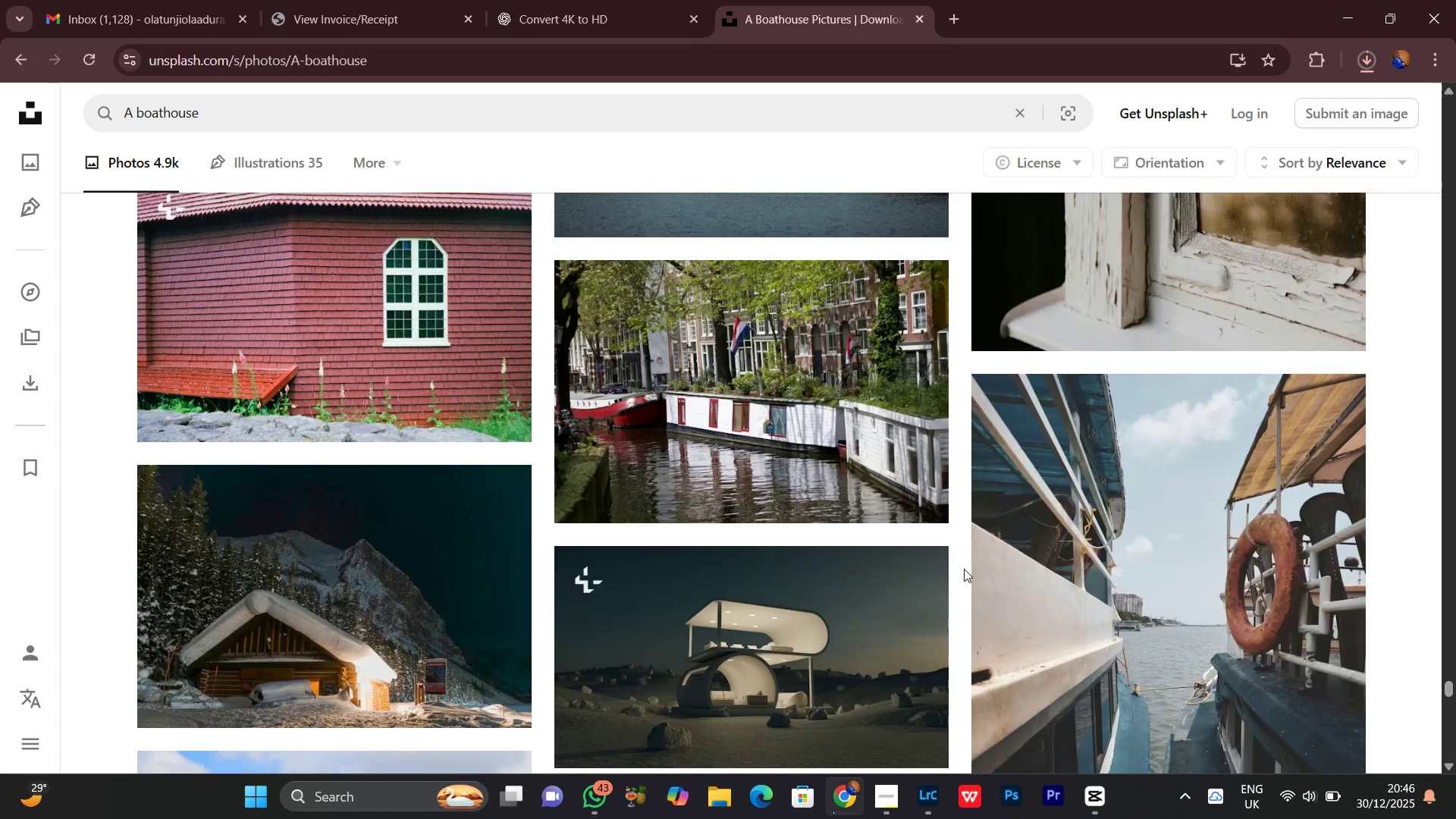 
scroll: coordinate [964, 569], scroll_direction: up, amount: 3.0
 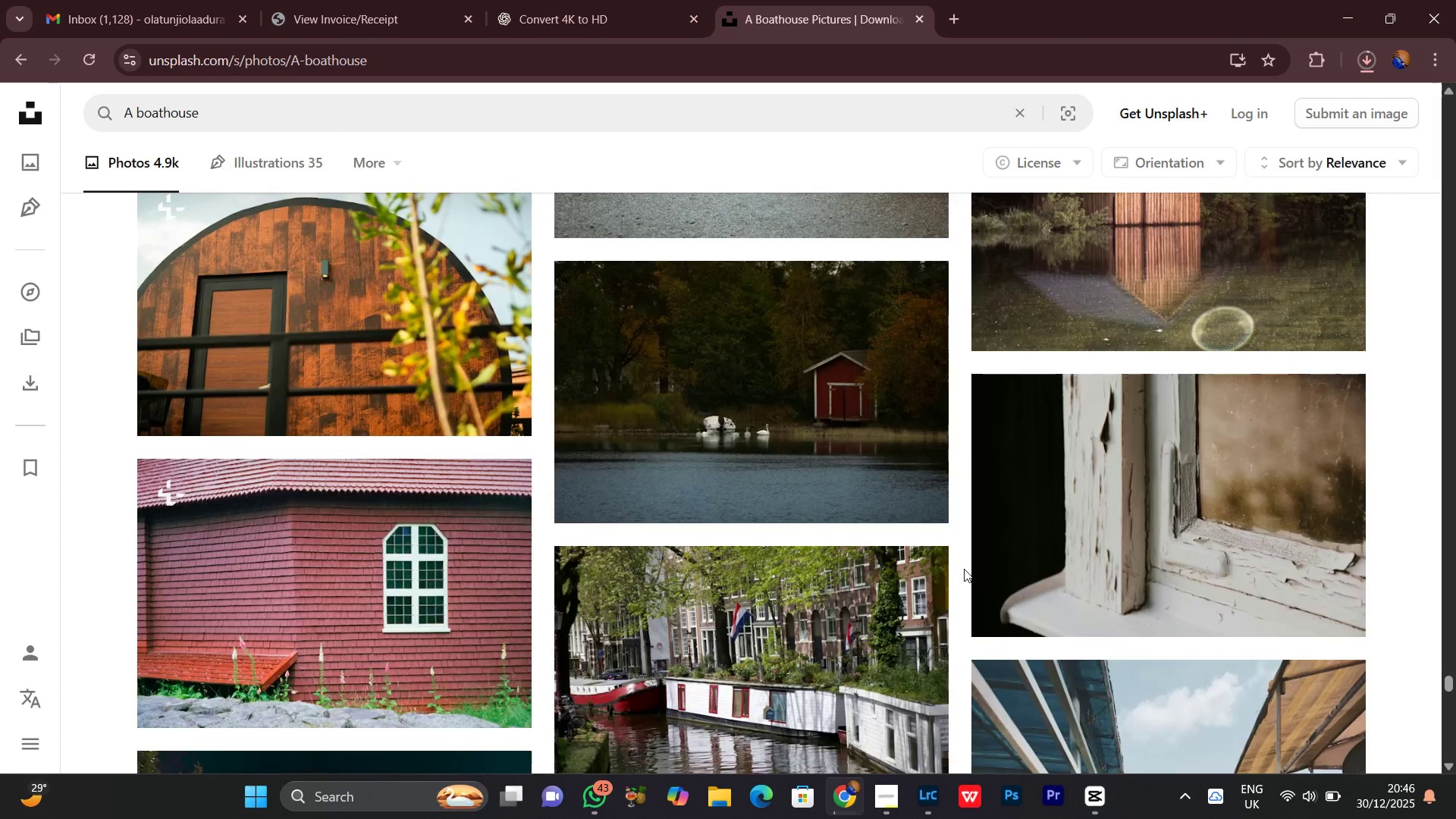 
scroll: coordinate [964, 569], scroll_direction: none, amount: 0.0
 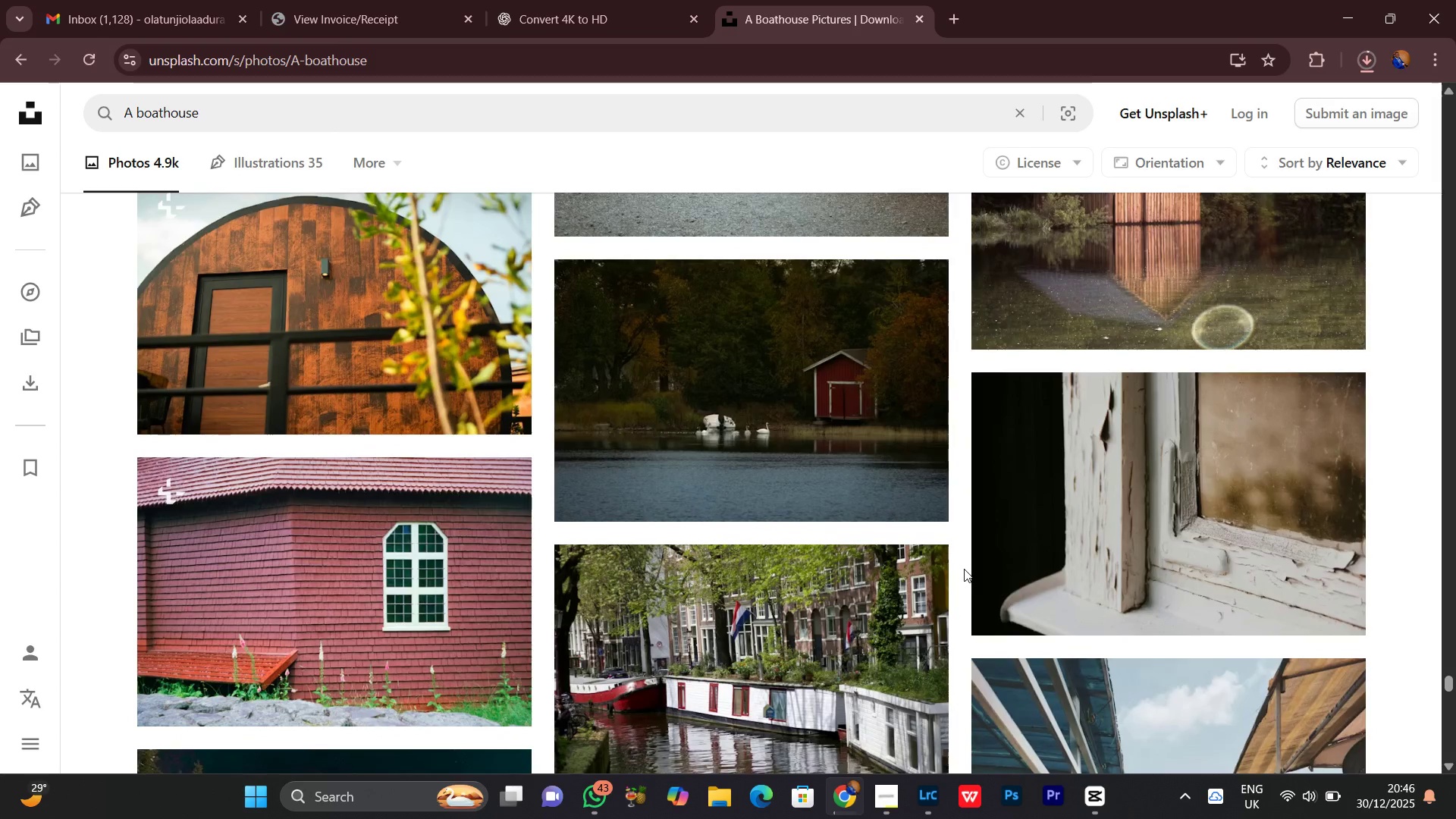 
scroll: coordinate [964, 569], scroll_direction: down, amount: 3.0
 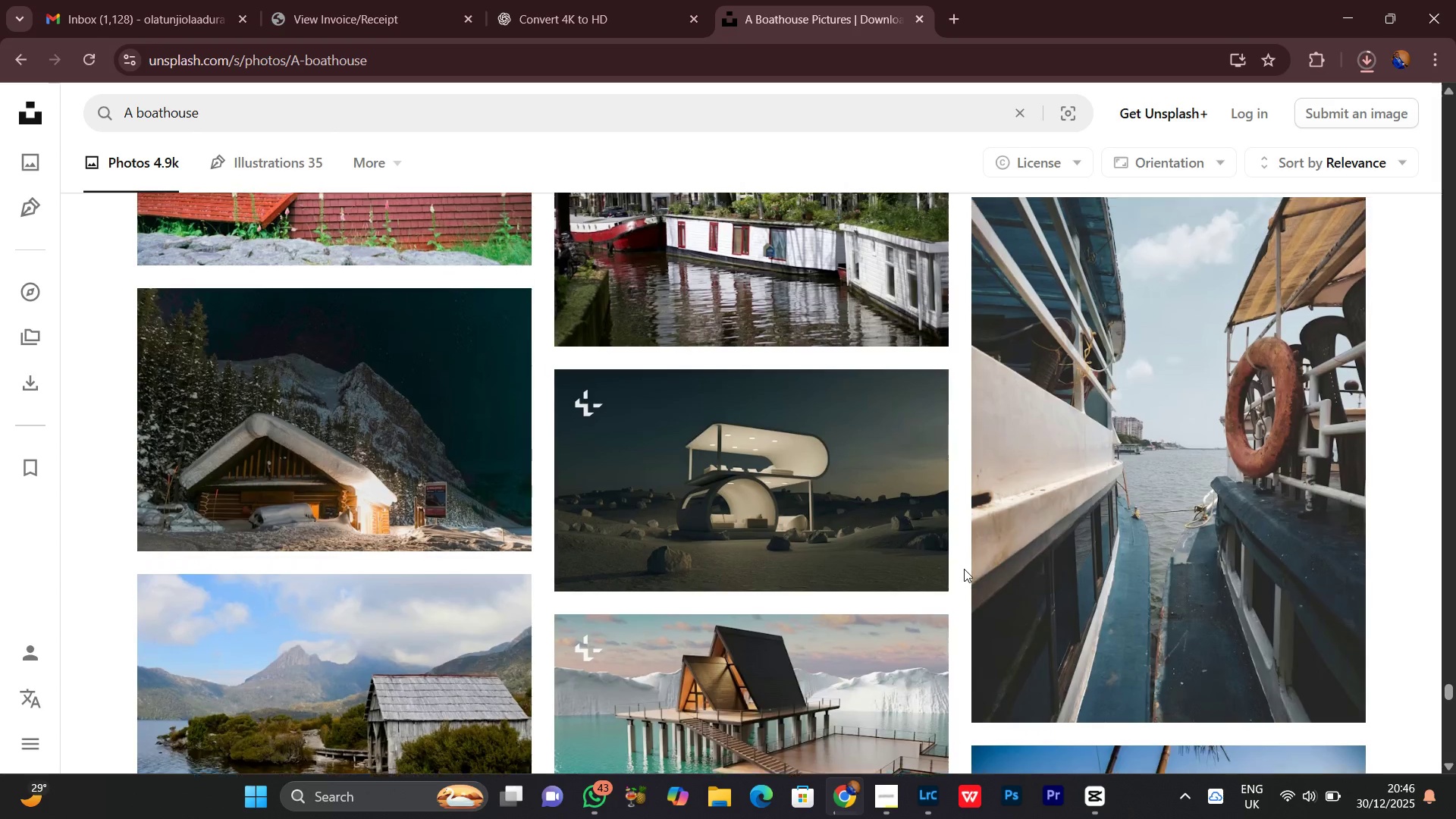 
scroll: coordinate [964, 569], scroll_direction: up, amount: 5.0
 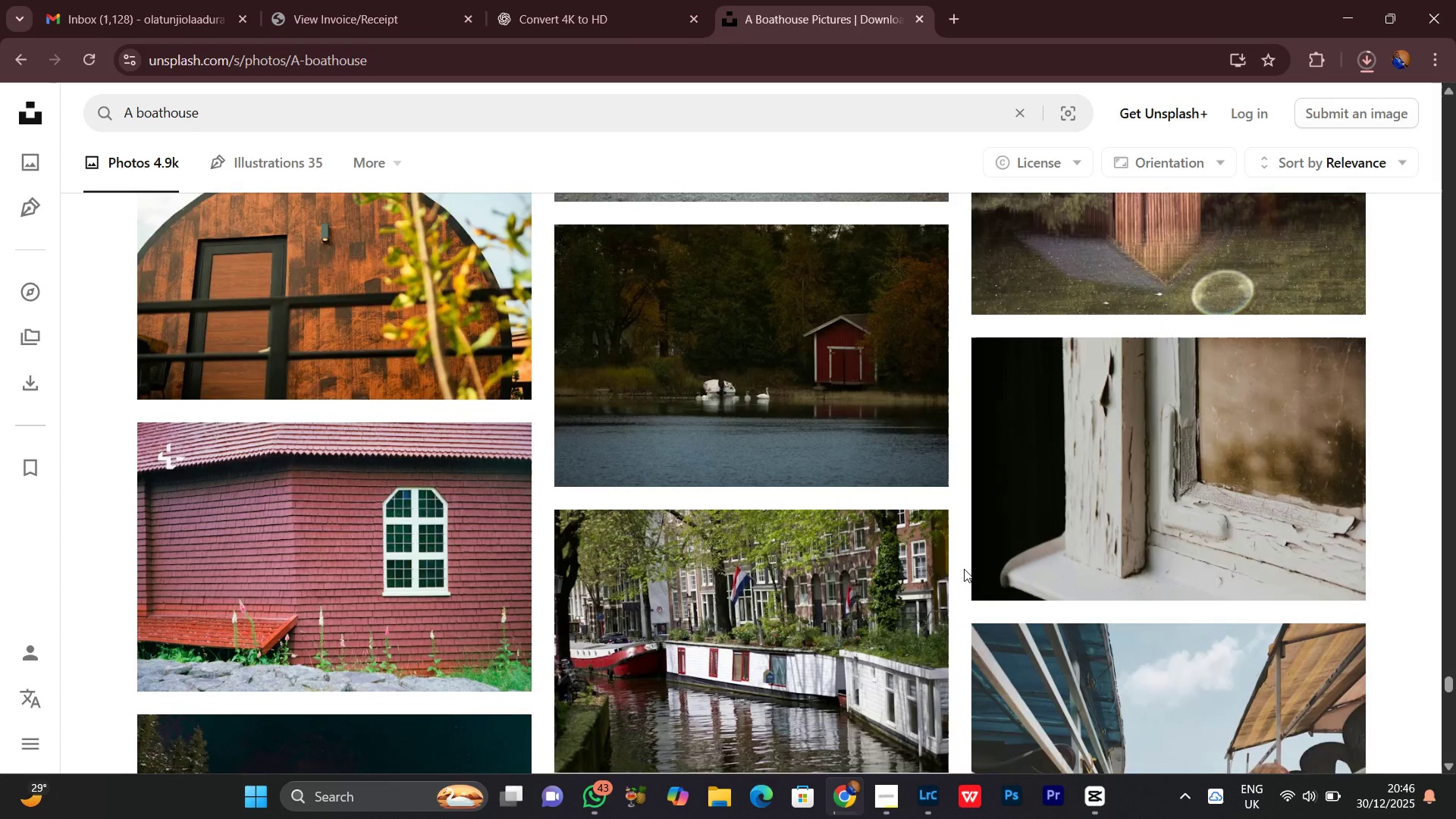 
scroll: coordinate [964, 569], scroll_direction: down, amount: 7.0
 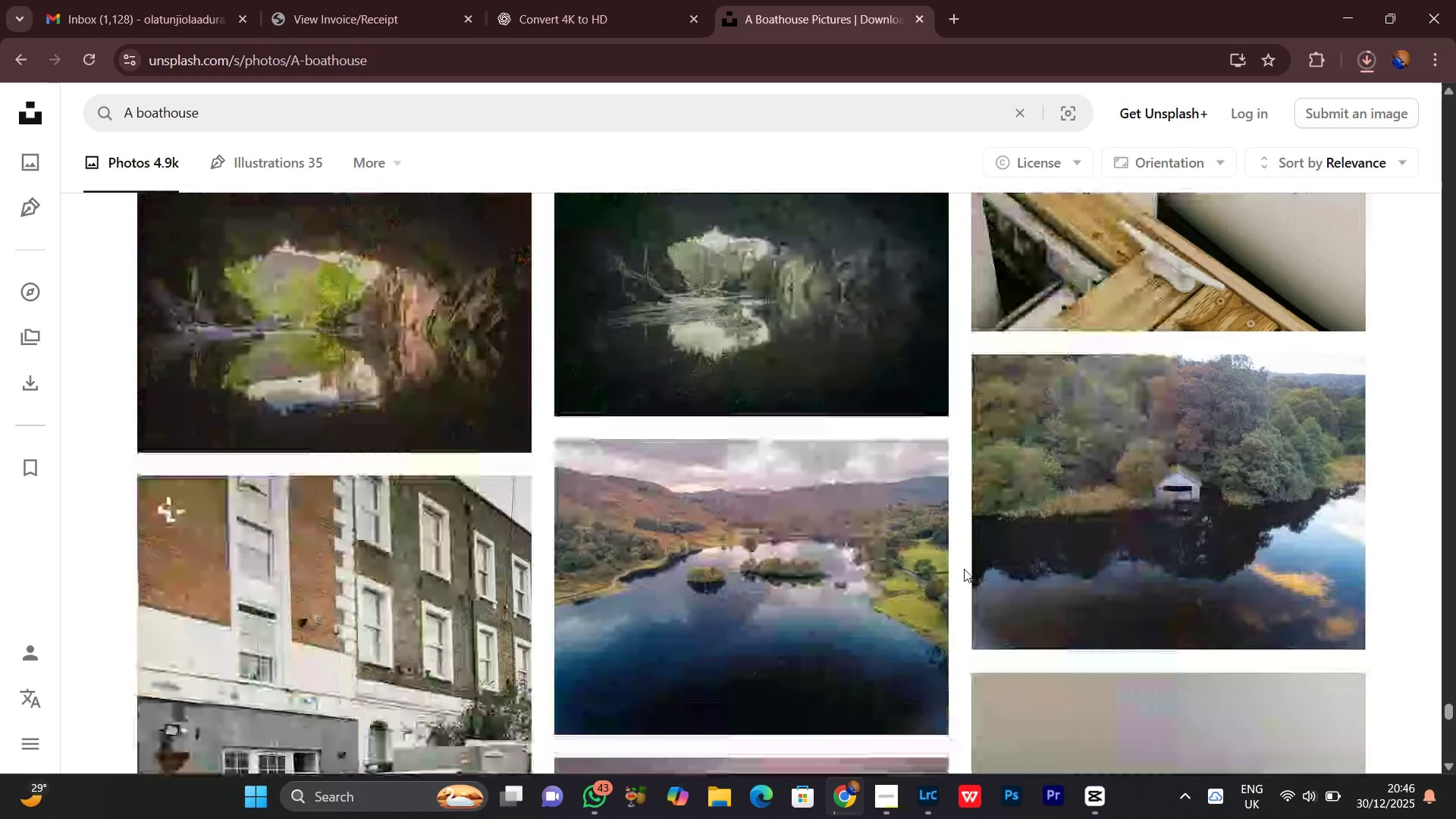 
scroll: coordinate [964, 569], scroll_direction: up, amount: 1.0
 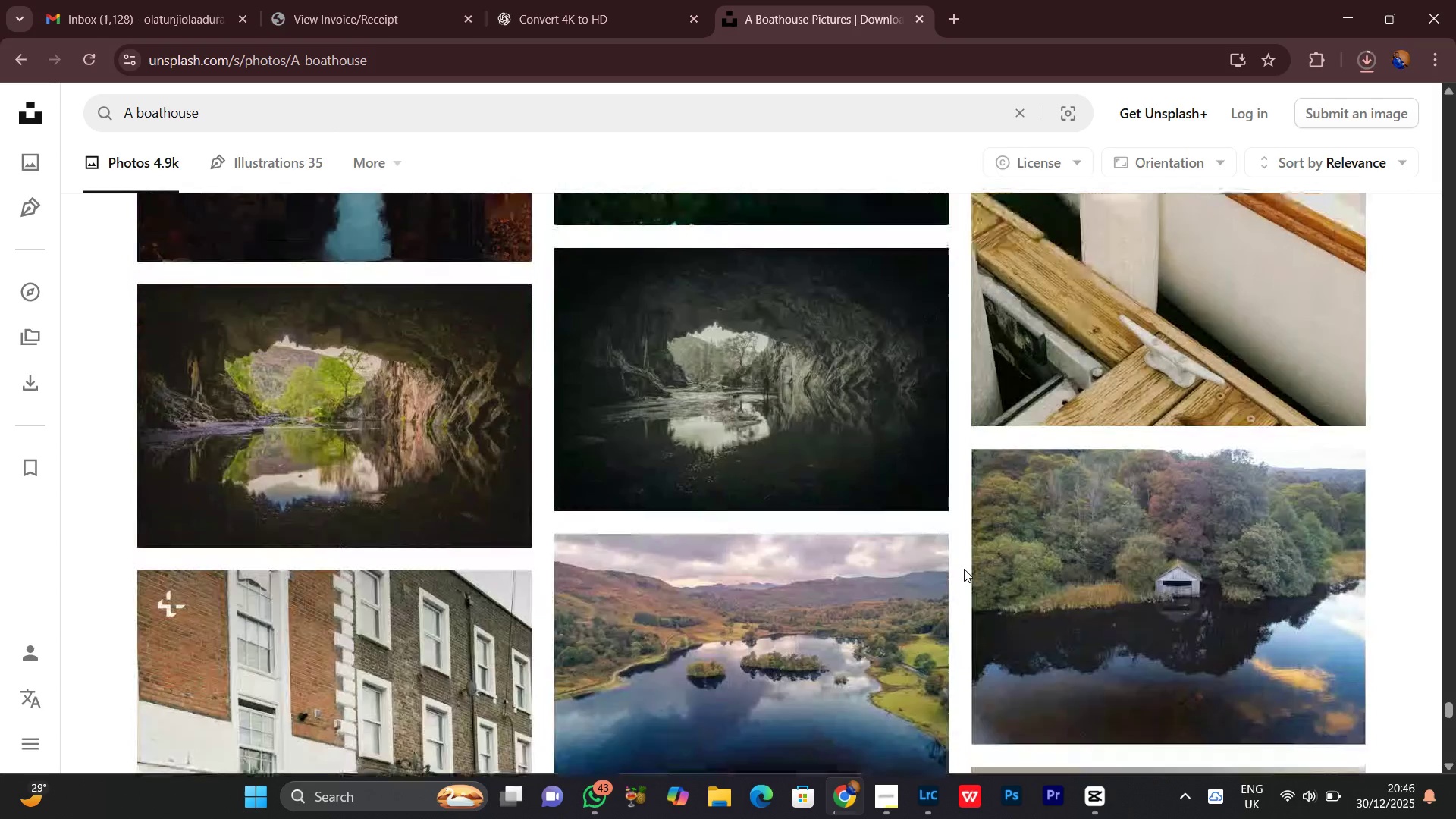 
scroll: coordinate [964, 569], scroll_direction: down, amount: 1.0
 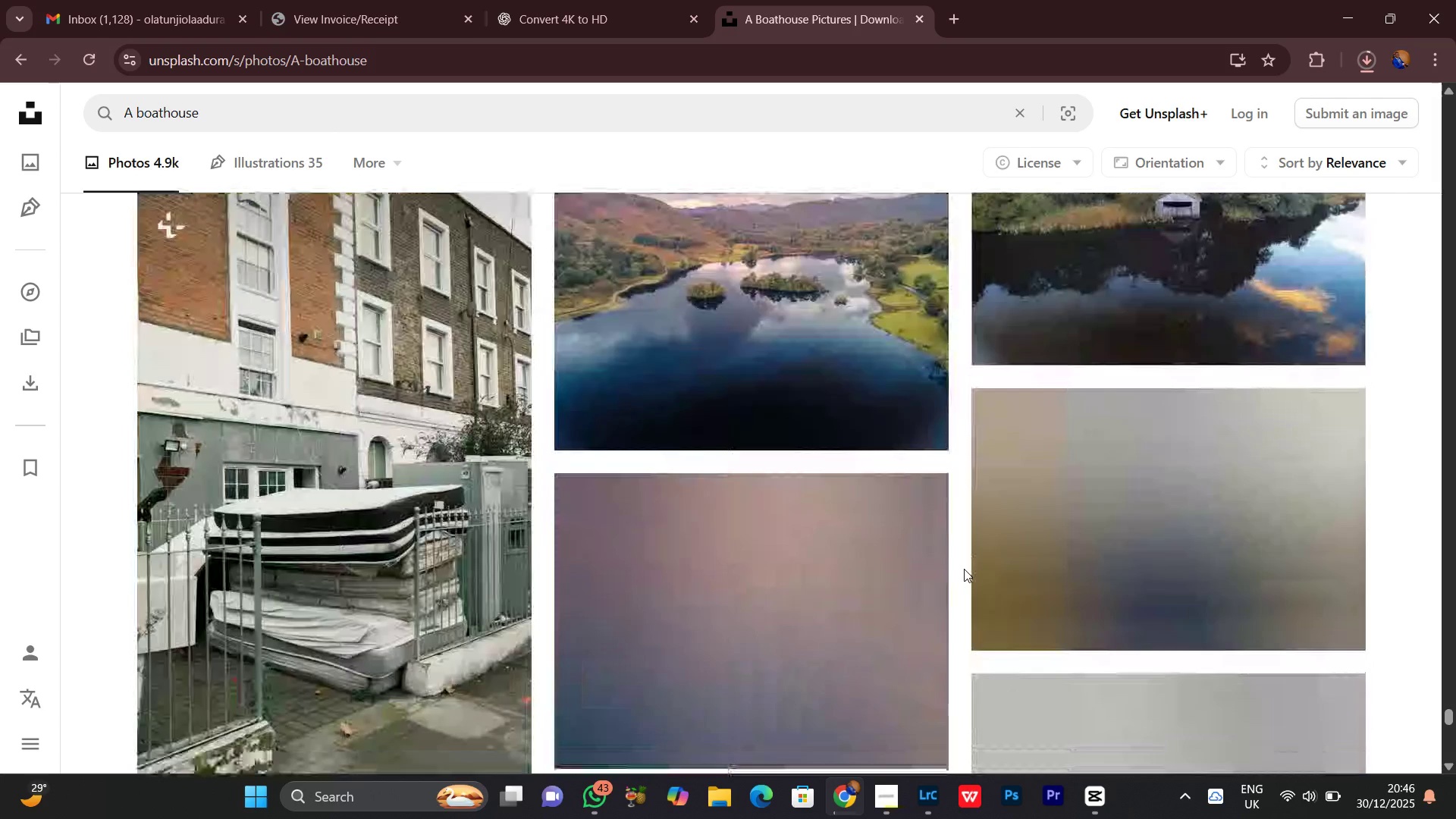 
scroll: coordinate [964, 569], scroll_direction: up, amount: 2.0
 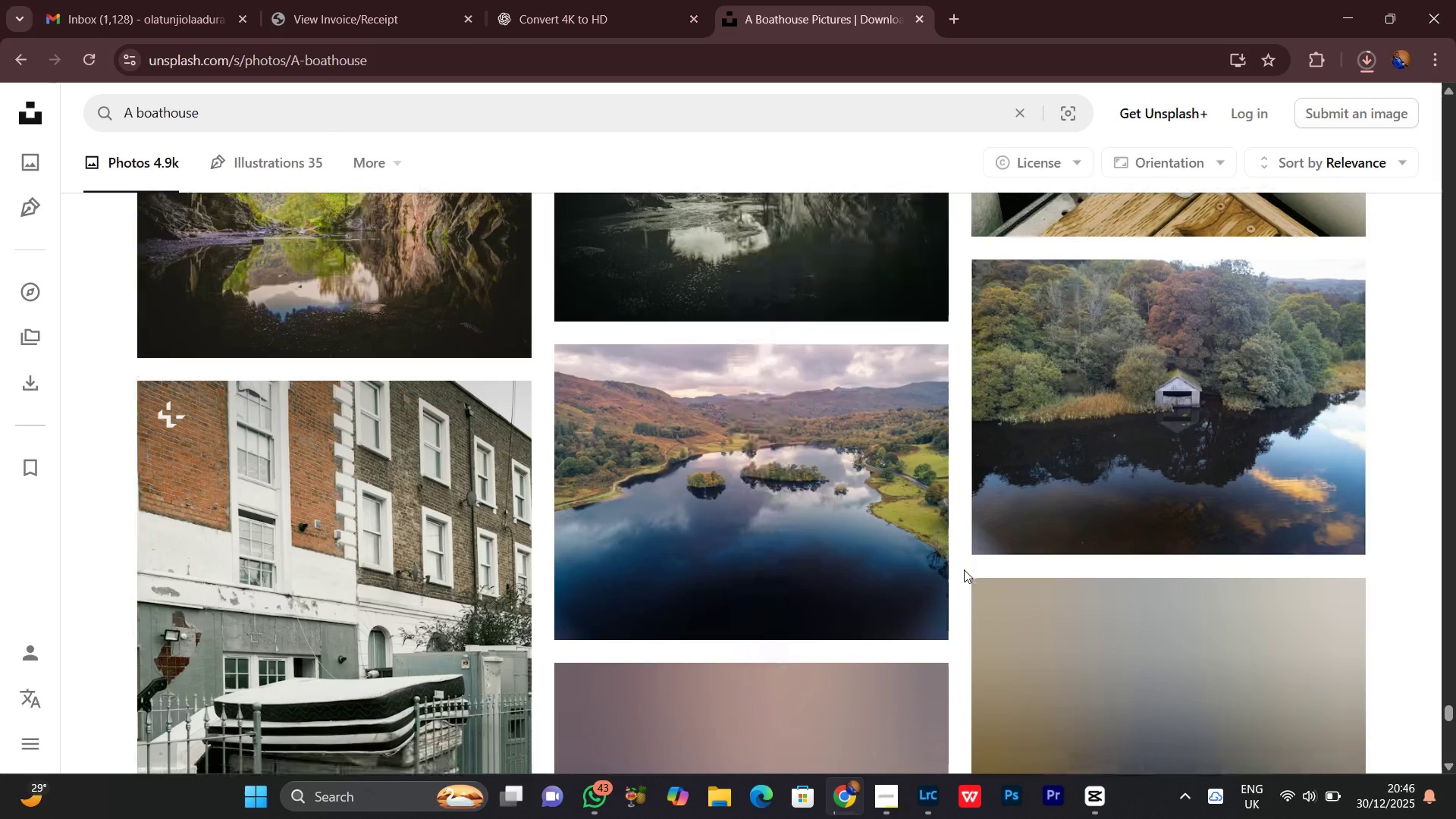 
wait(5.35)
 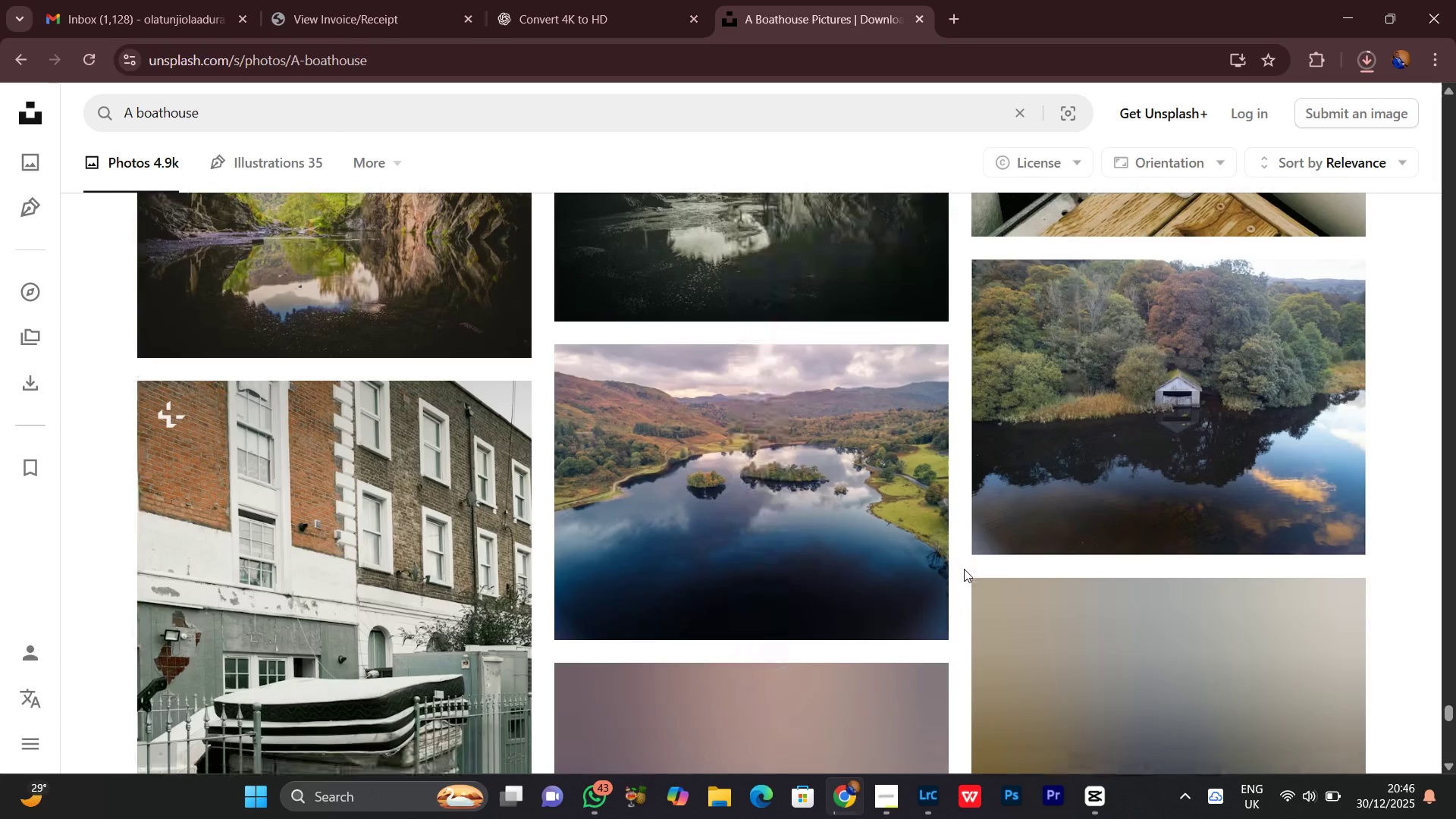 
scroll: coordinate [965, 573], scroll_direction: down, amount: 2.0
 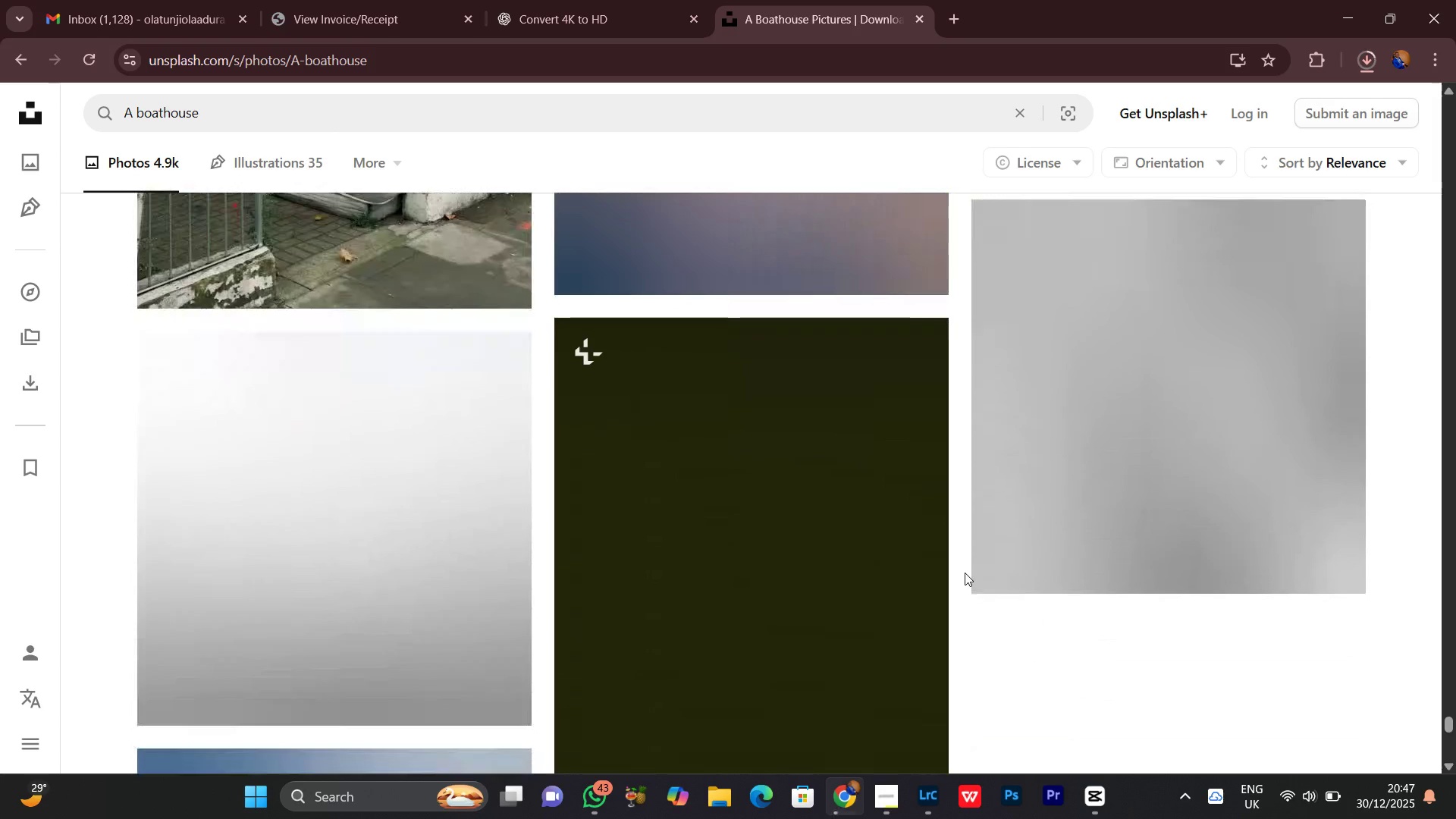 
scroll: coordinate [965, 573], scroll_direction: up, amount: 2.0
 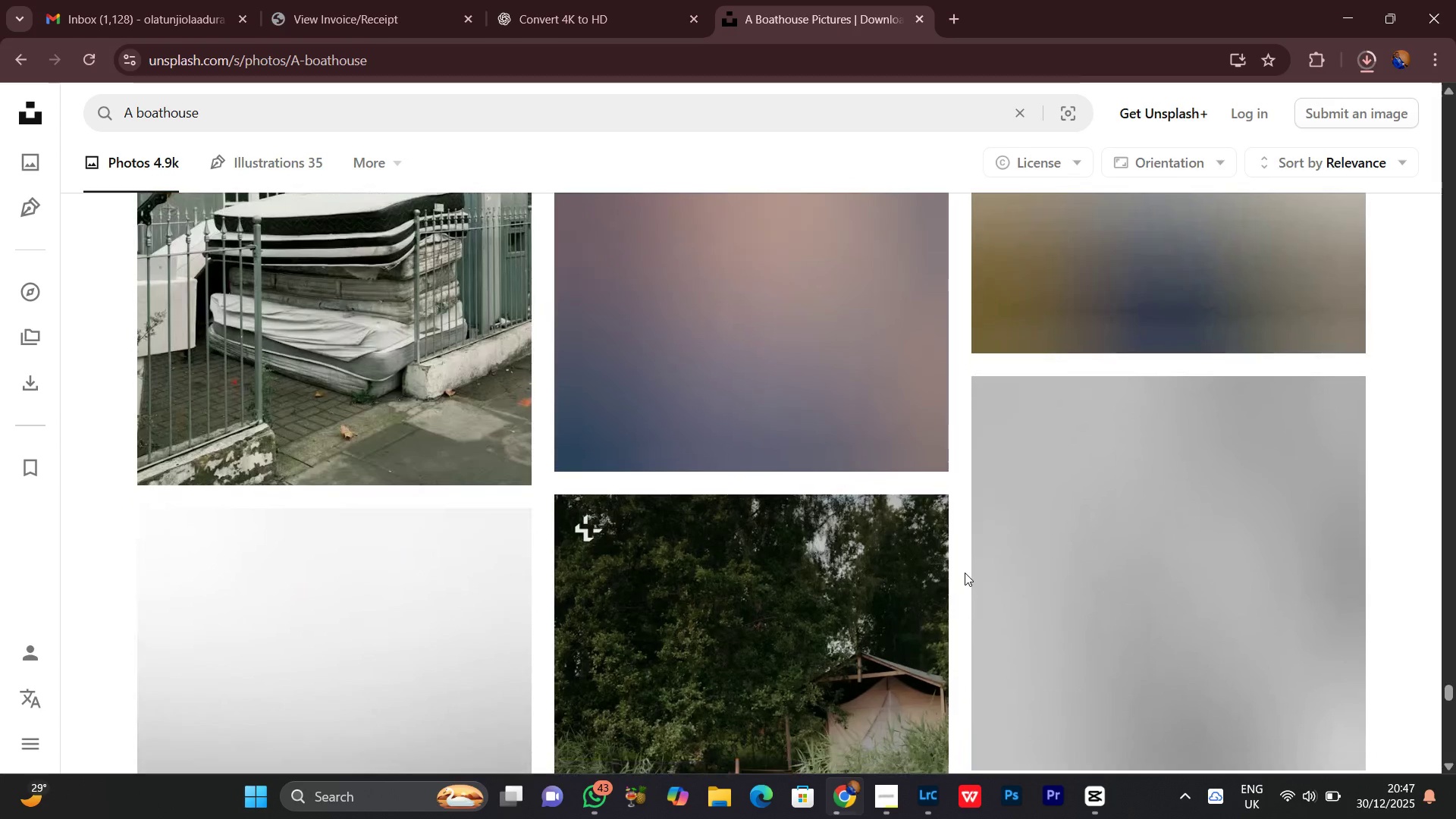 
scroll: coordinate [965, 573], scroll_direction: down, amount: 1.0
 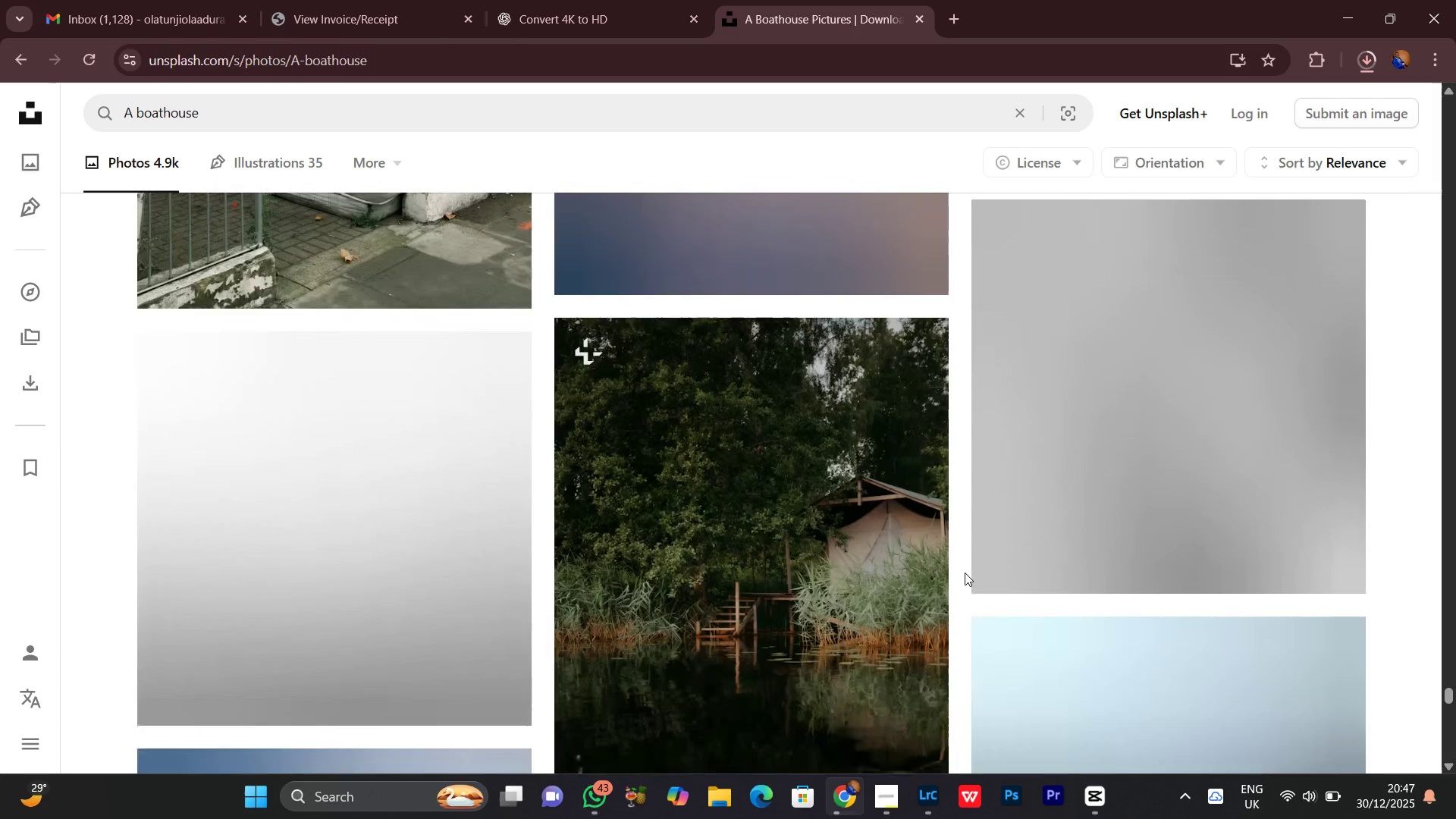 
scroll: coordinate [965, 573], scroll_direction: up, amount: 1.0
 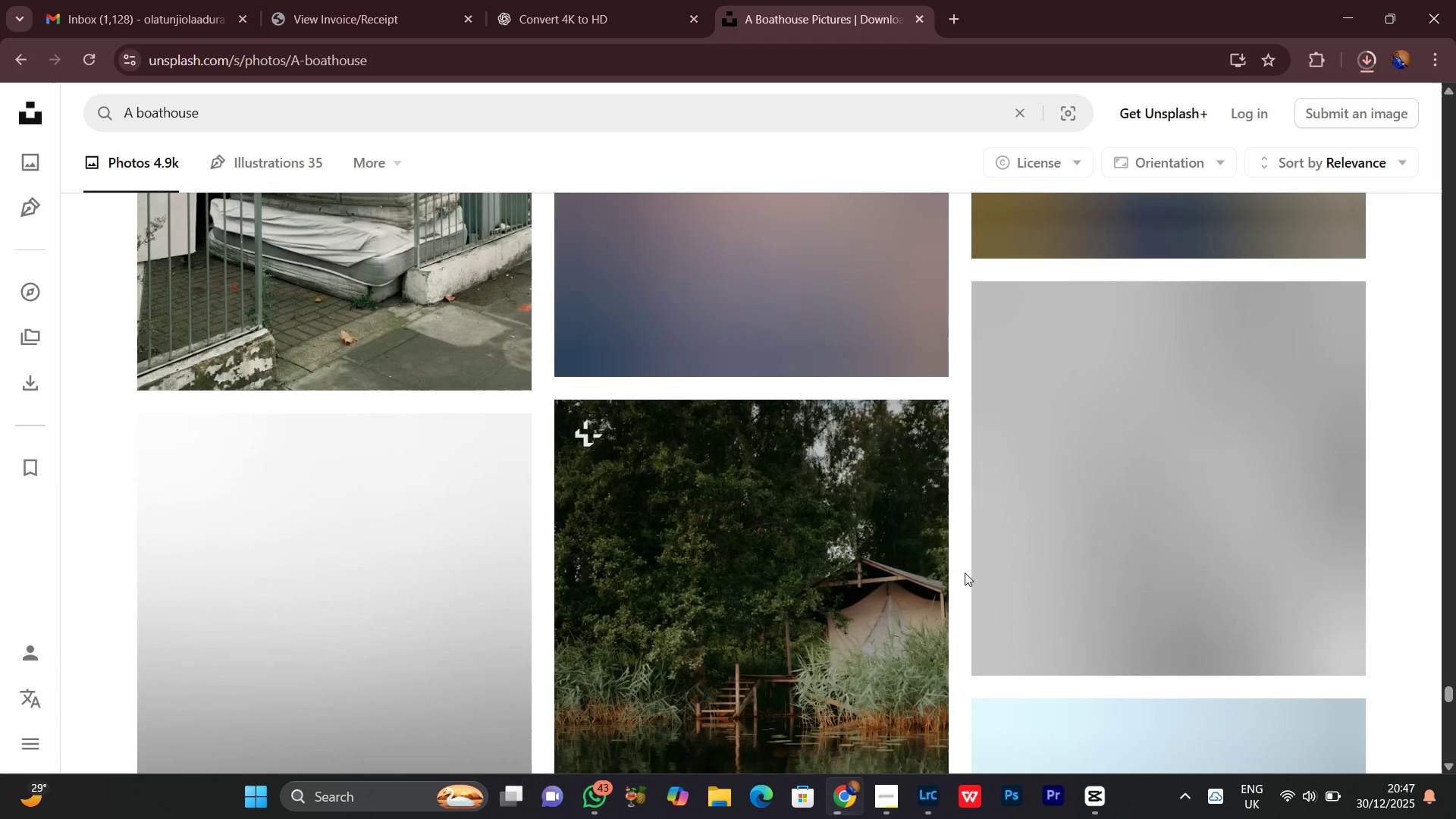 
scroll: coordinate [965, 573], scroll_direction: down, amount: 4.0
 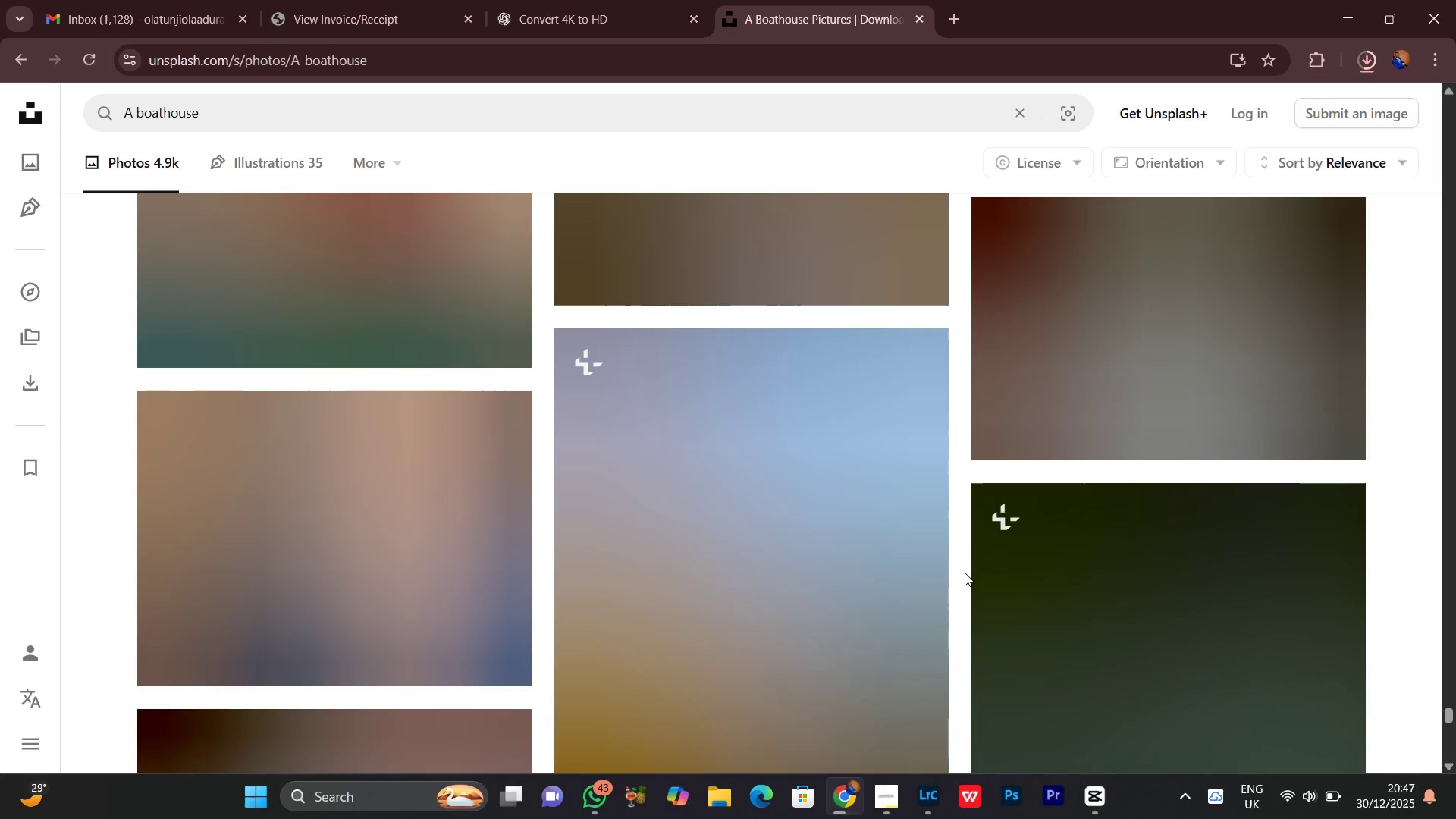 
scroll: coordinate [965, 573], scroll_direction: up, amount: 2.0
 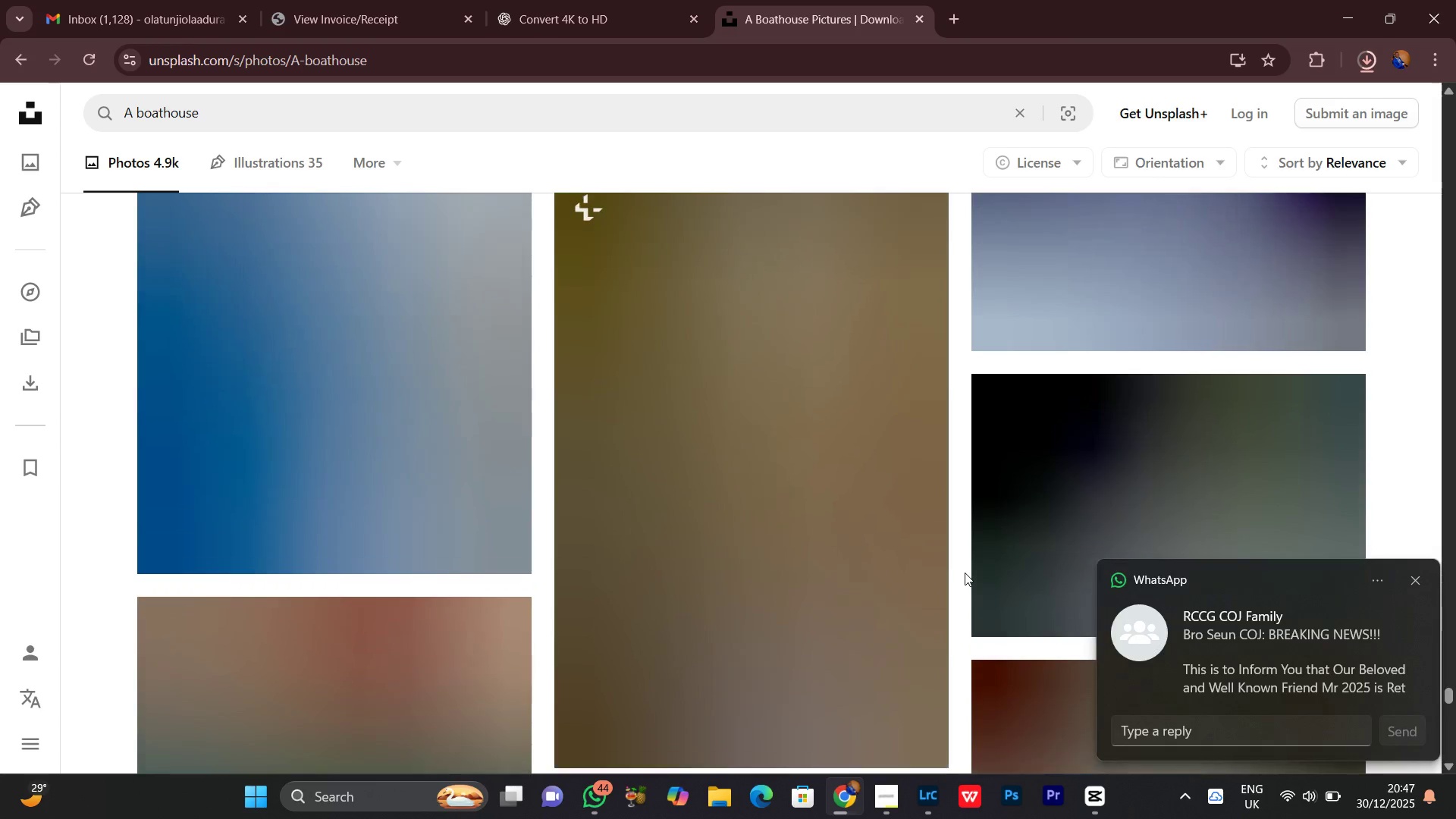 
scroll: coordinate [965, 573], scroll_direction: down, amount: 6.0
 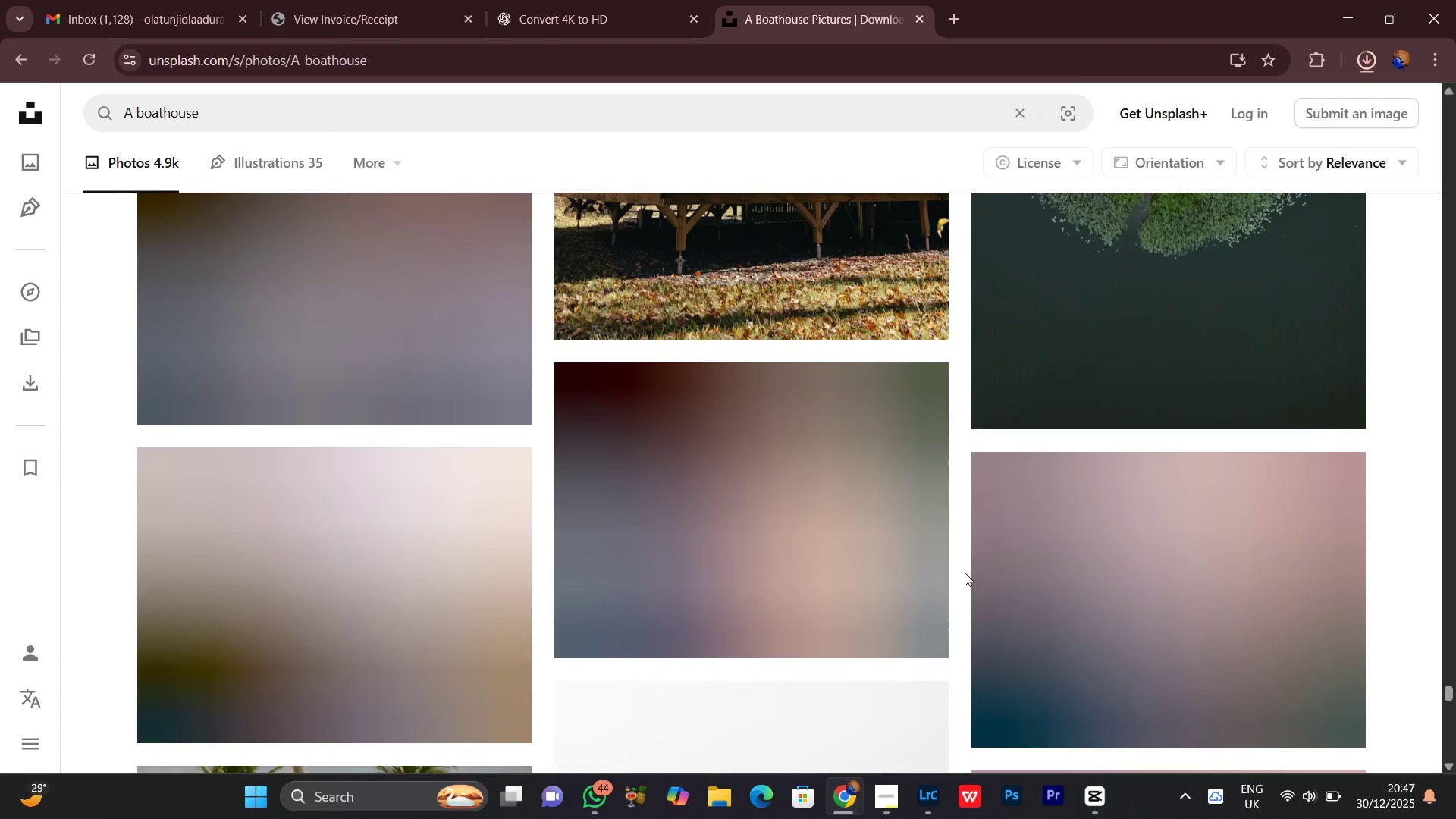 
scroll: coordinate [971, 615], scroll_direction: down, amount: 5.0
 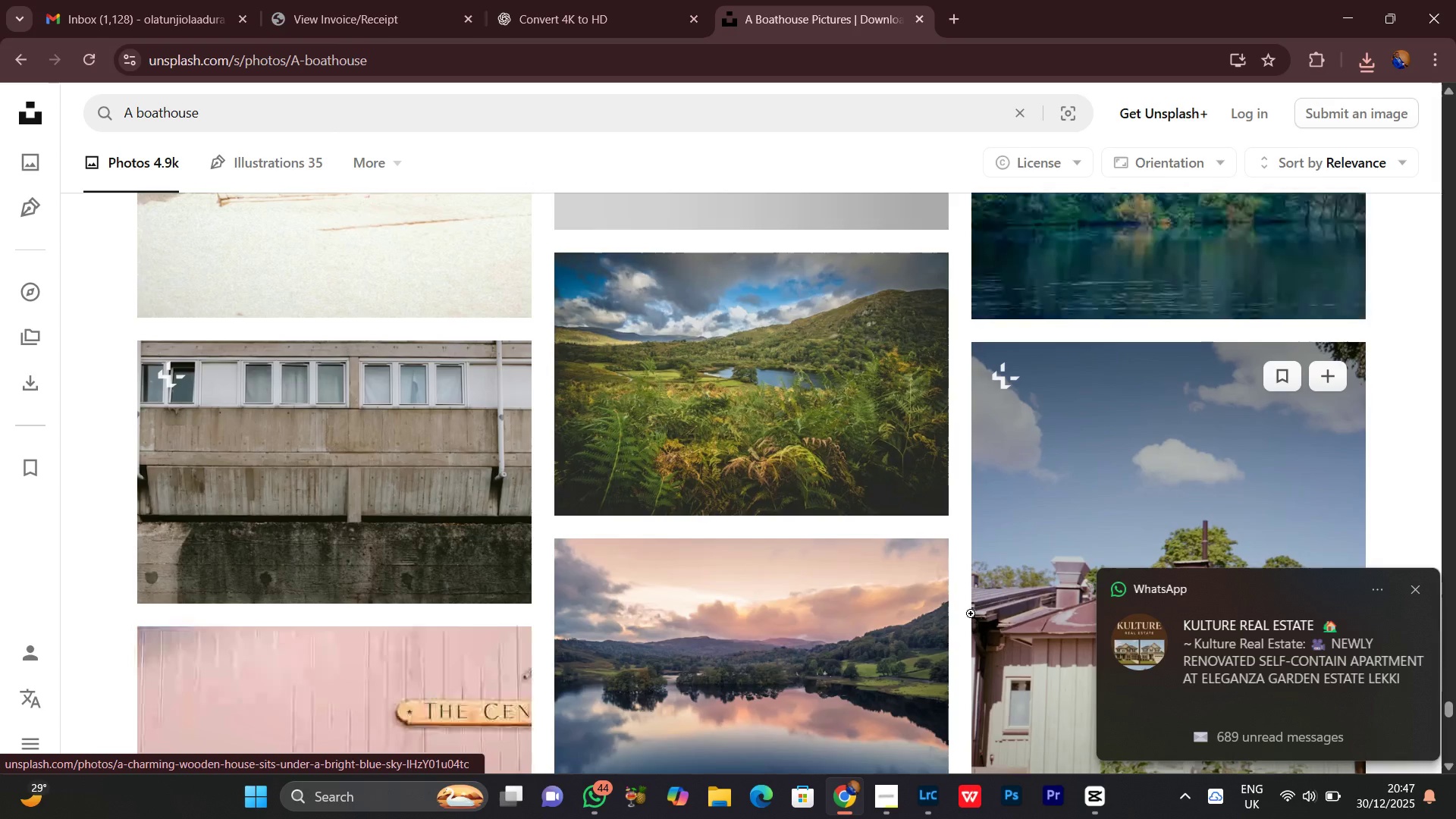 
scroll: coordinate [959, 425], scroll_direction: down, amount: 7.0
 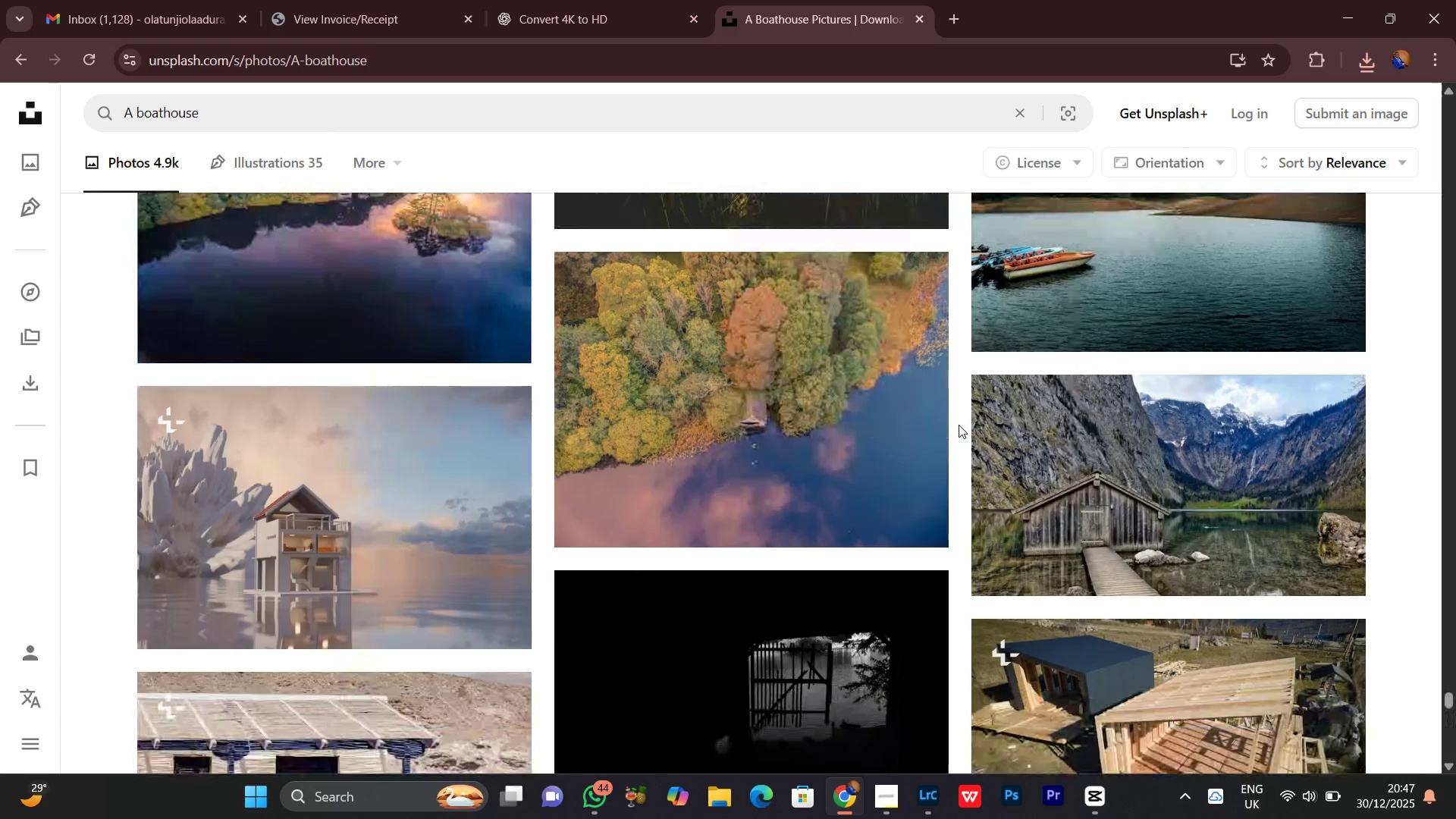 
scroll: coordinate [959, 425], scroll_direction: up, amount: 2.0
 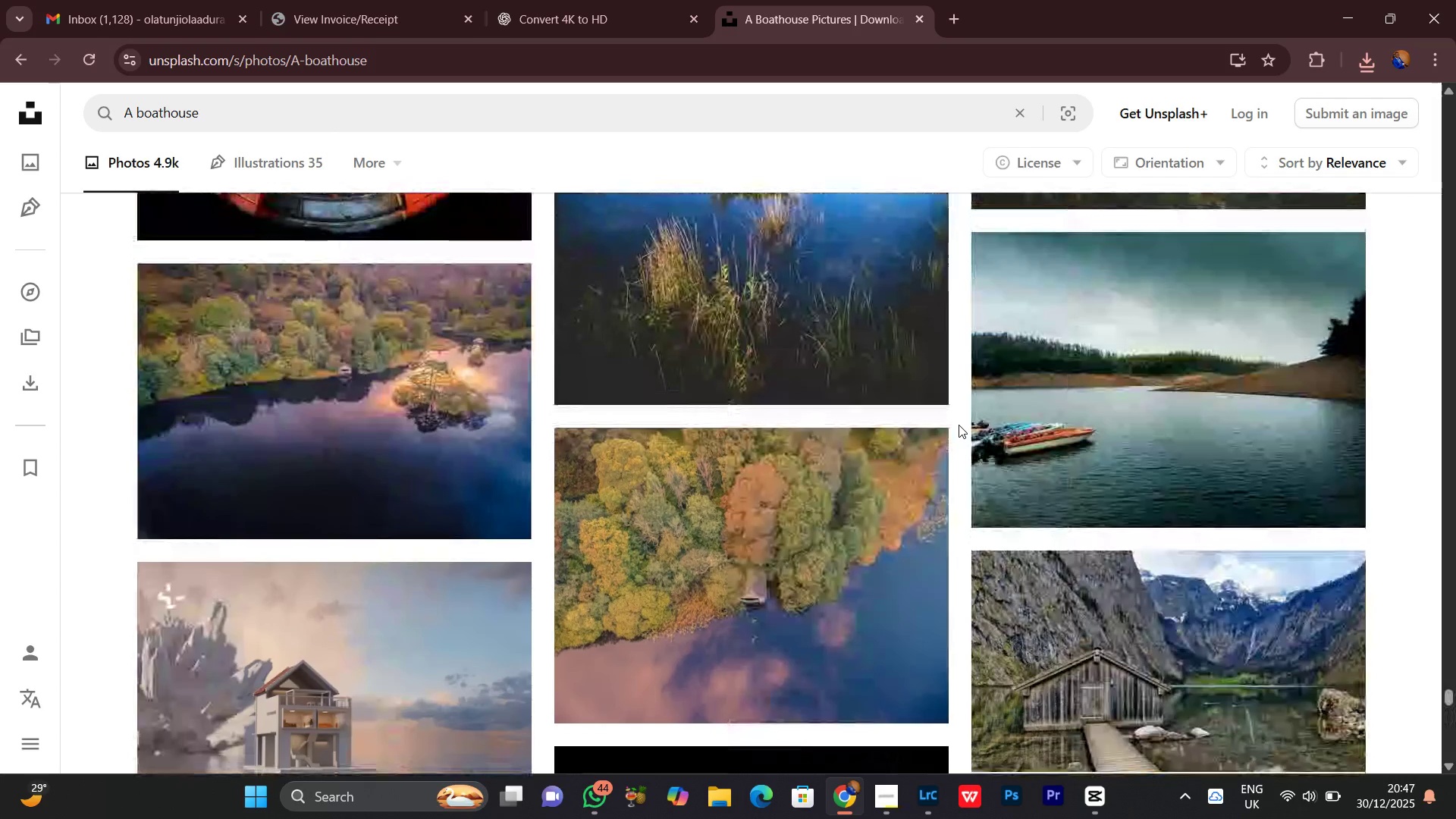 
scroll: coordinate [959, 425], scroll_direction: down, amount: 1.0
 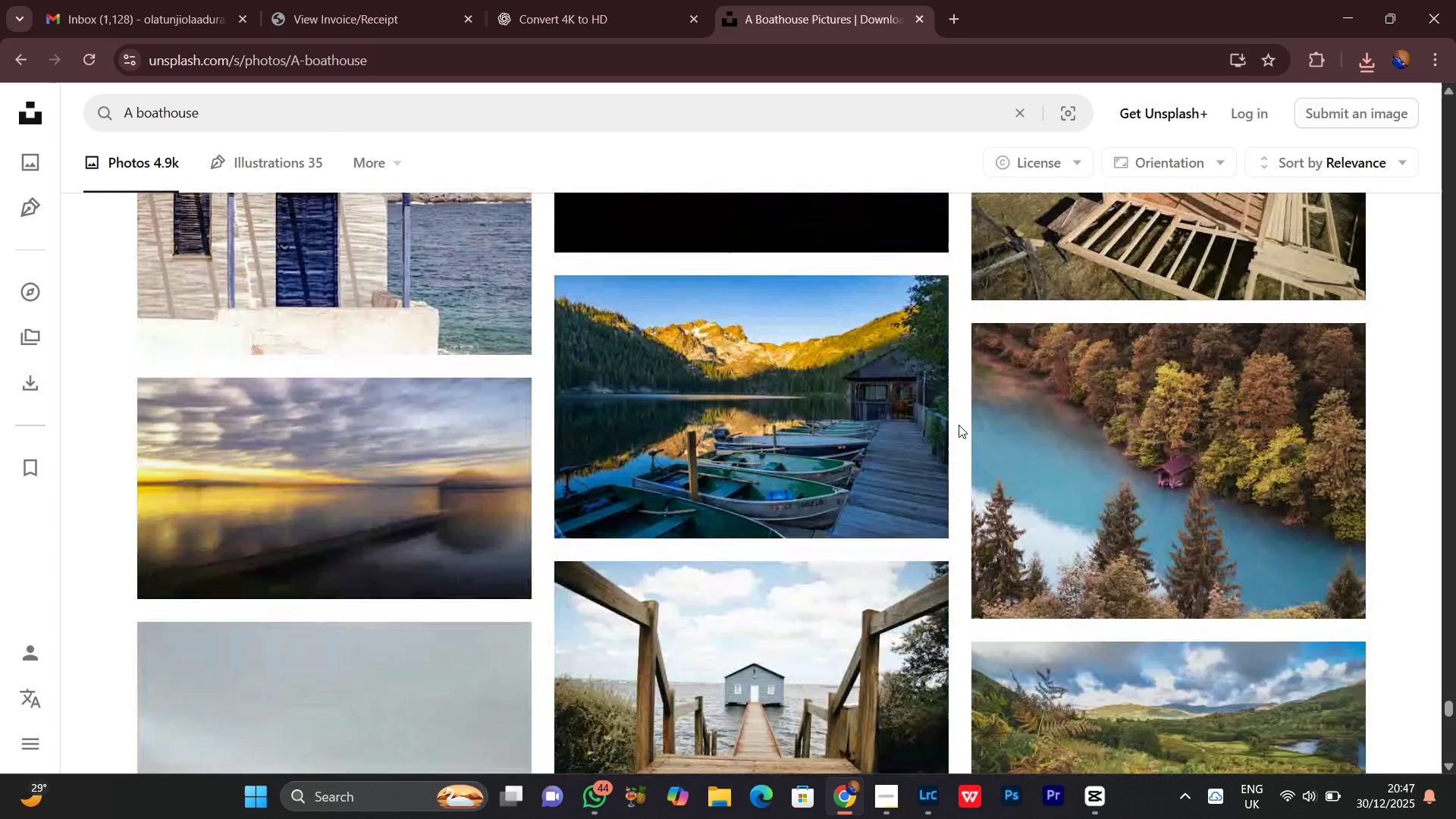 
scroll: coordinate [959, 425], scroll_direction: none, amount: 0.0
 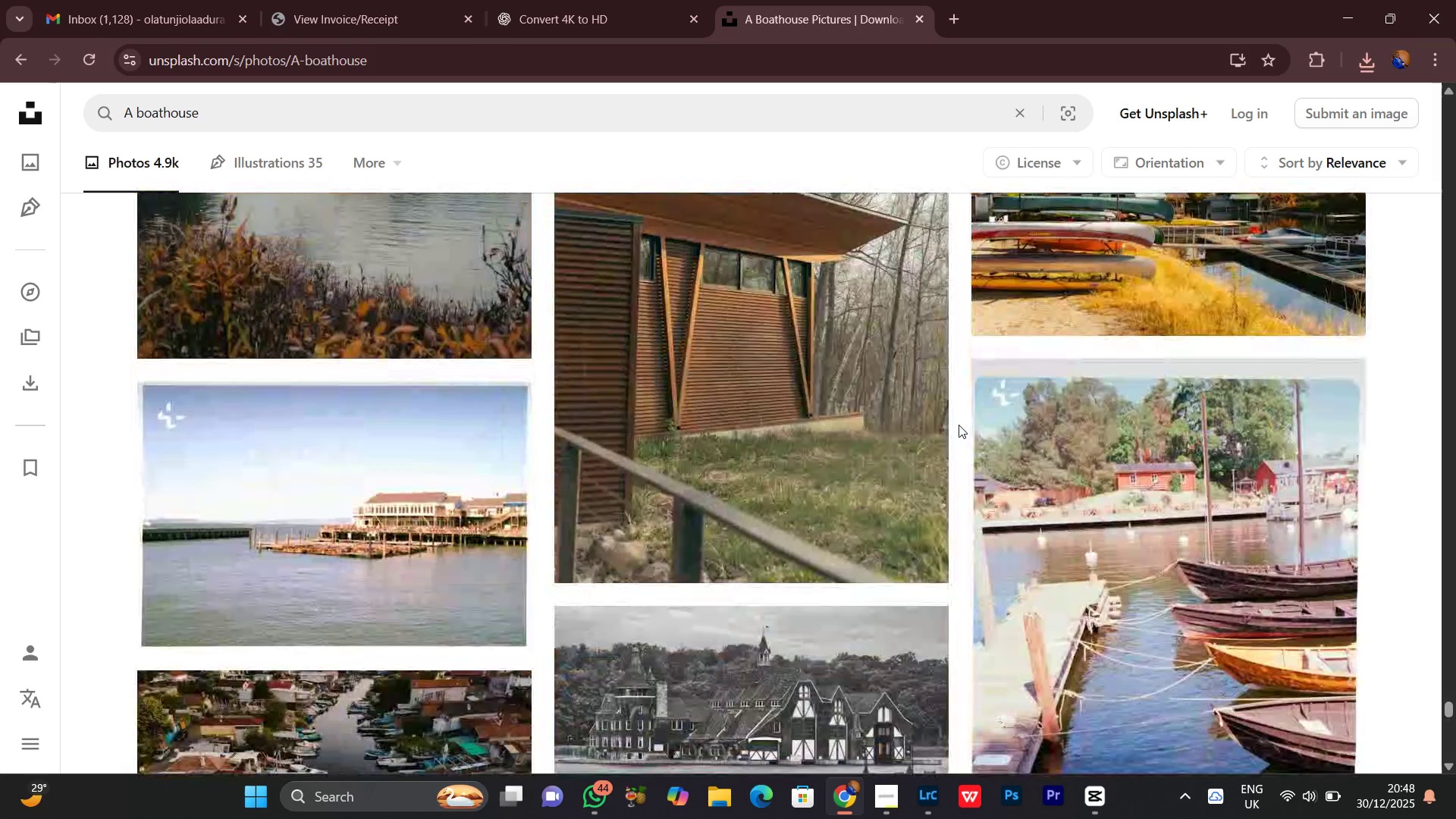 
scroll: coordinate [959, 426], scroll_direction: down, amount: 6.0
 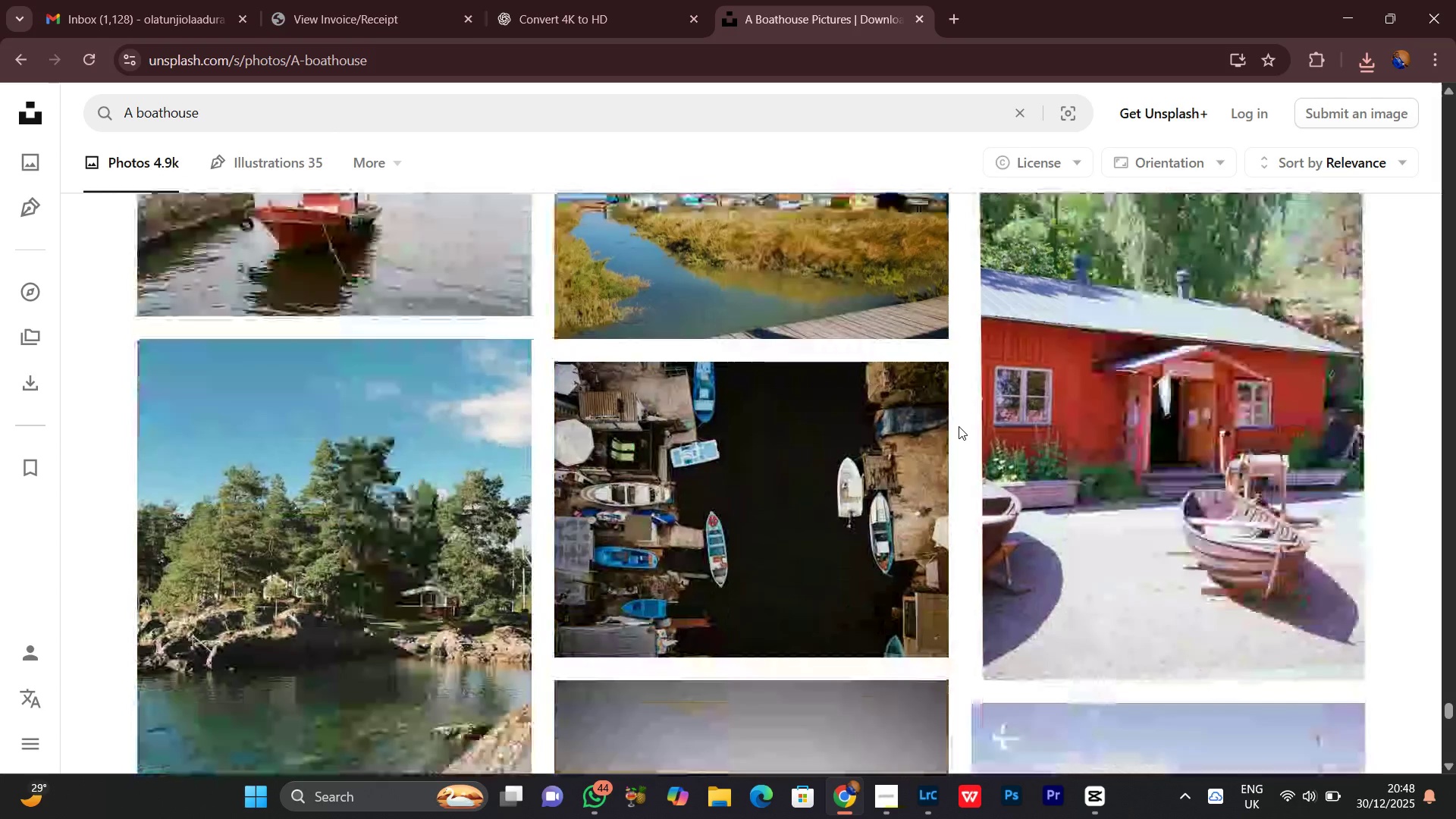 
scroll: coordinate [957, 428], scroll_direction: none, amount: 0.0
 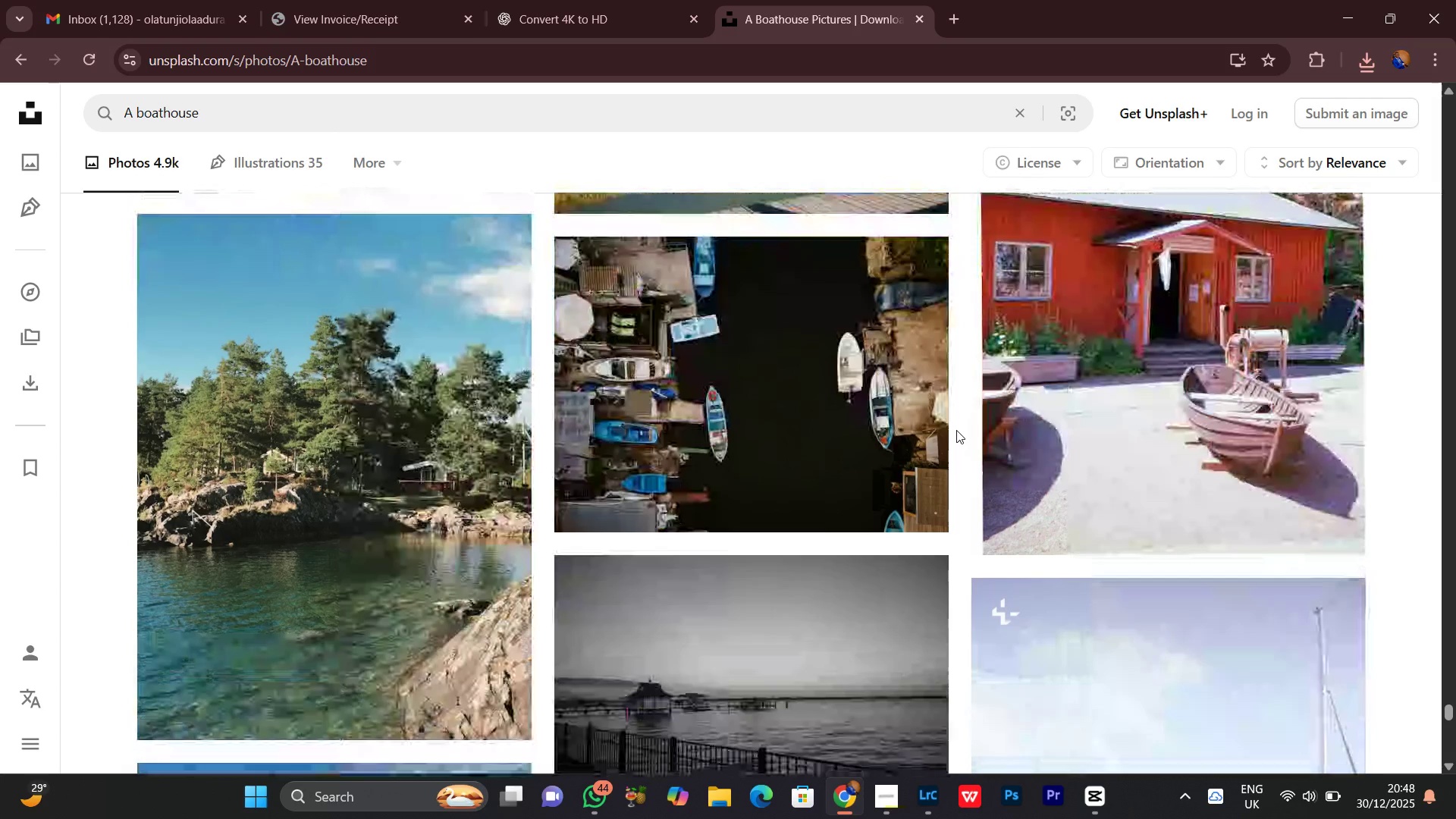 
scroll: coordinate [956, 430], scroll_direction: down, amount: 1.0
 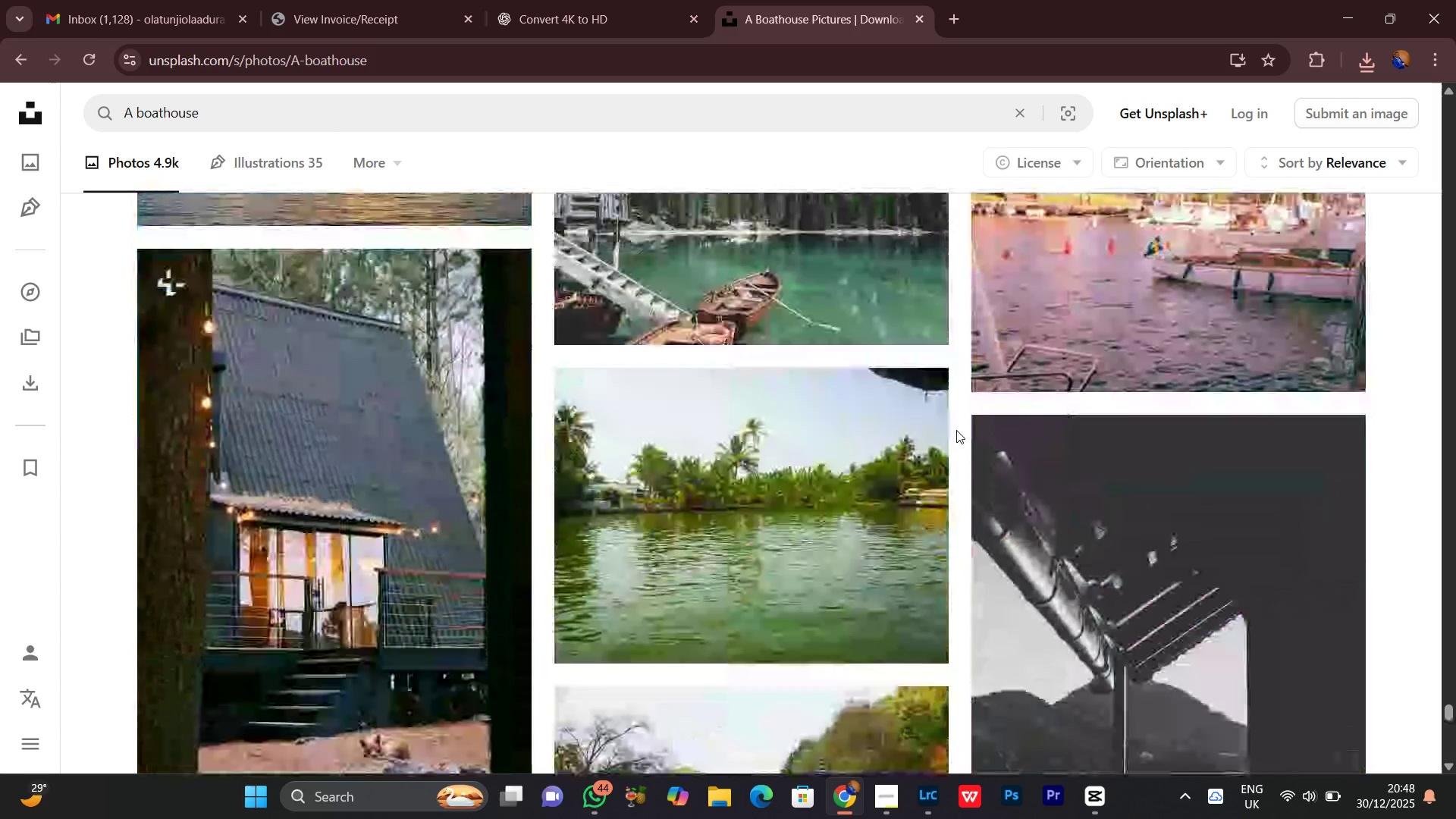 
scroll: coordinate [956, 430], scroll_direction: up, amount: 2.0
 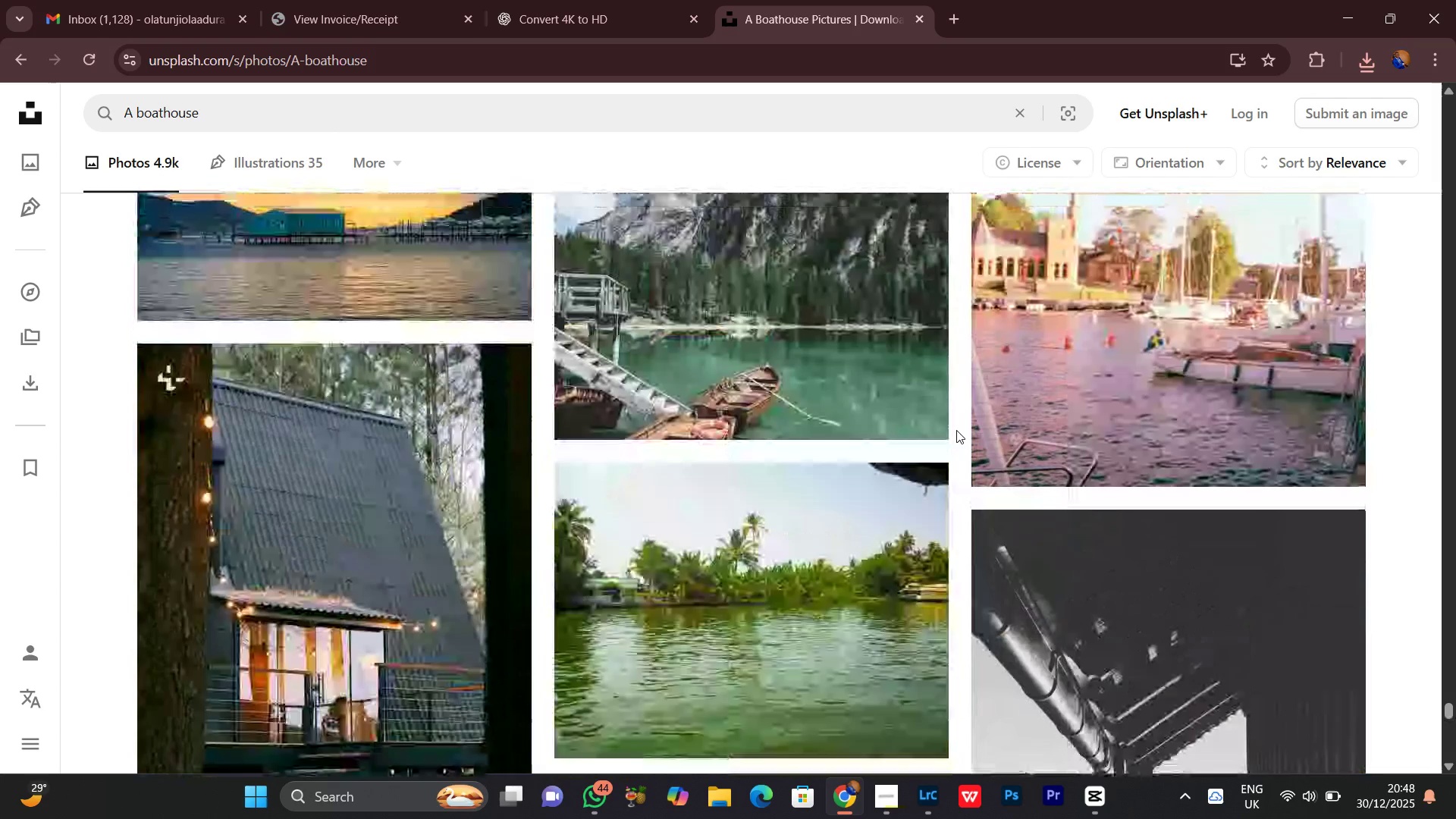 
scroll: coordinate [956, 430], scroll_direction: down, amount: 3.0
 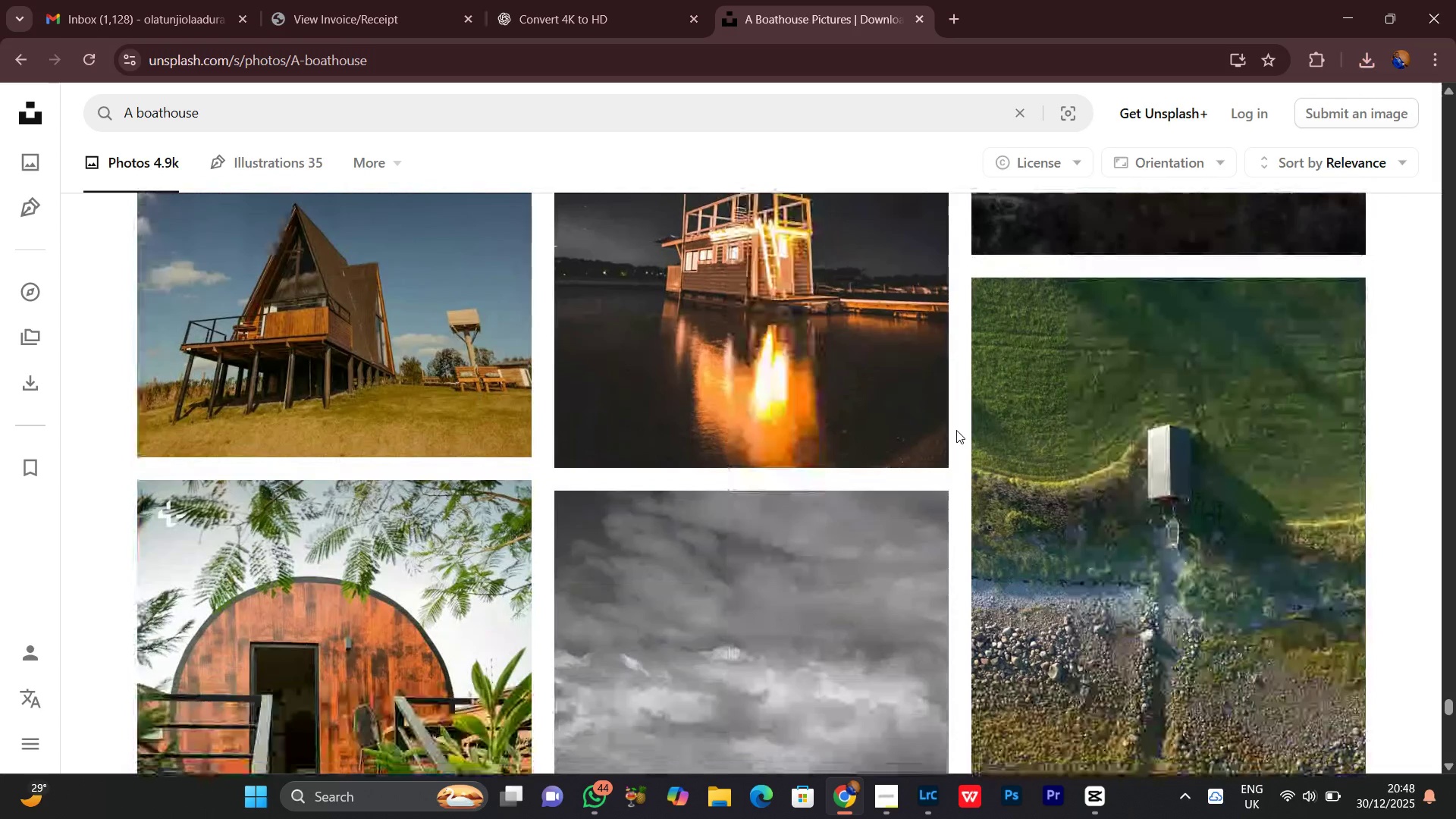 
scroll: coordinate [956, 430], scroll_direction: up, amount: 3.0
 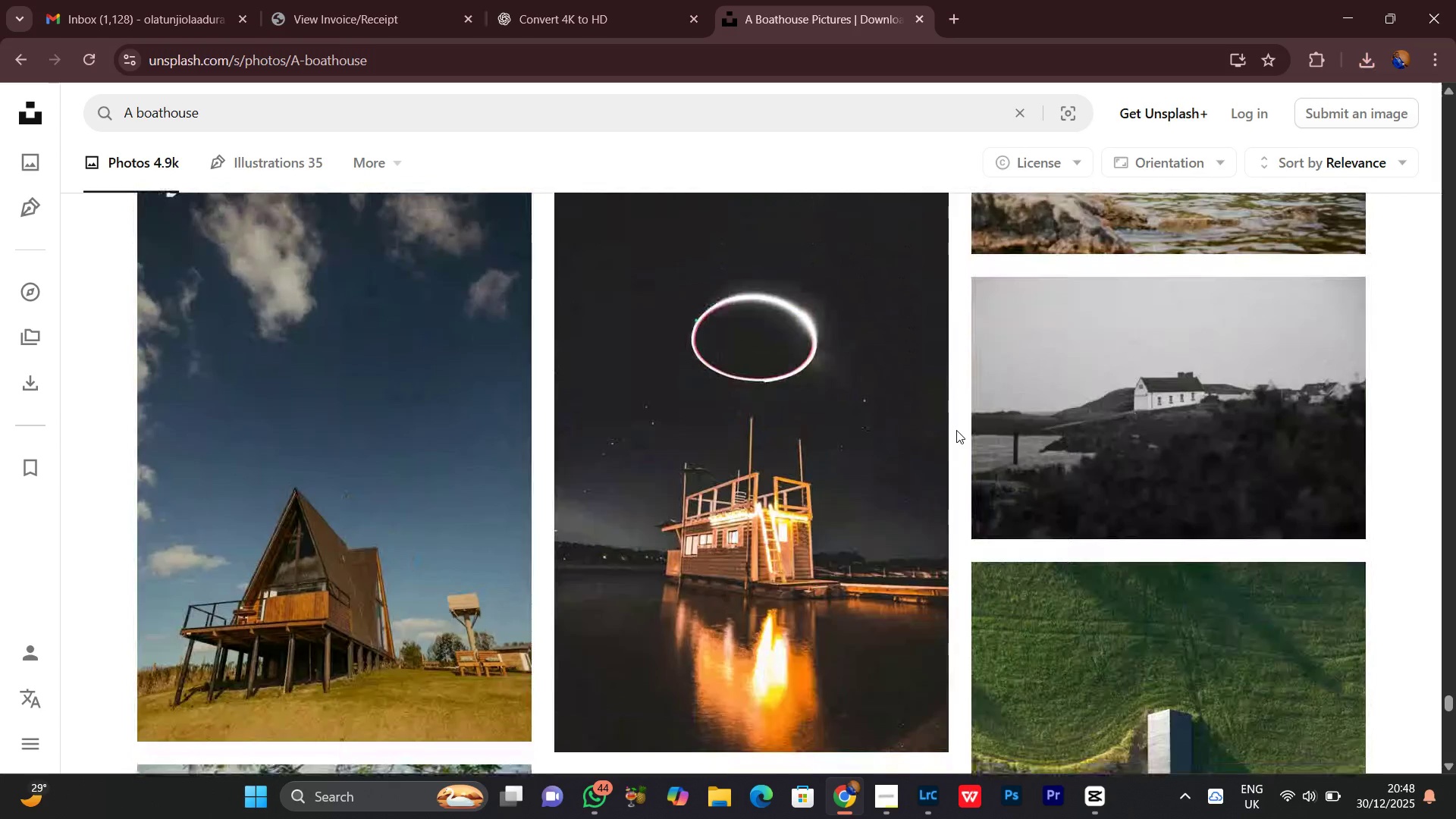 
scroll: coordinate [956, 430], scroll_direction: down, amount: 2.0
 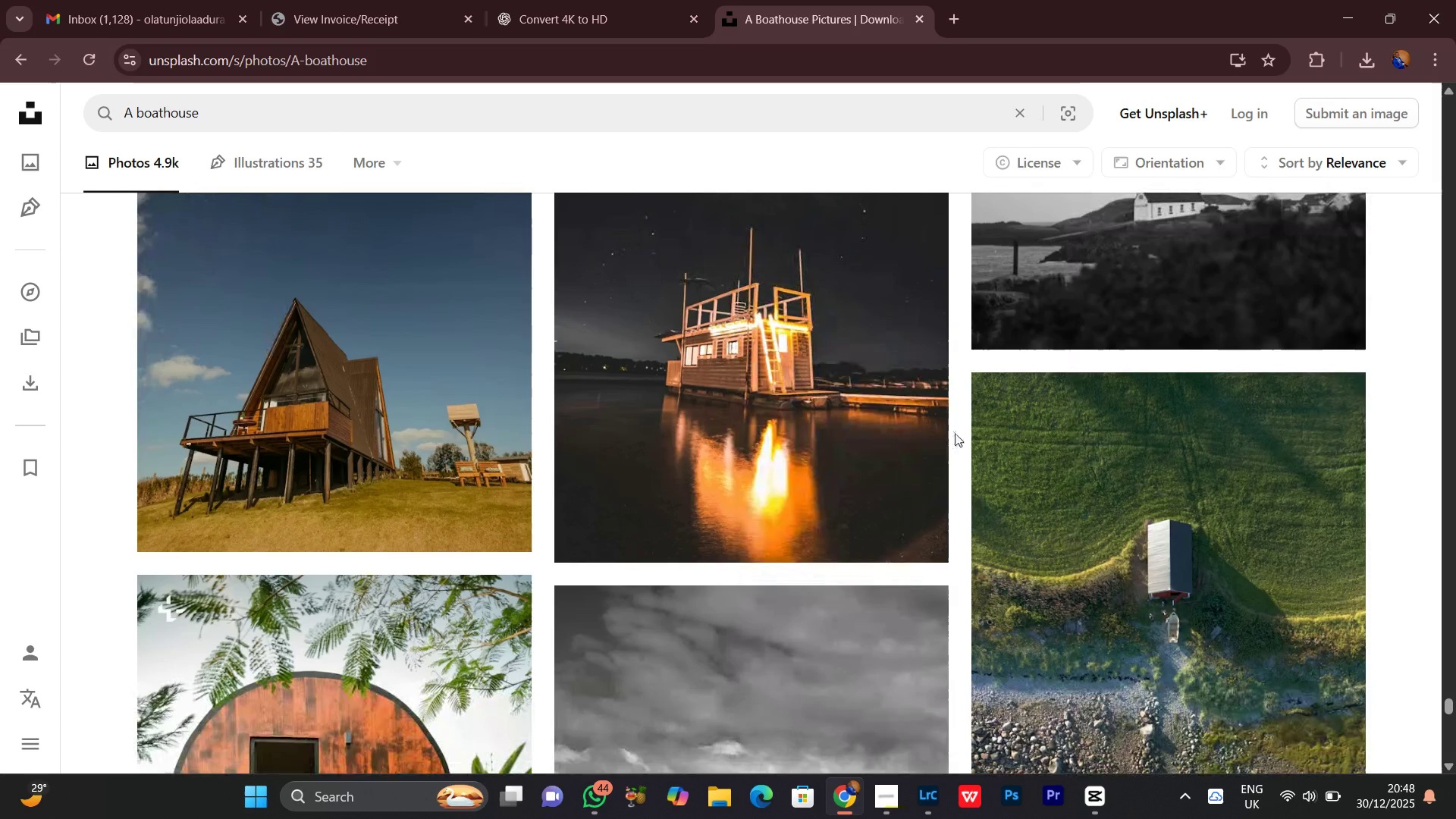 
wait(6.49)
 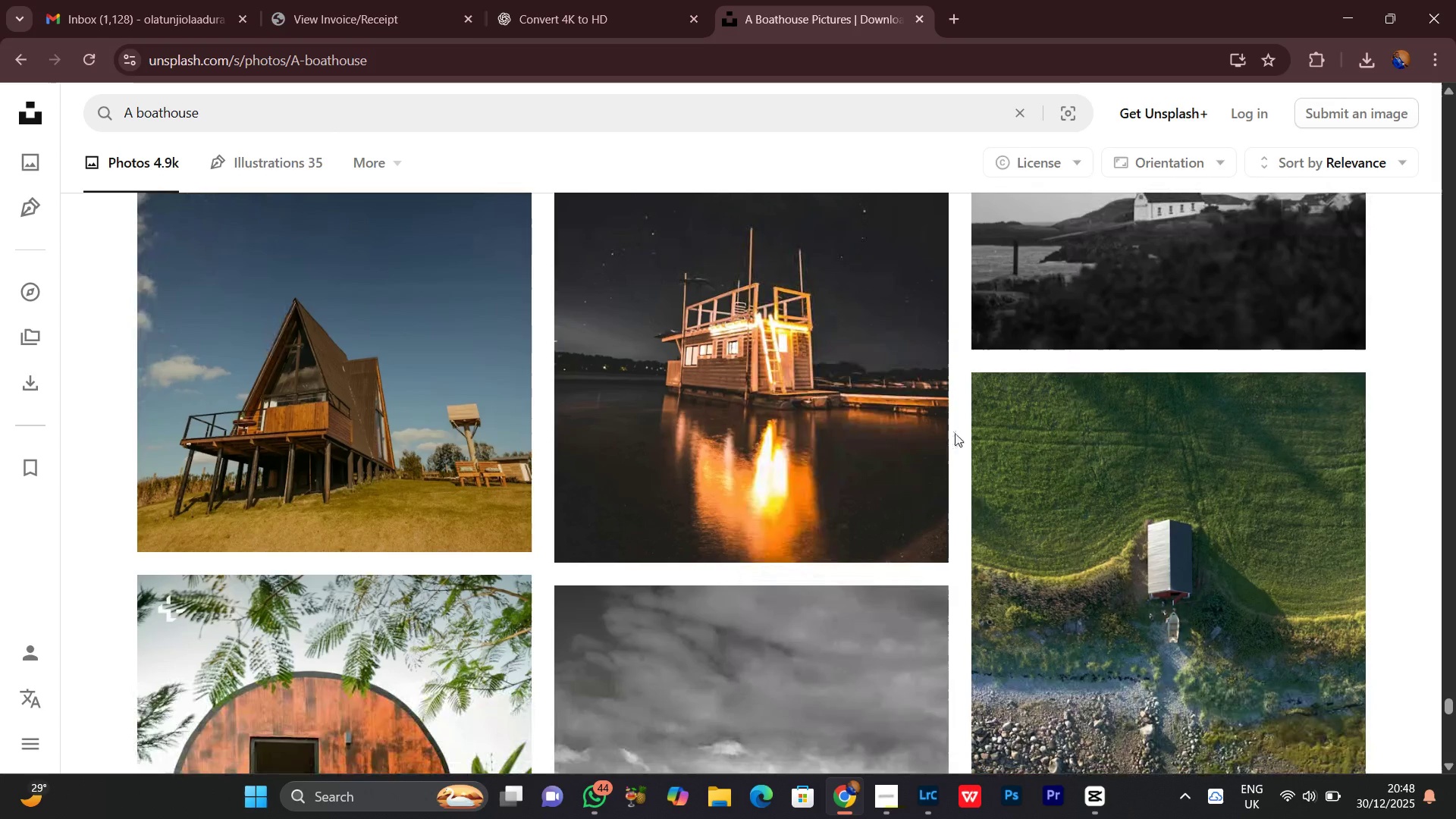 
scroll: coordinate [955, 435], scroll_direction: down, amount: 1.0
 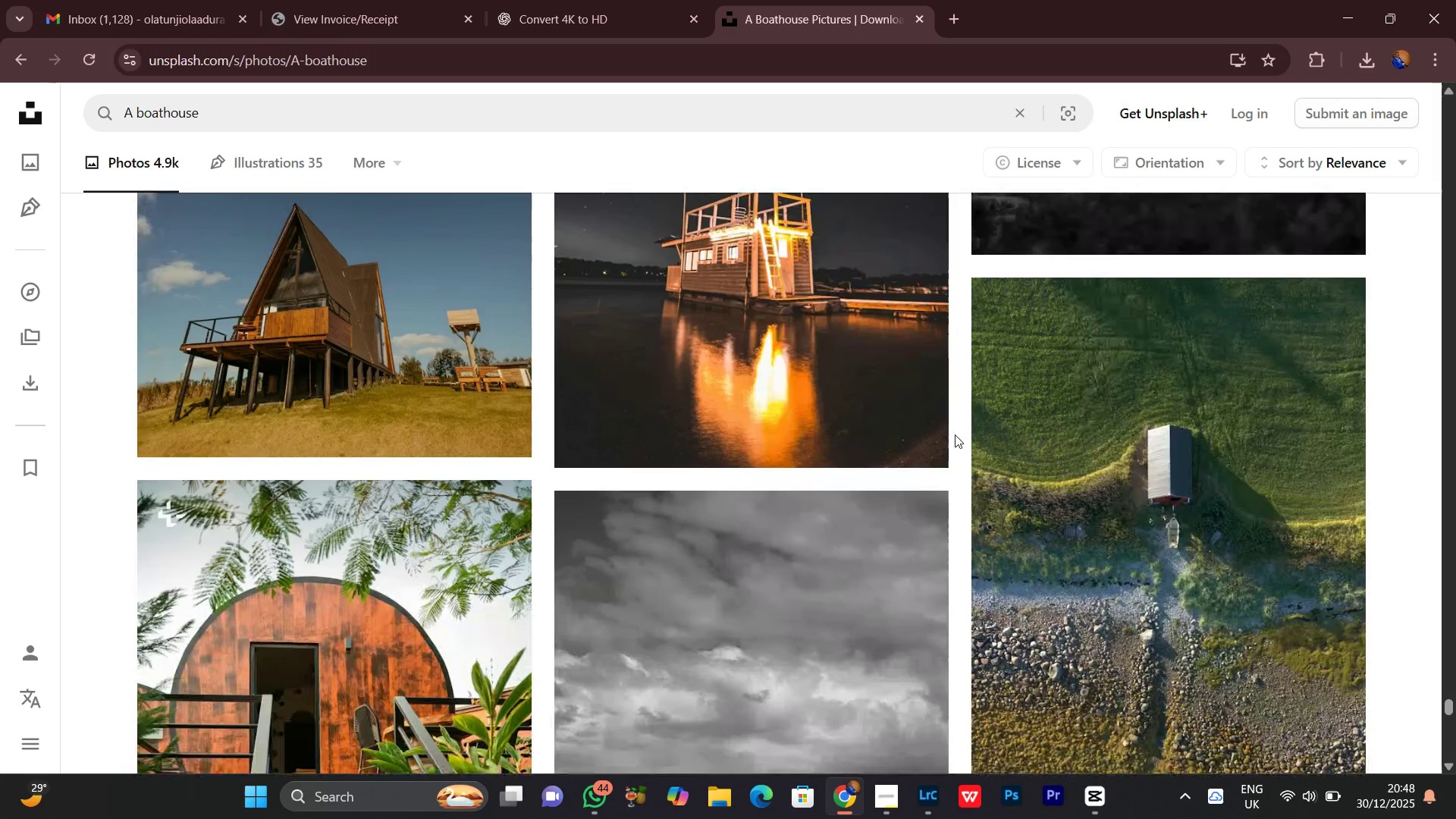 
scroll: coordinate [955, 435], scroll_direction: up, amount: 3.0
 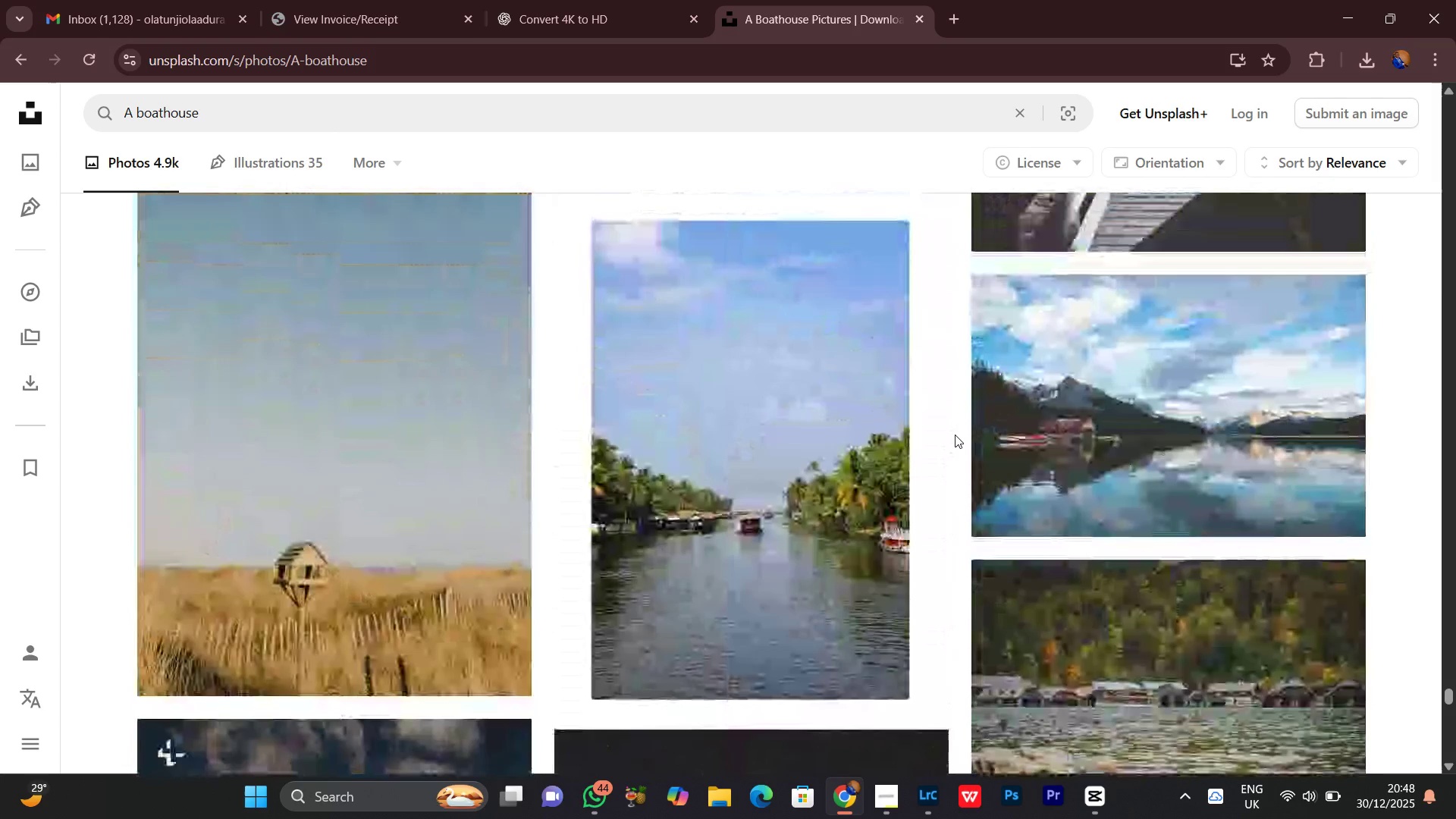 
scroll: coordinate [955, 435], scroll_direction: down, amount: 4.0
 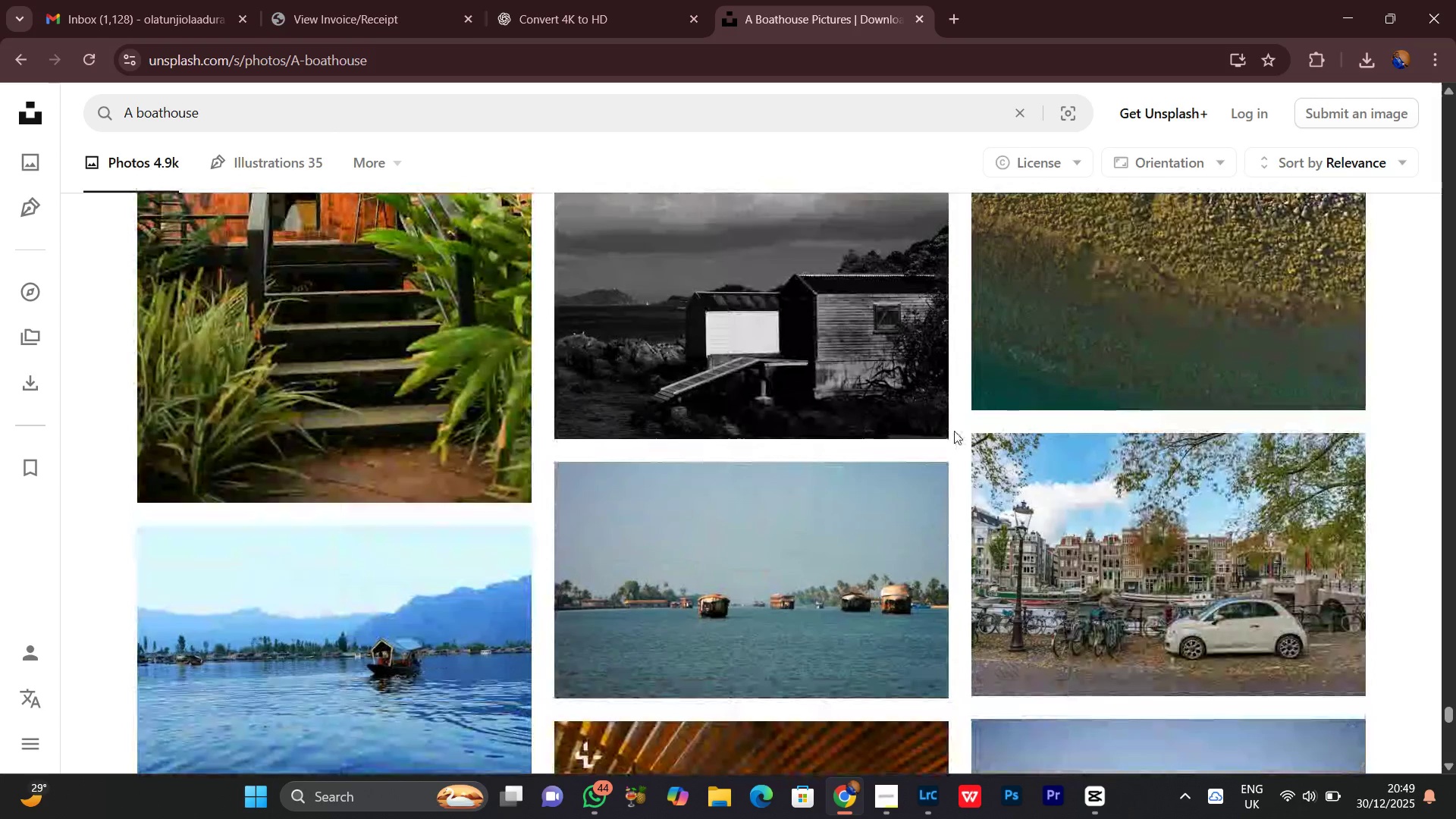 
scroll: coordinate [954, 430], scroll_direction: up, amount: 3.0
 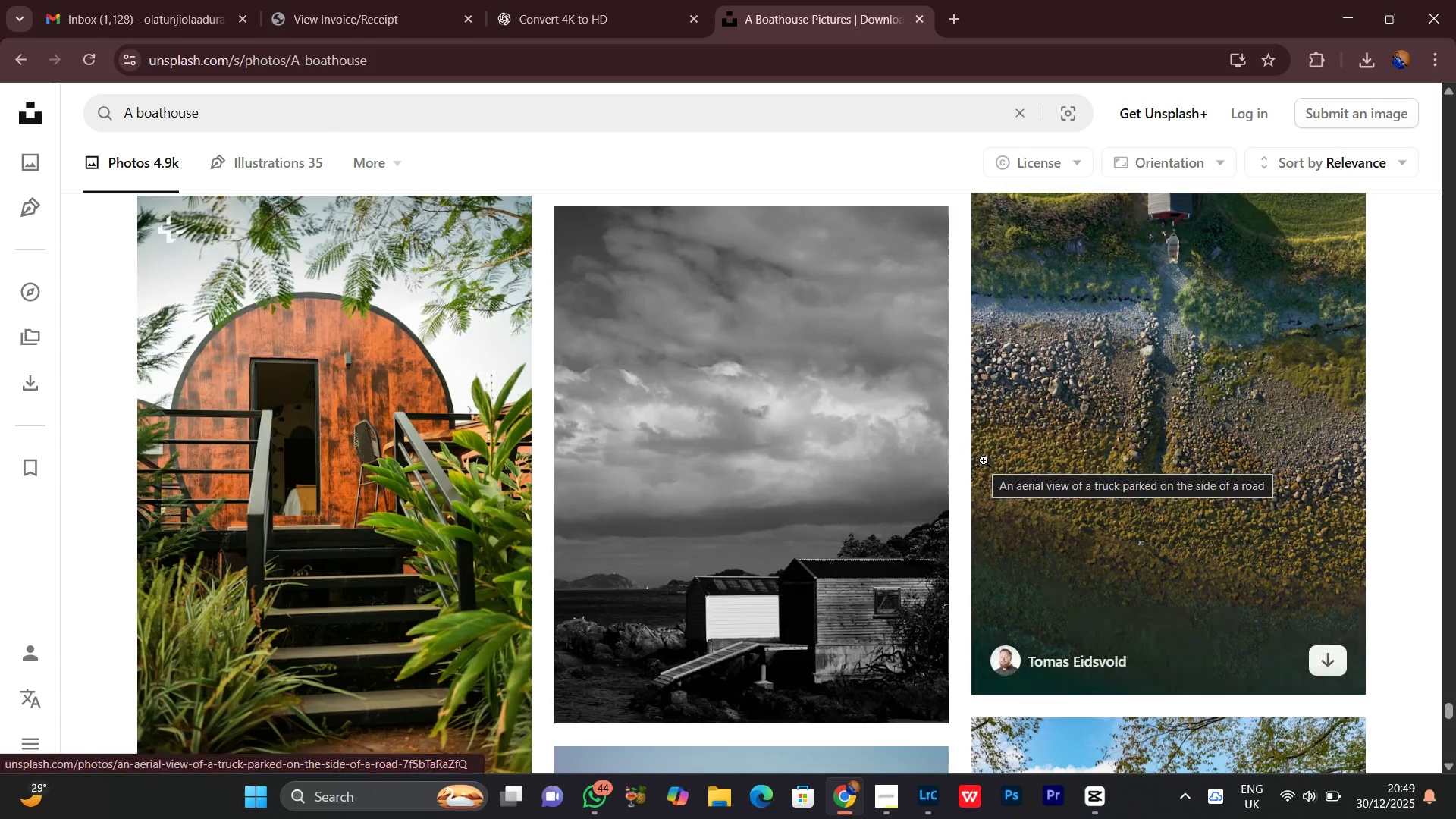 
wait(5.37)
 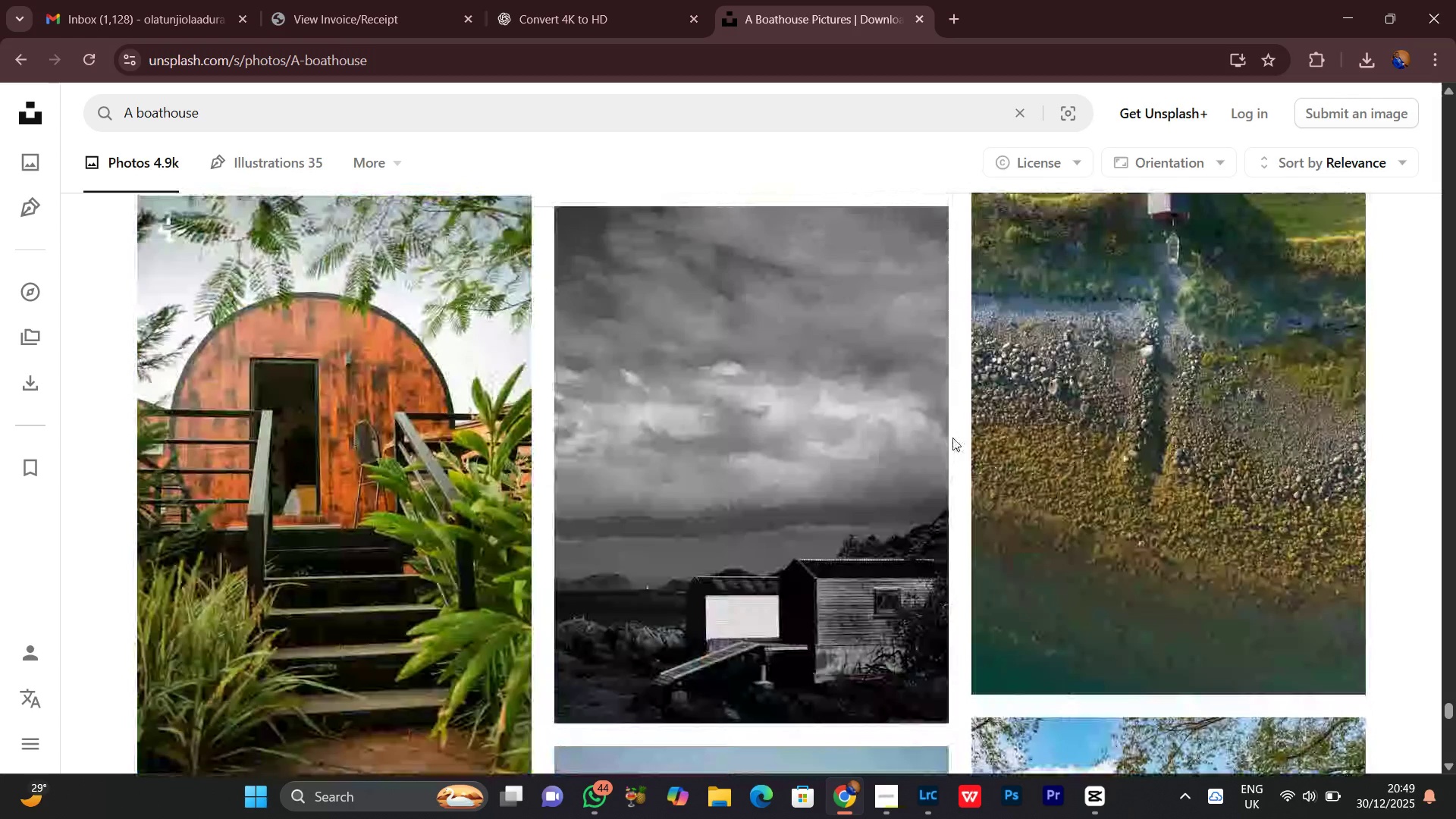 
scroll: coordinate [984, 460], scroll_direction: down, amount: 1.0
 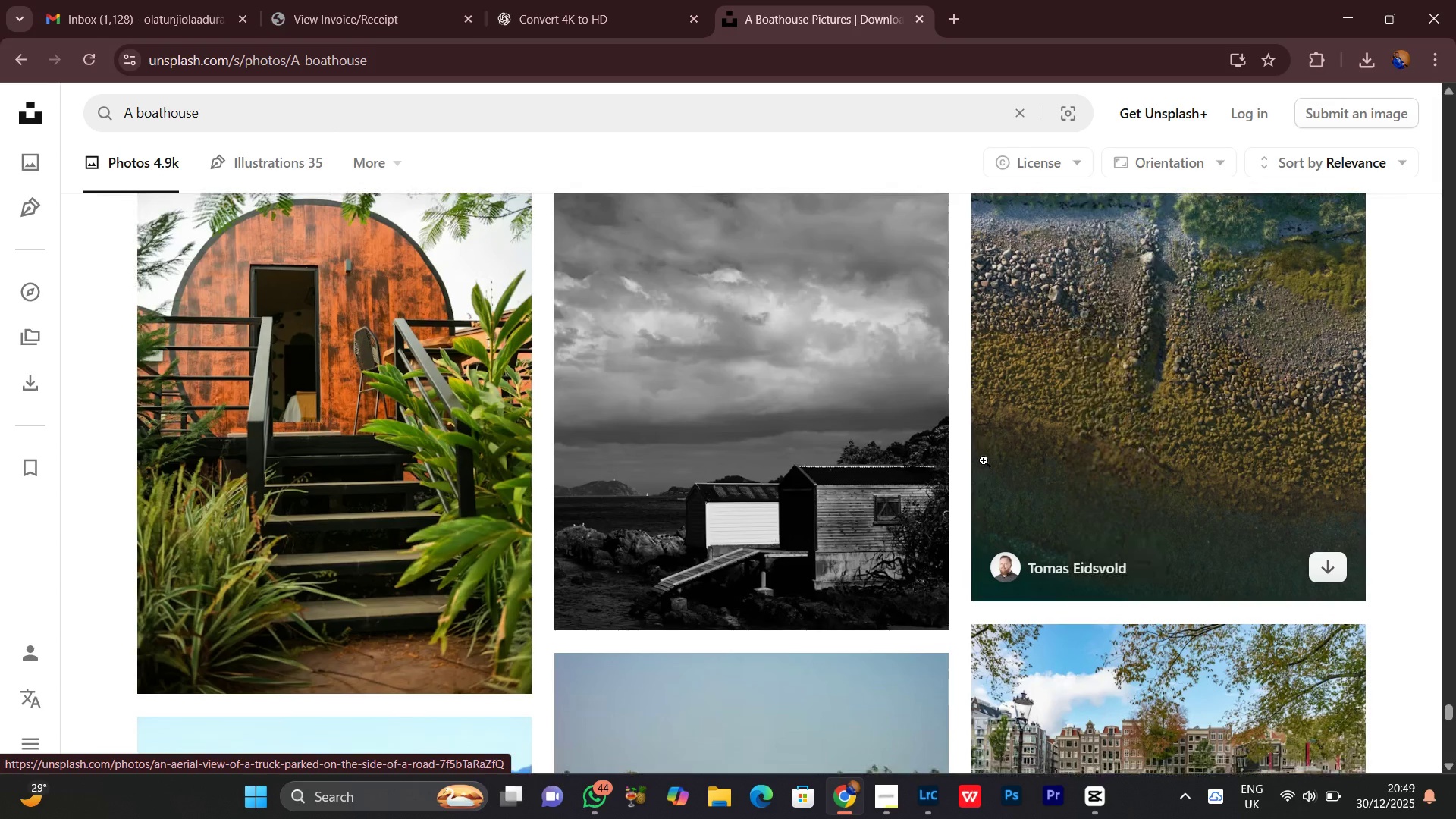 
scroll: coordinate [984, 460], scroll_direction: up, amount: 2.0
 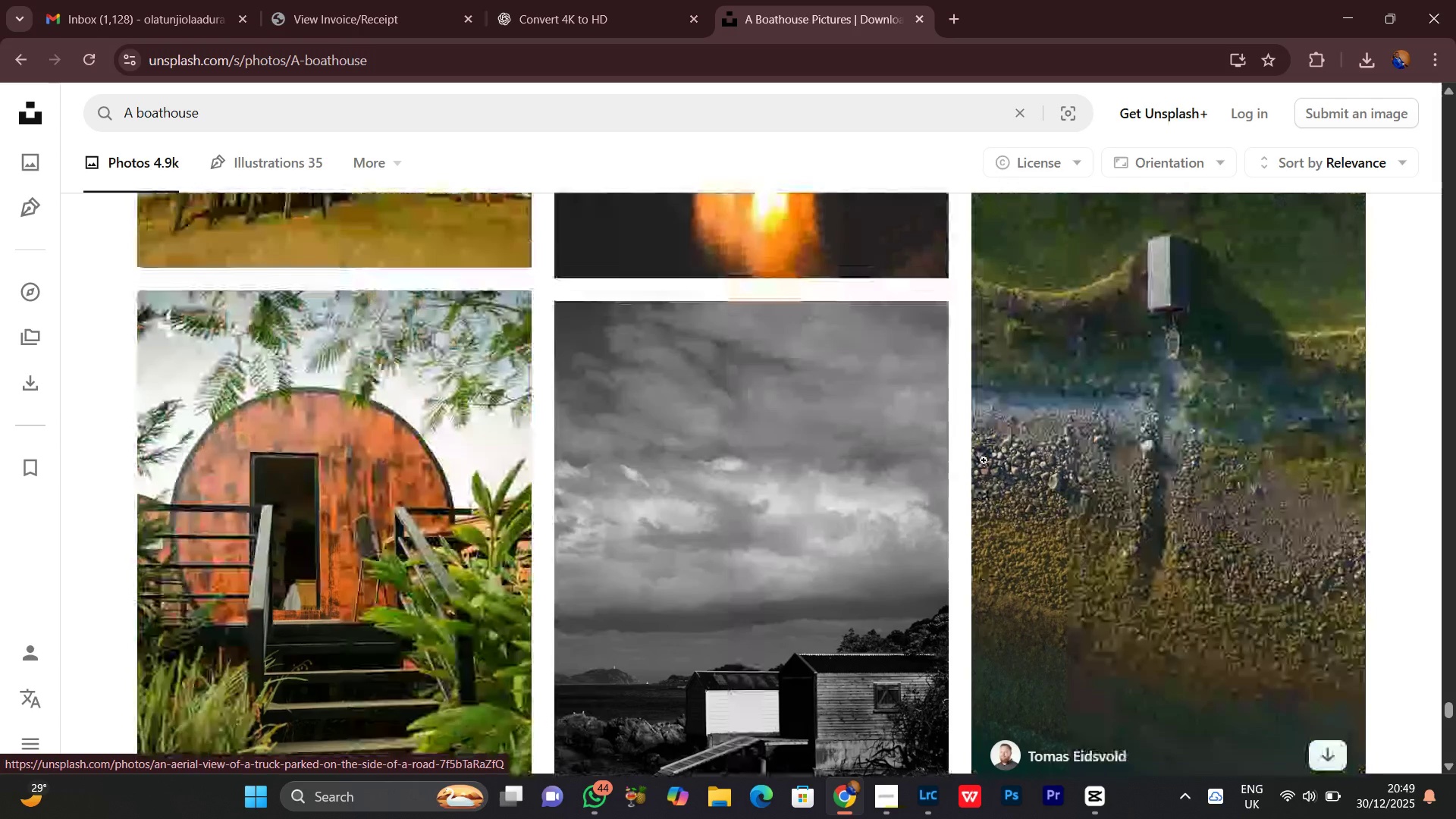 
scroll: coordinate [1008, 506], scroll_direction: down, amount: 4.0
 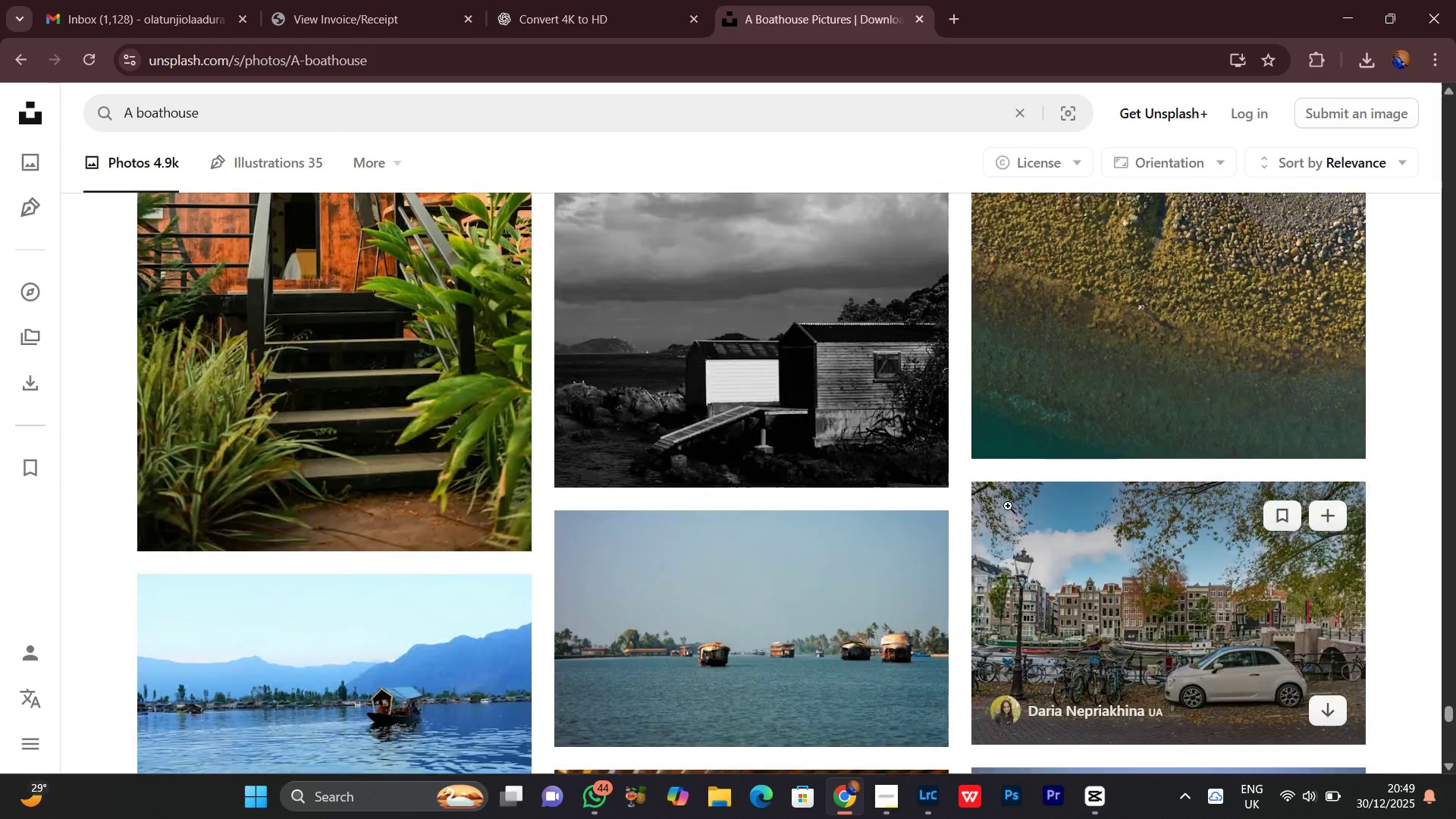 
scroll: coordinate [1008, 506], scroll_direction: none, amount: 0.0
 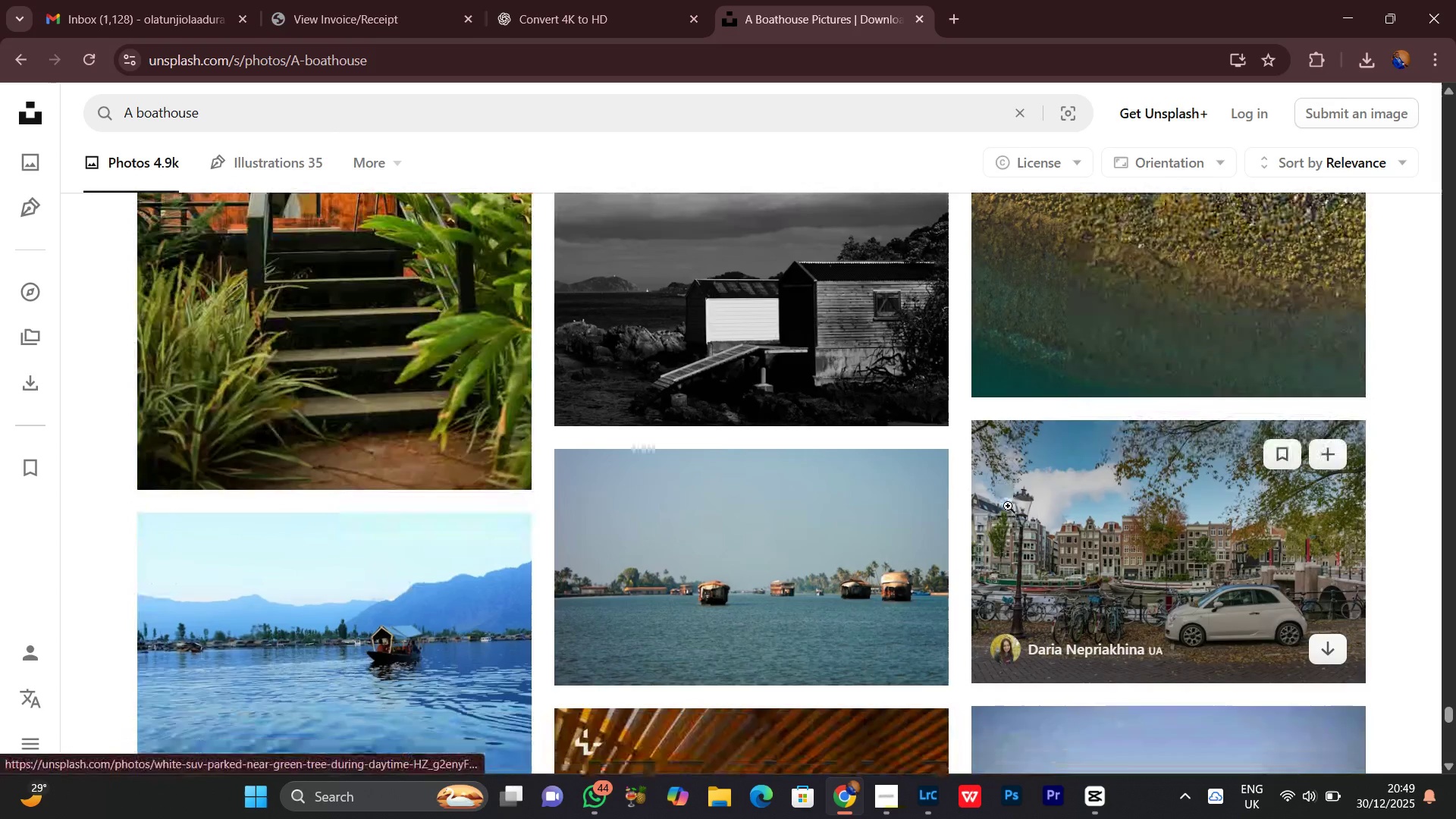 
scroll: coordinate [933, 563], scroll_direction: down, amount: 5.0
 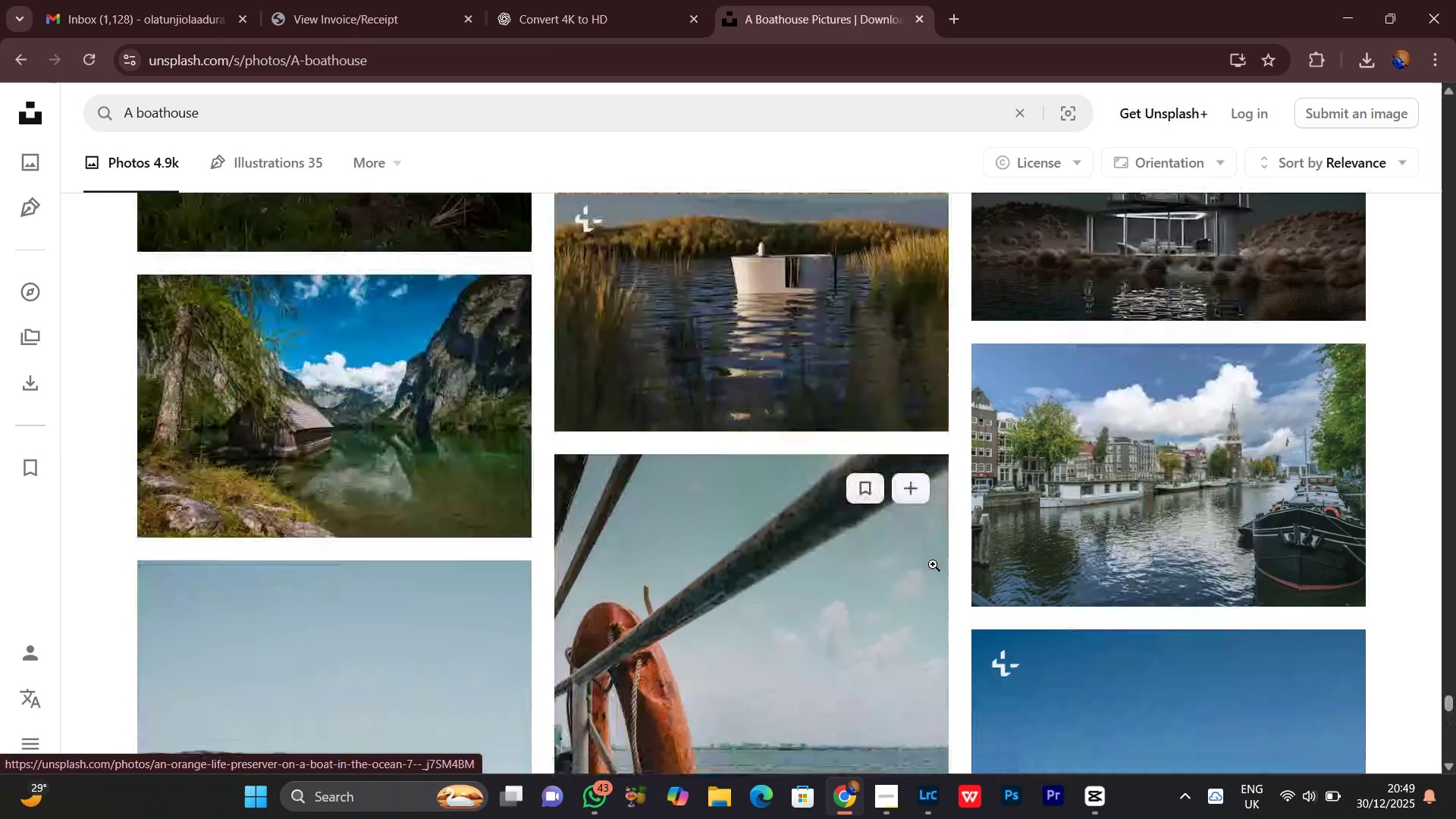 
scroll: coordinate [933, 617], scroll_direction: down, amount: 19.0
 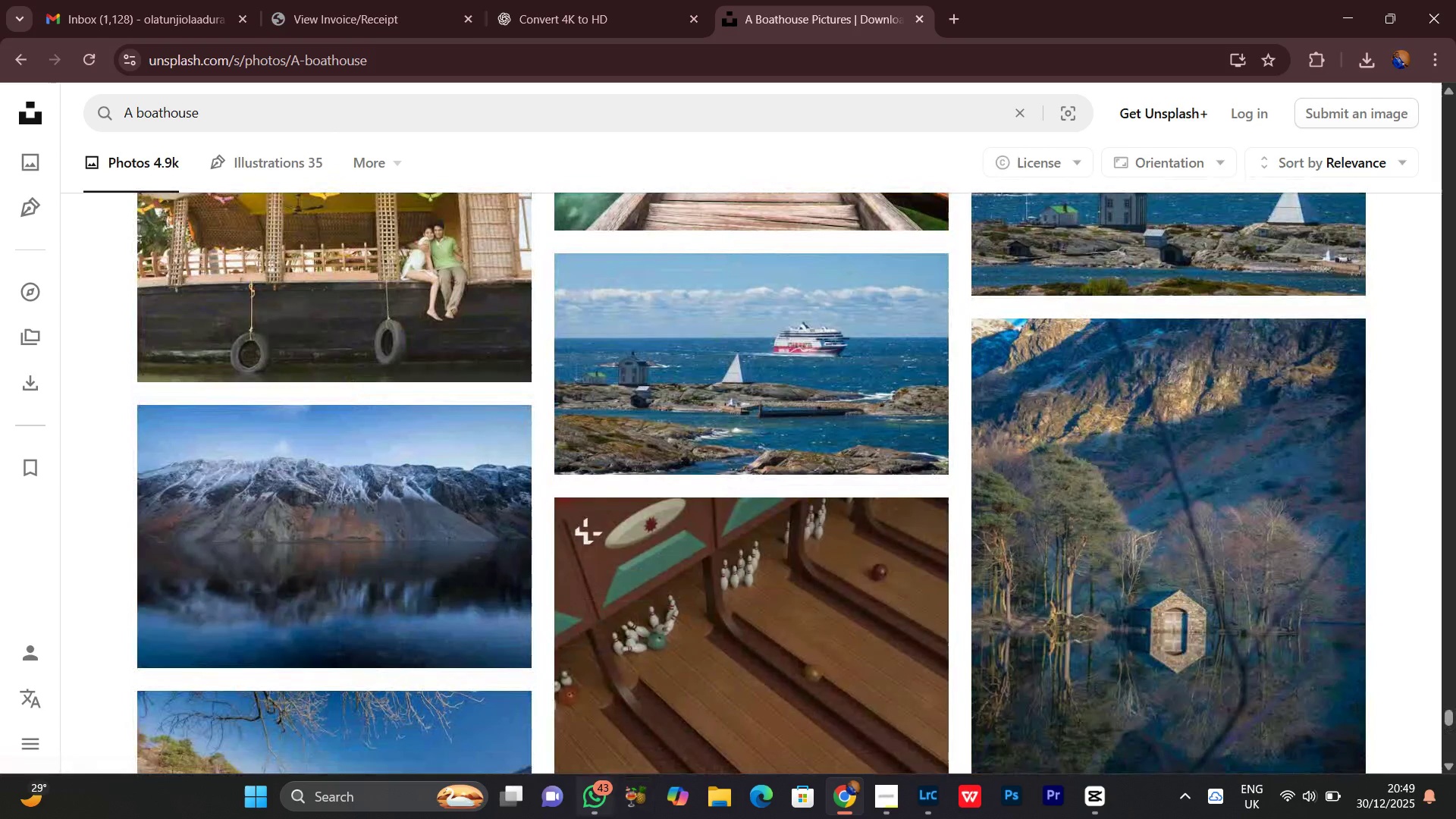 
left_click([595, 800])
 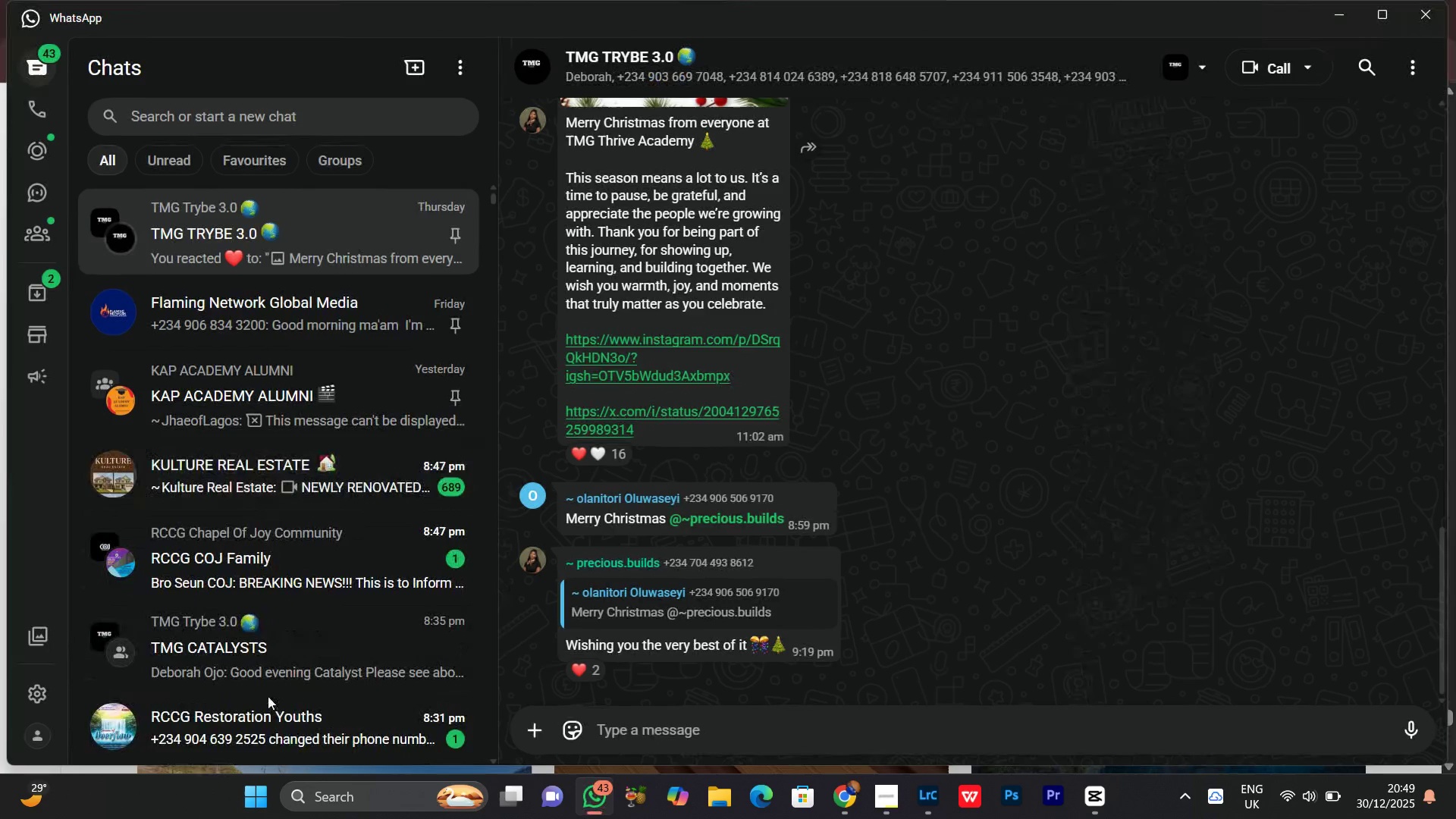 
left_click([262, 664])
 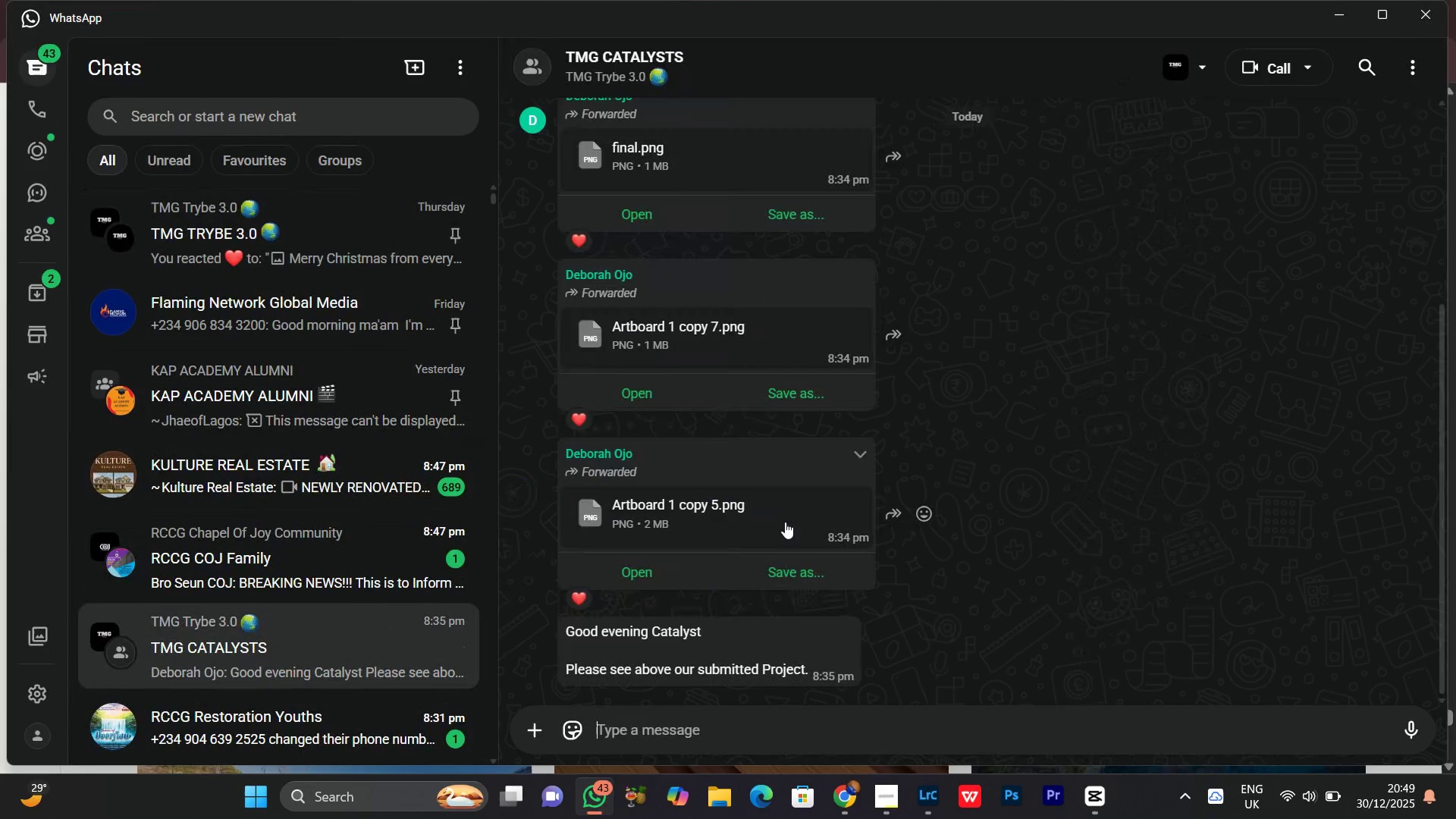 
scroll: coordinate [779, 469], scroll_direction: up, amount: 17.0
 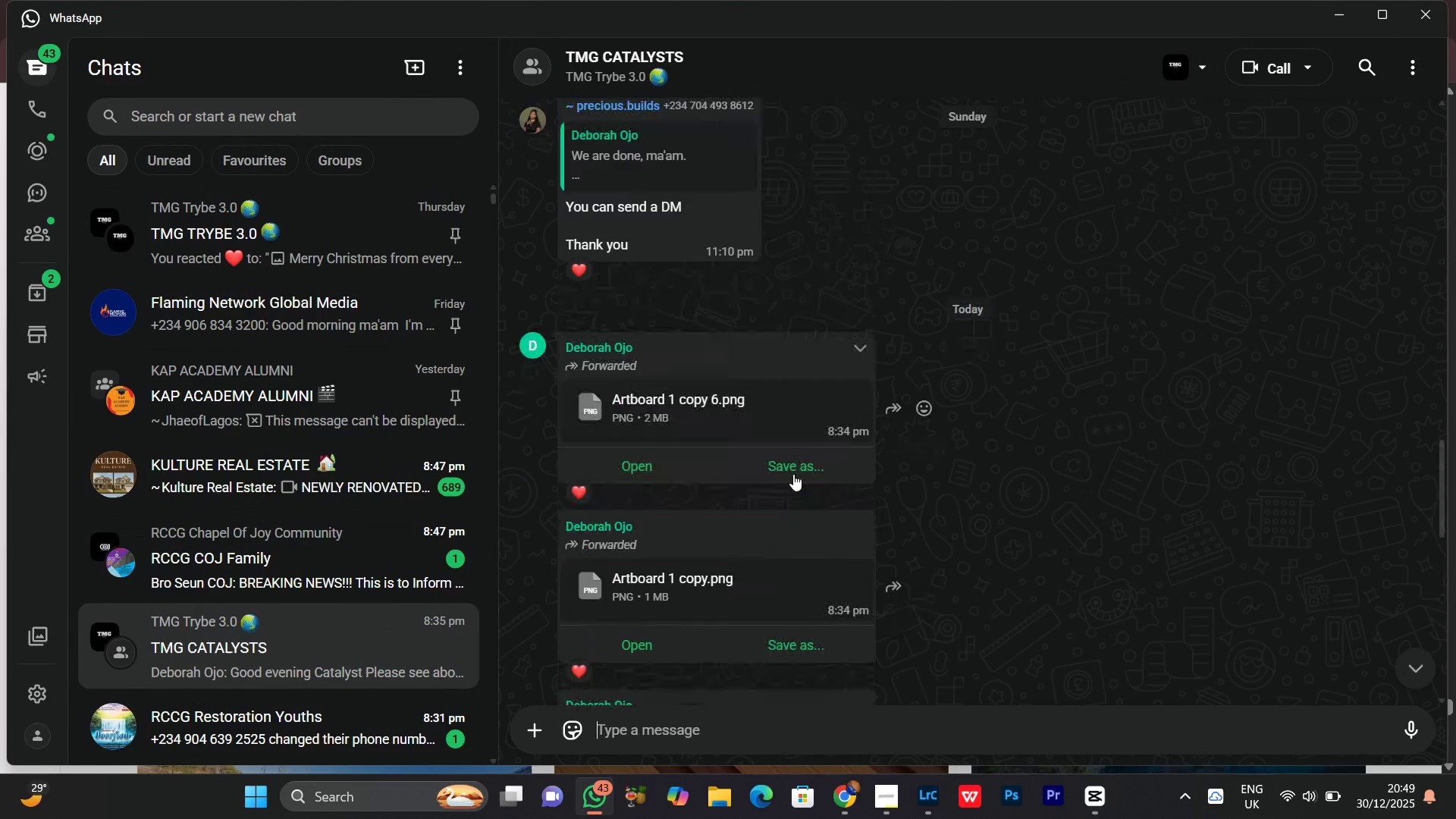 
left_click([793, 474])
 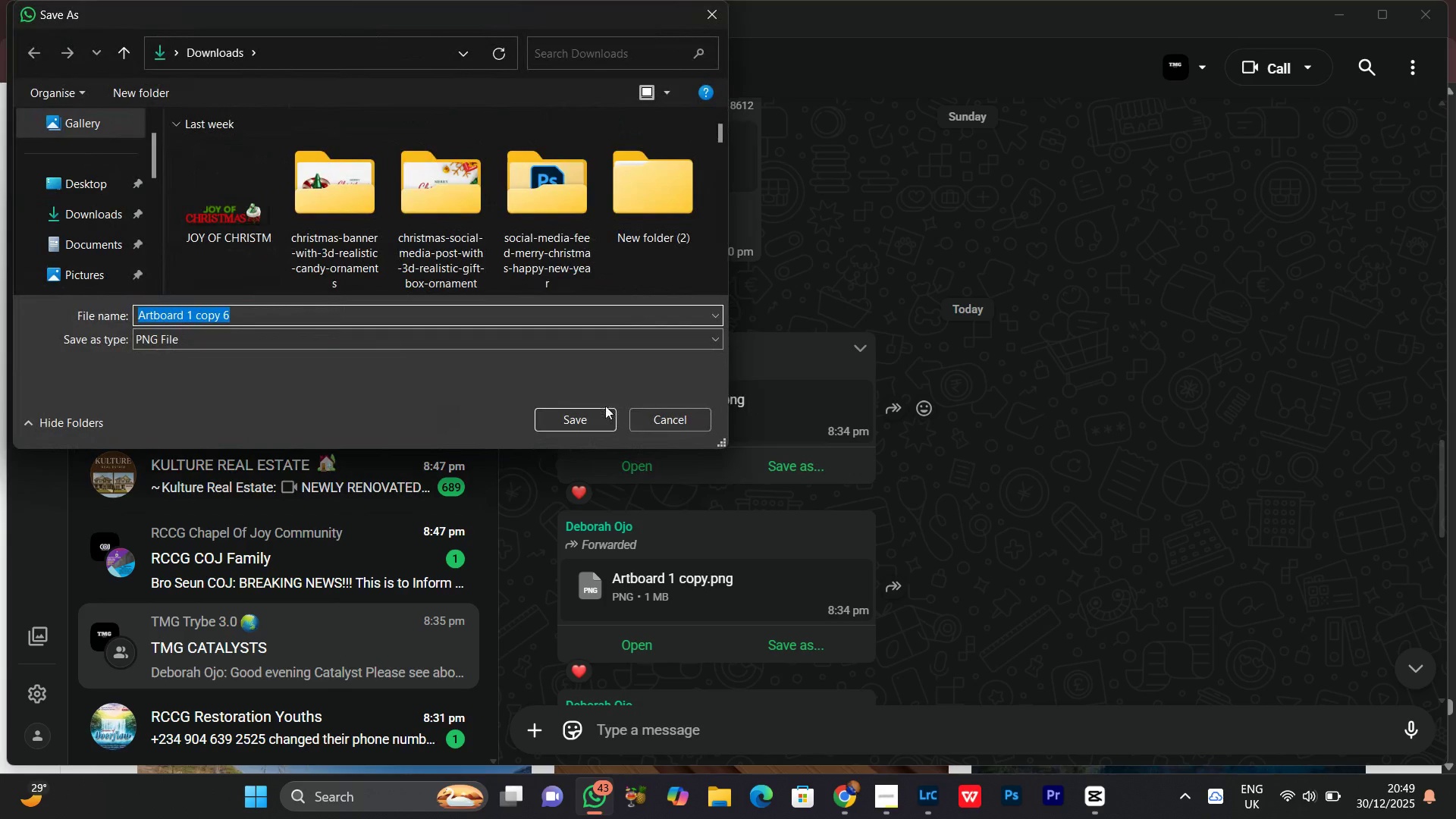 
left_click([562, 423])
 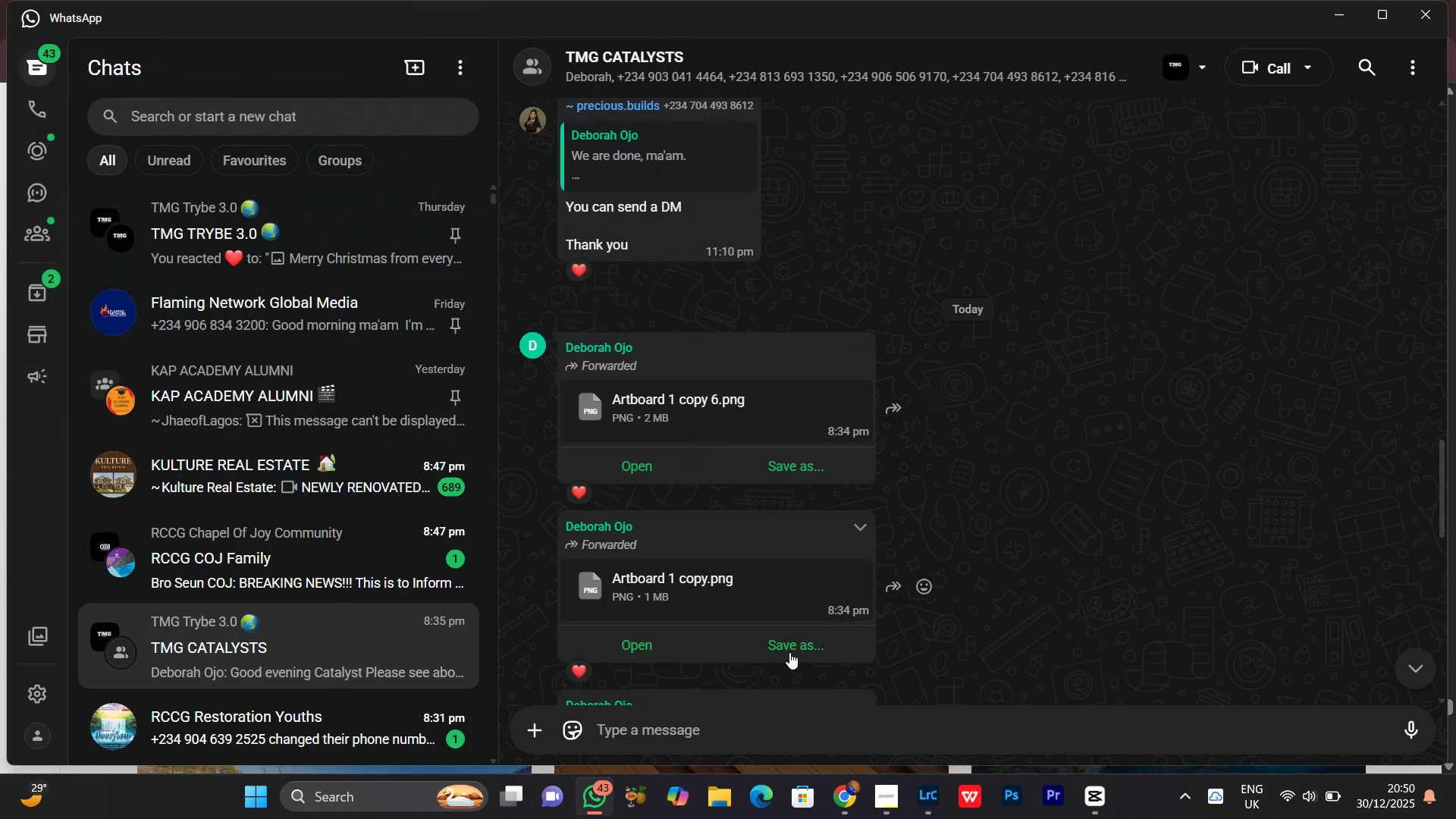 
left_click([789, 652])
 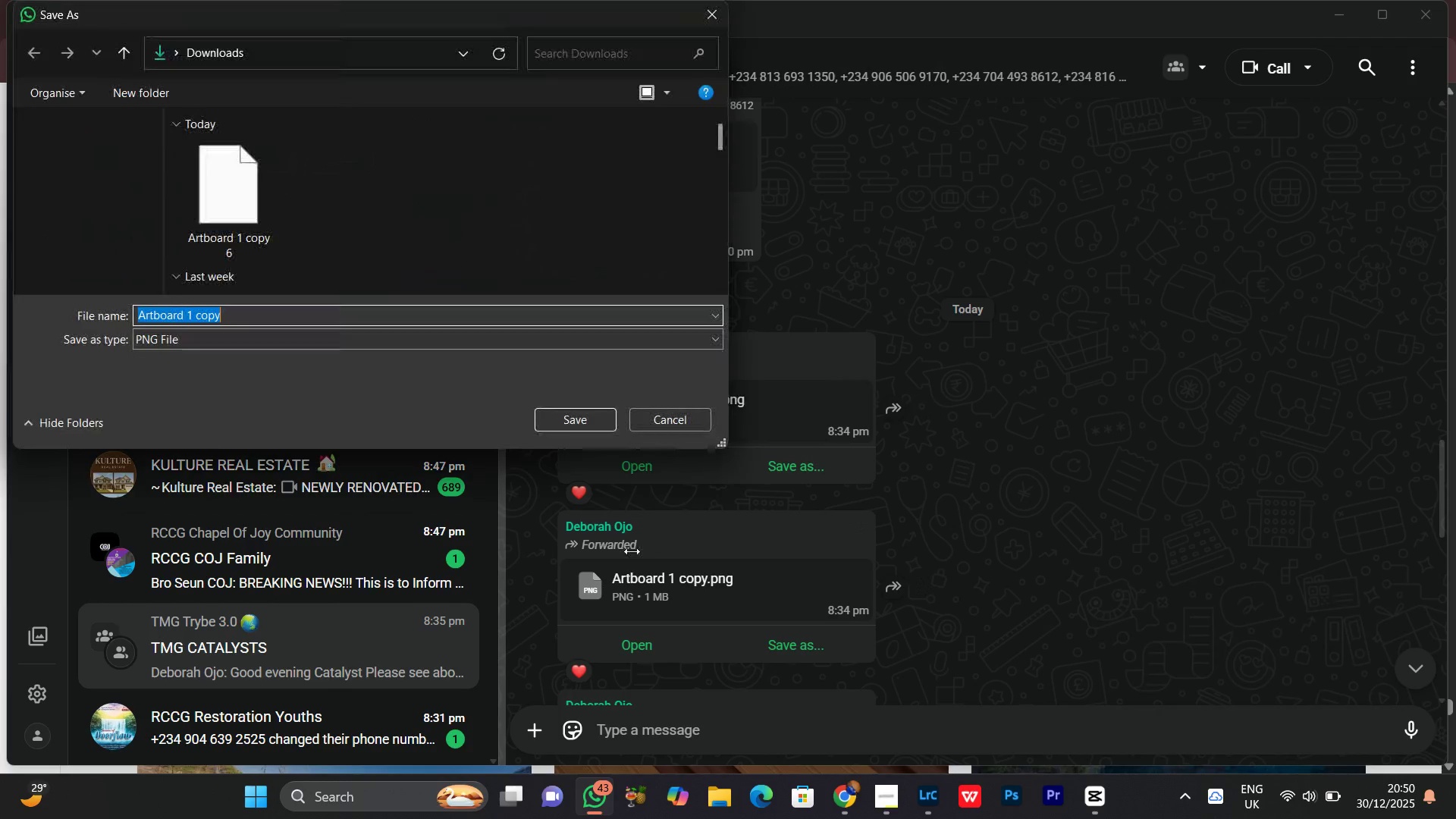 
left_click([583, 423])
 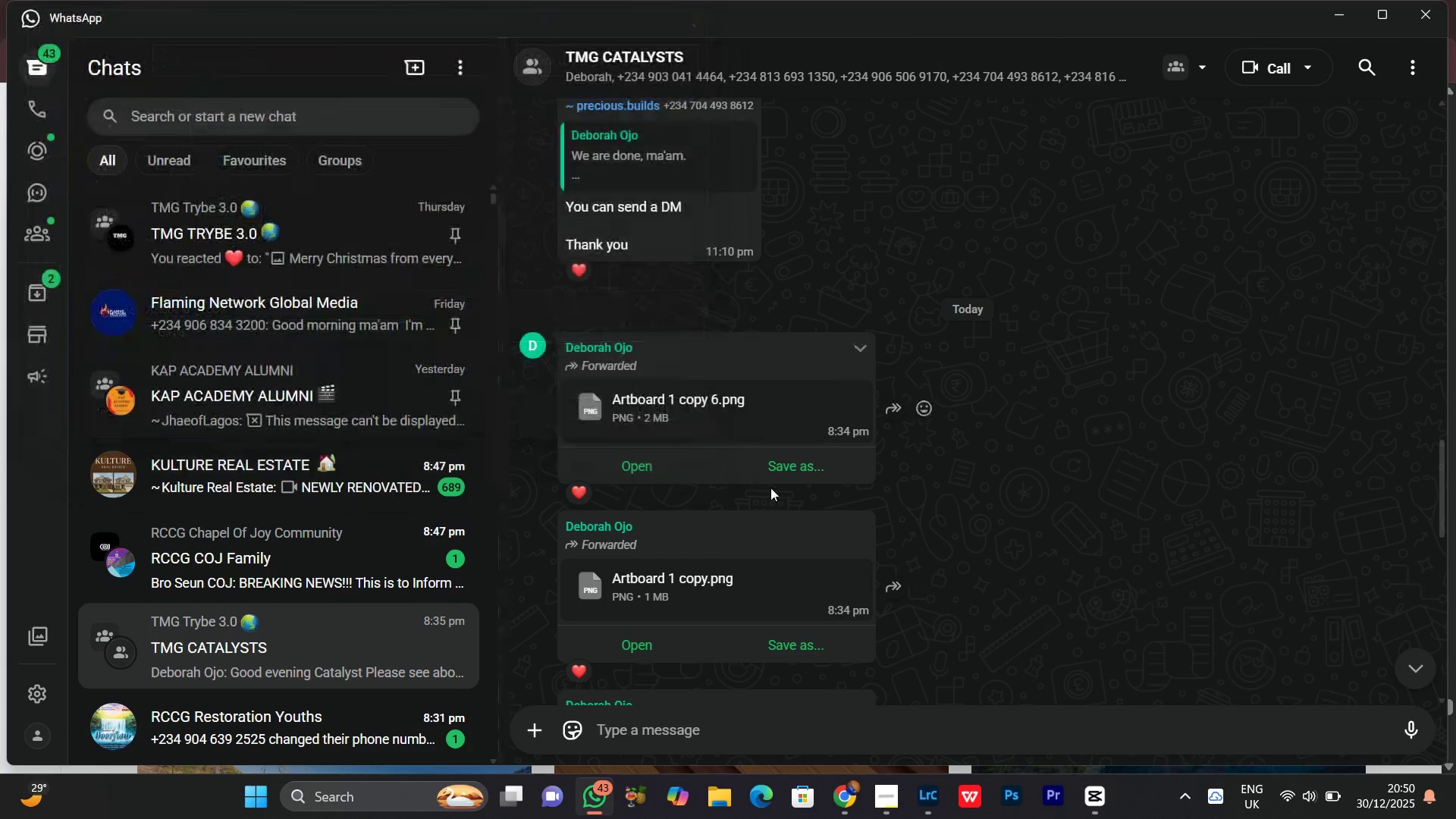 
scroll: coordinate [815, 585], scroll_direction: down, amount: 3.0
 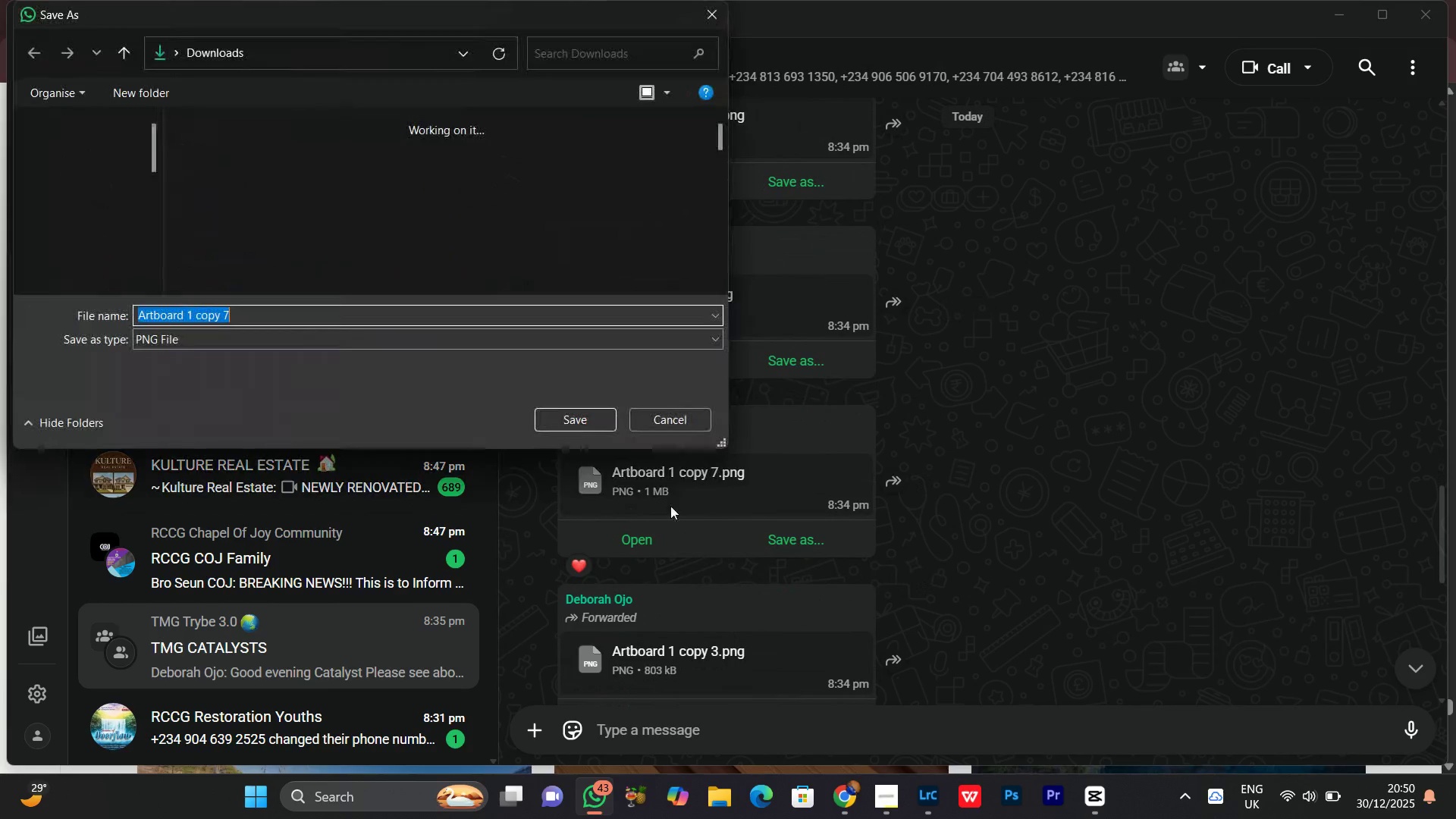 
left_click([540, 417])
 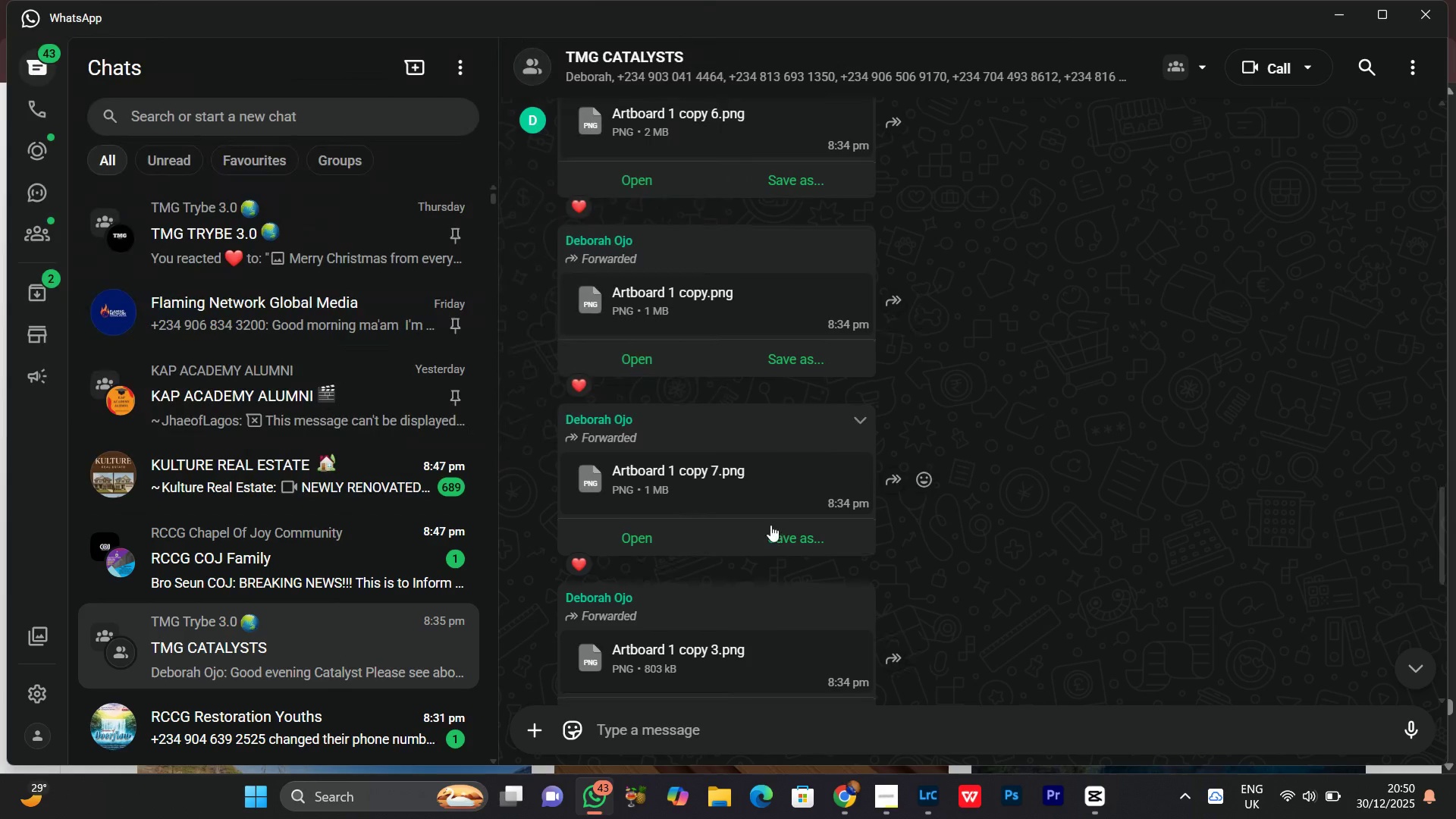 
scroll: coordinate [770, 525], scroll_direction: down, amount: 3.0
 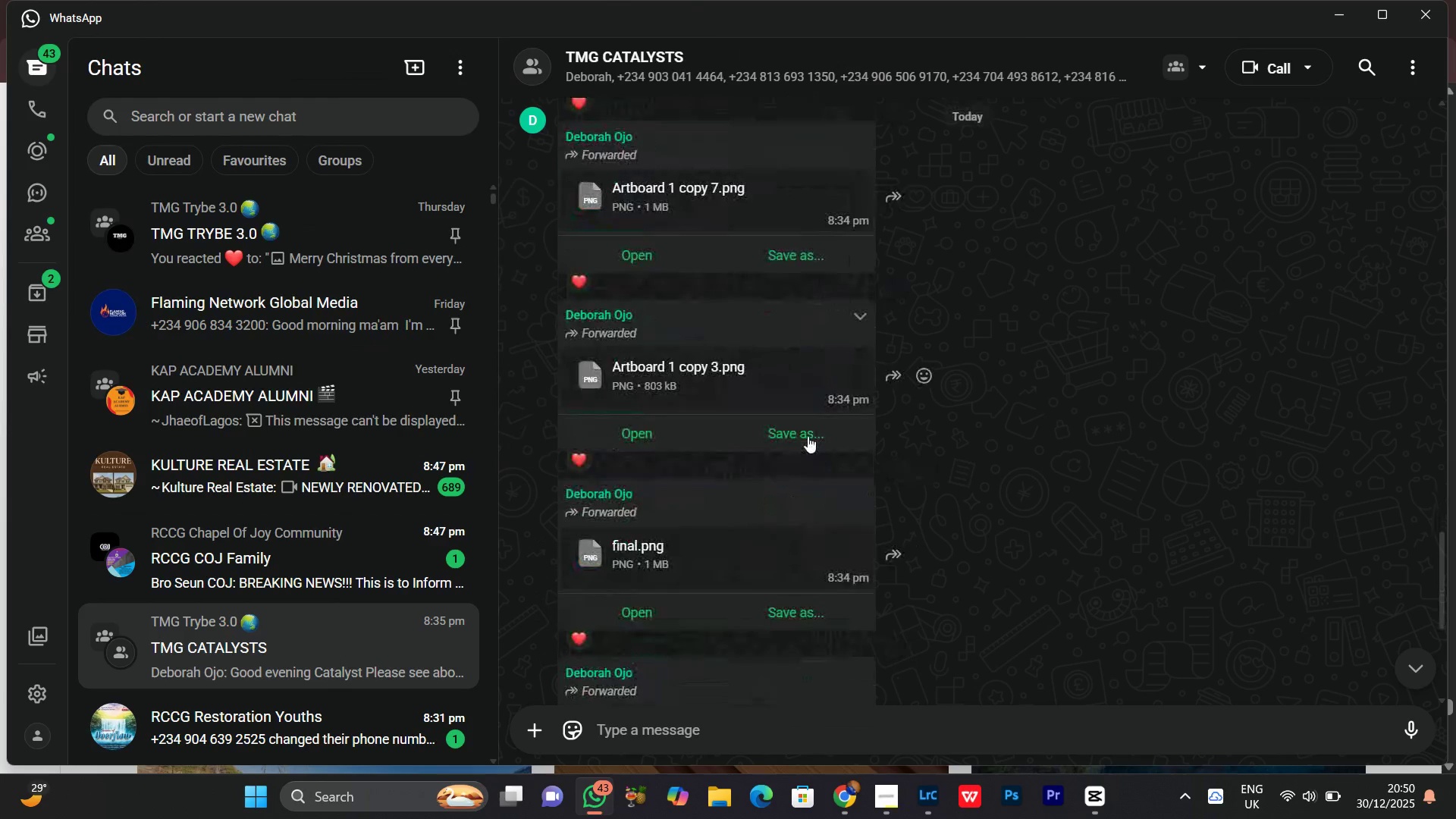 
left_click([808, 436])
 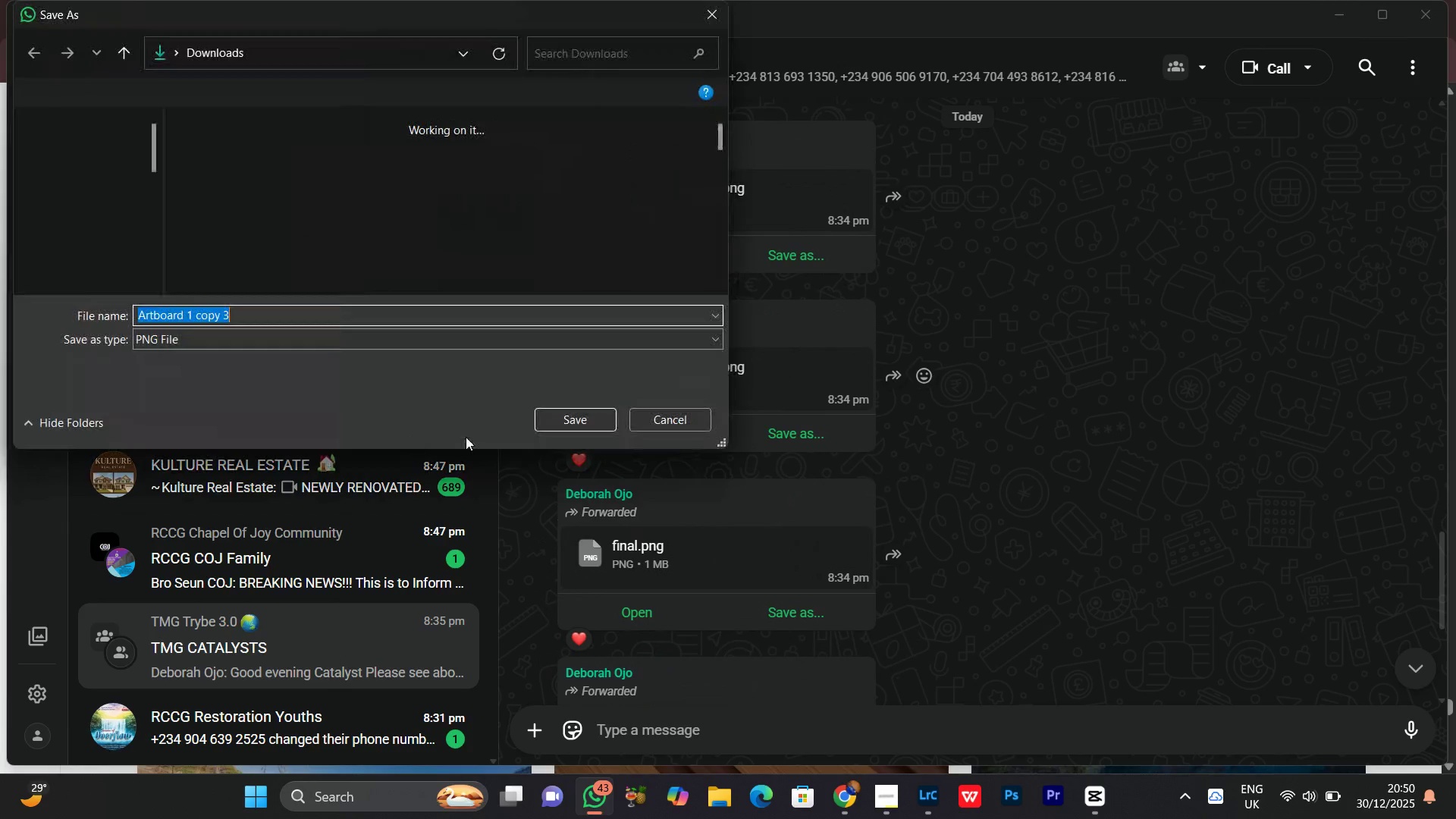 
left_click([556, 432])
 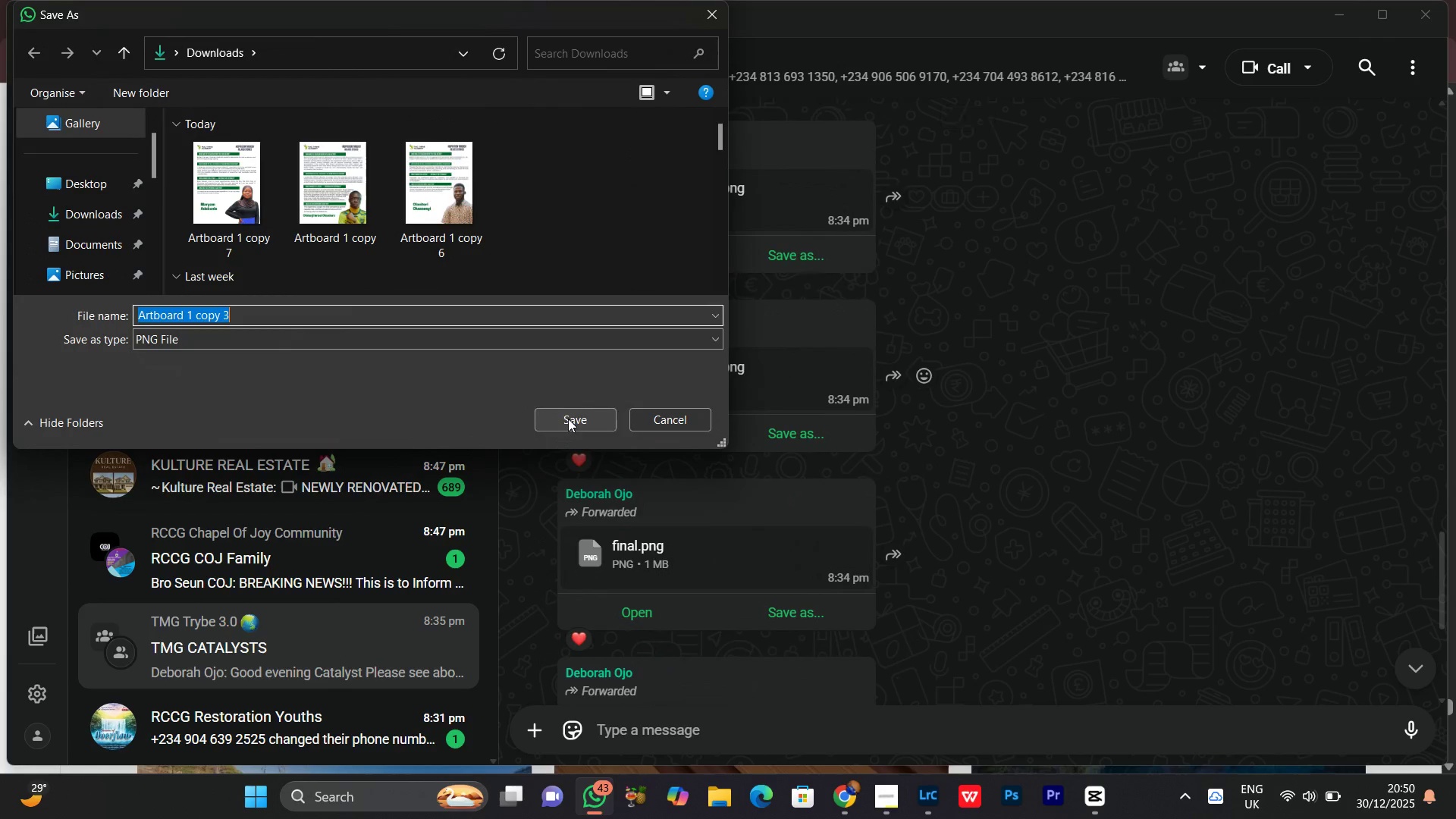 
left_click([568, 419])
 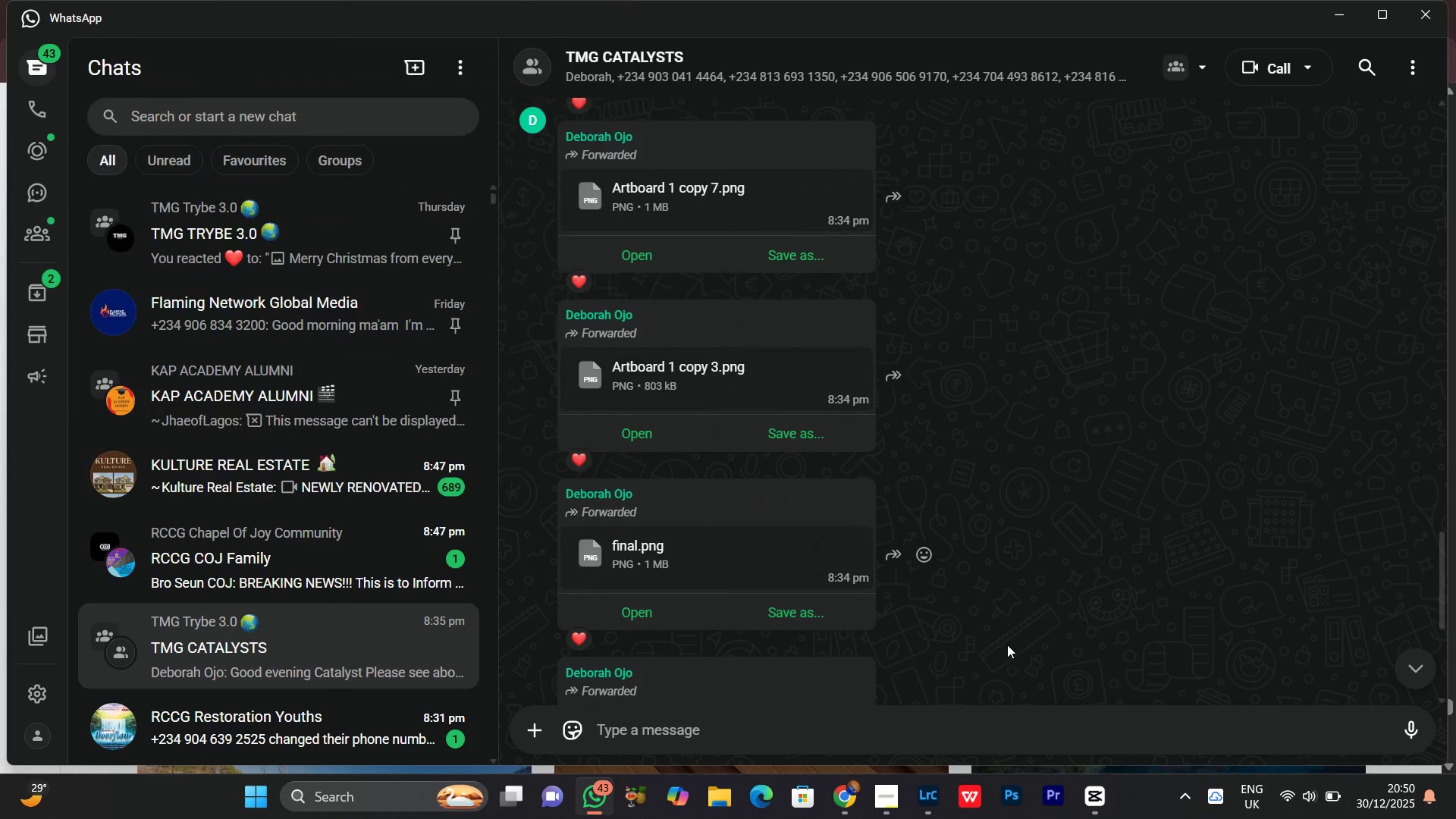 
scroll: coordinate [1007, 645], scroll_direction: down, amount: 1.0
 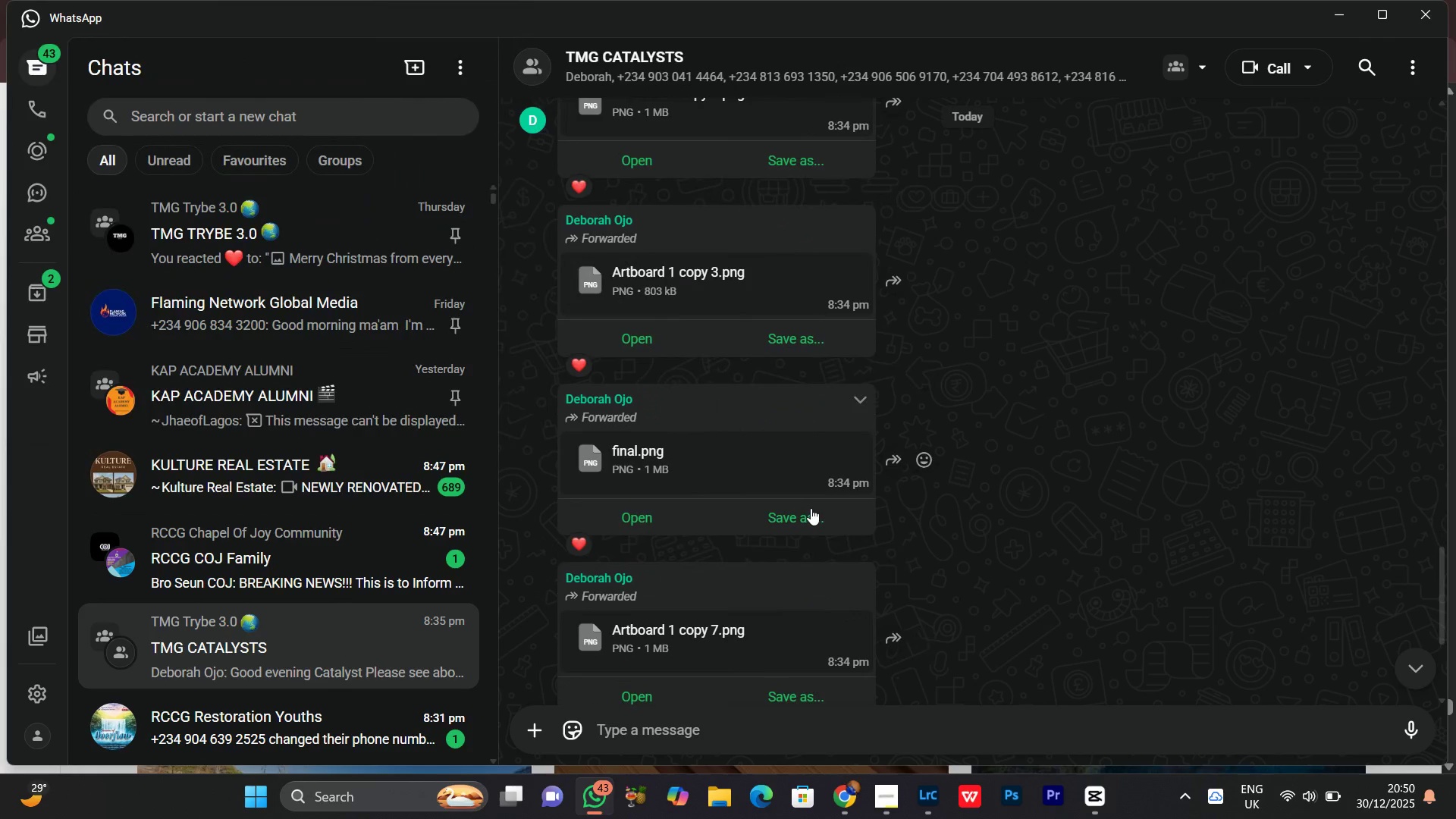 
left_click([811, 508])
 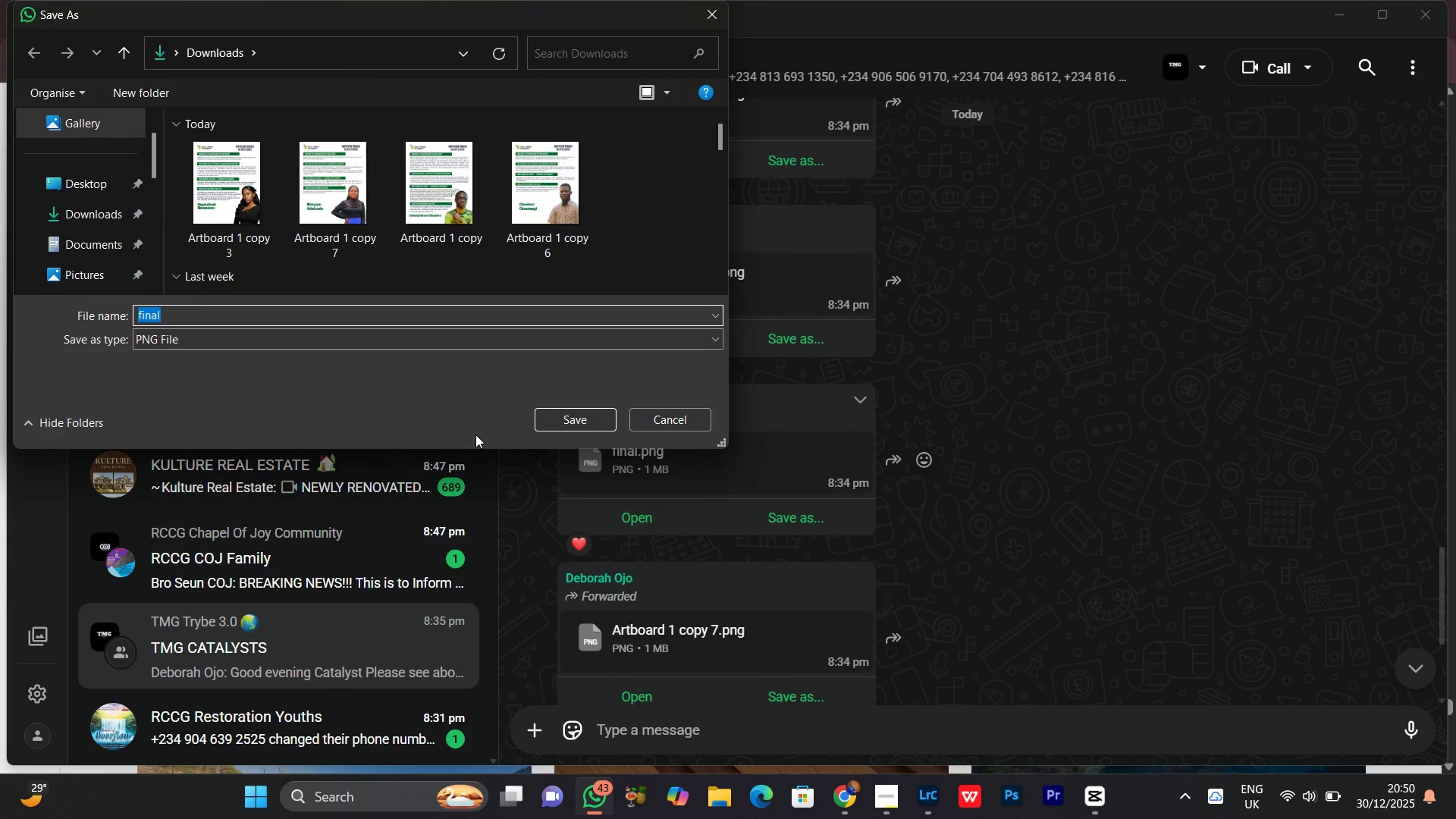 
left_click([557, 416])
 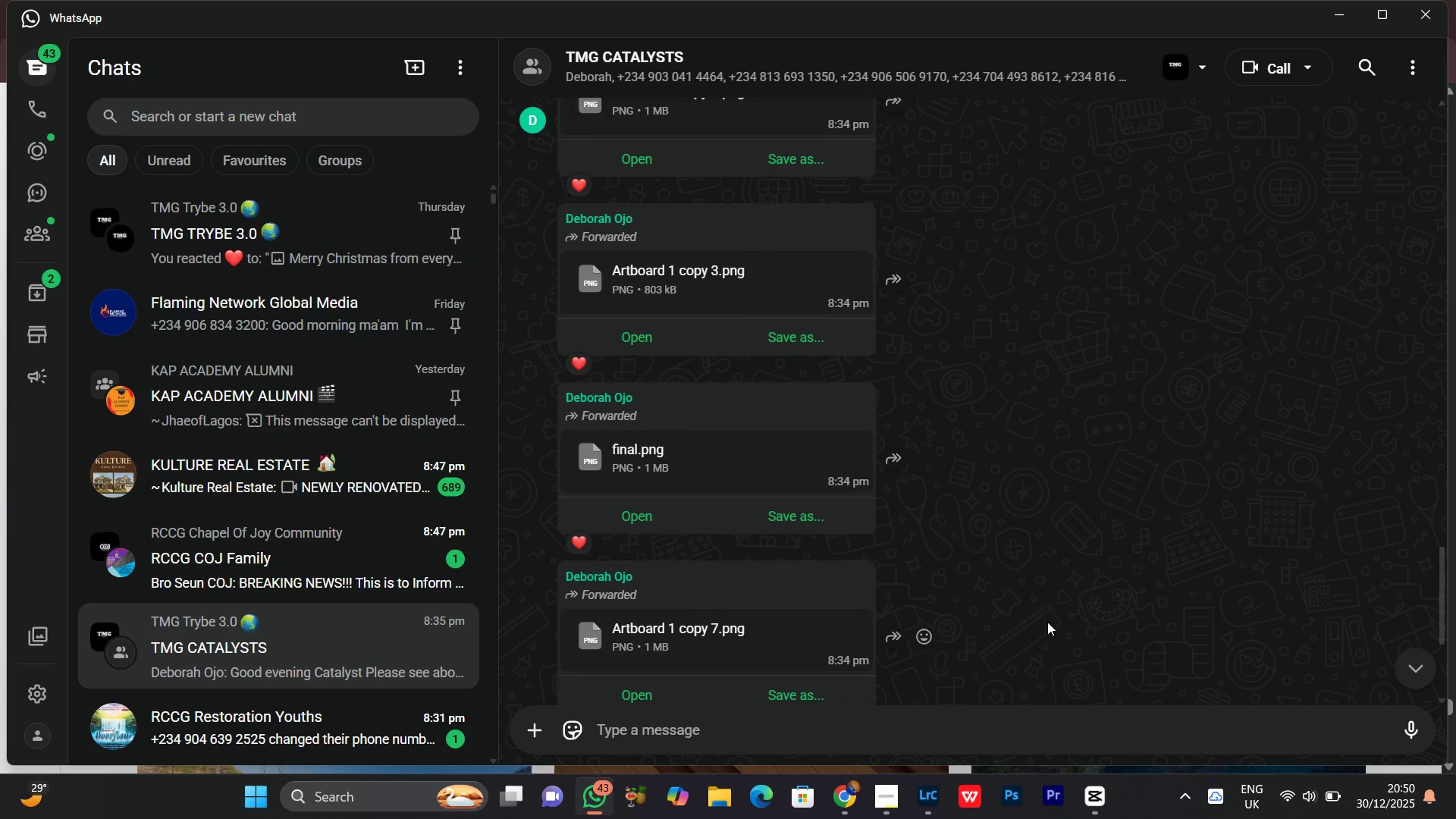 
scroll: coordinate [1047, 622], scroll_direction: down, amount: 2.0
 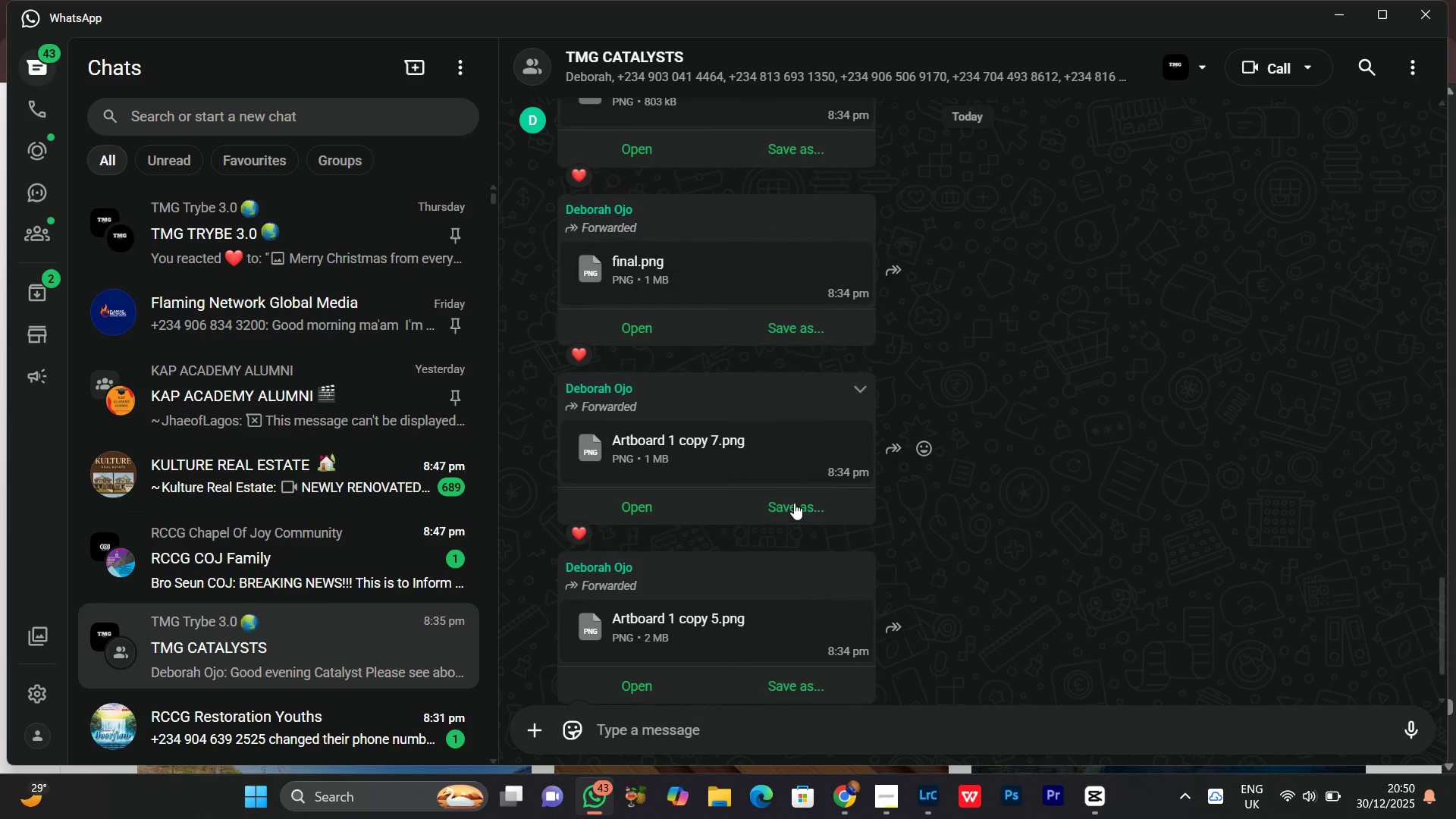 
left_click([795, 500])
 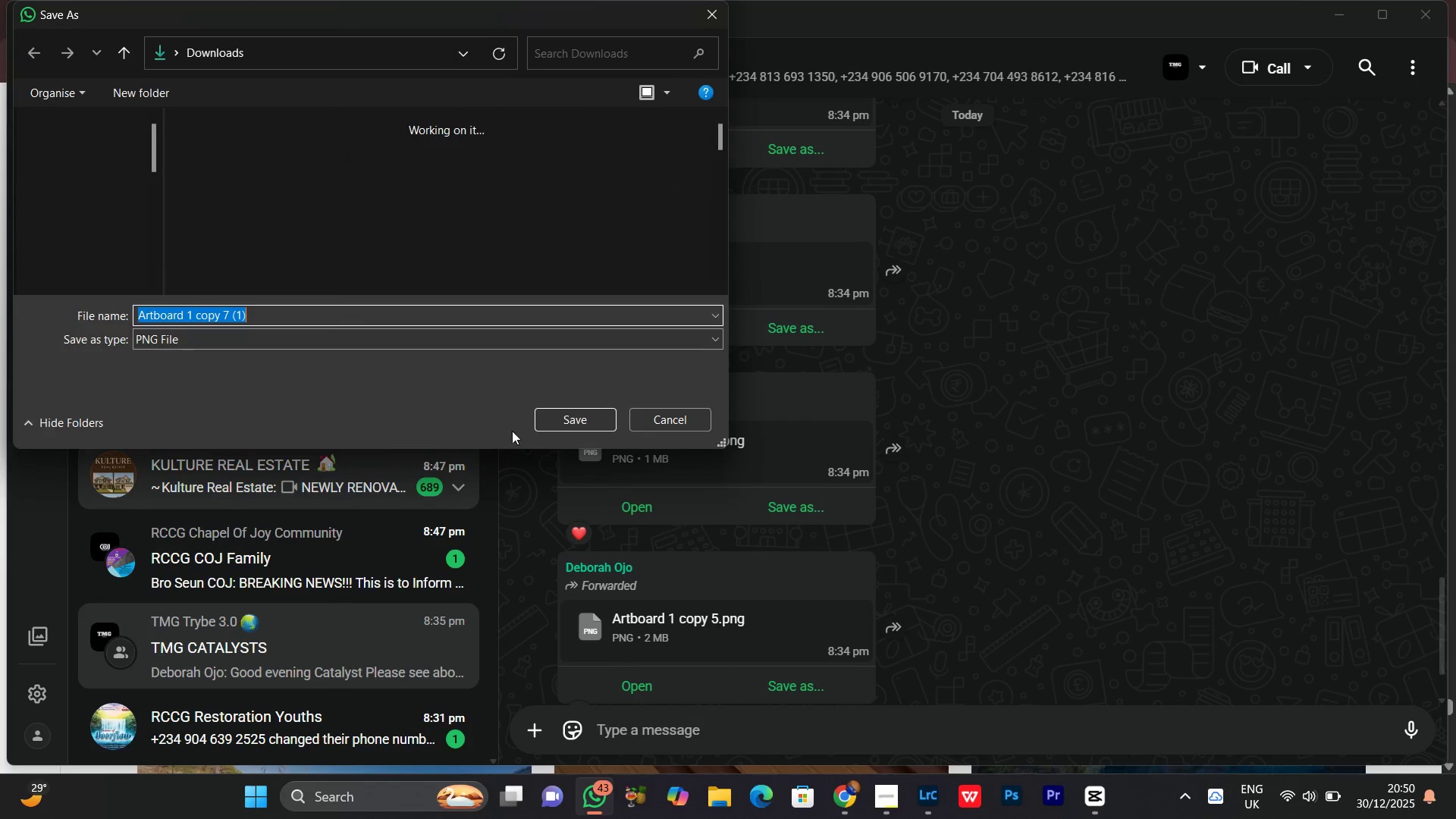 
left_click([568, 411])
 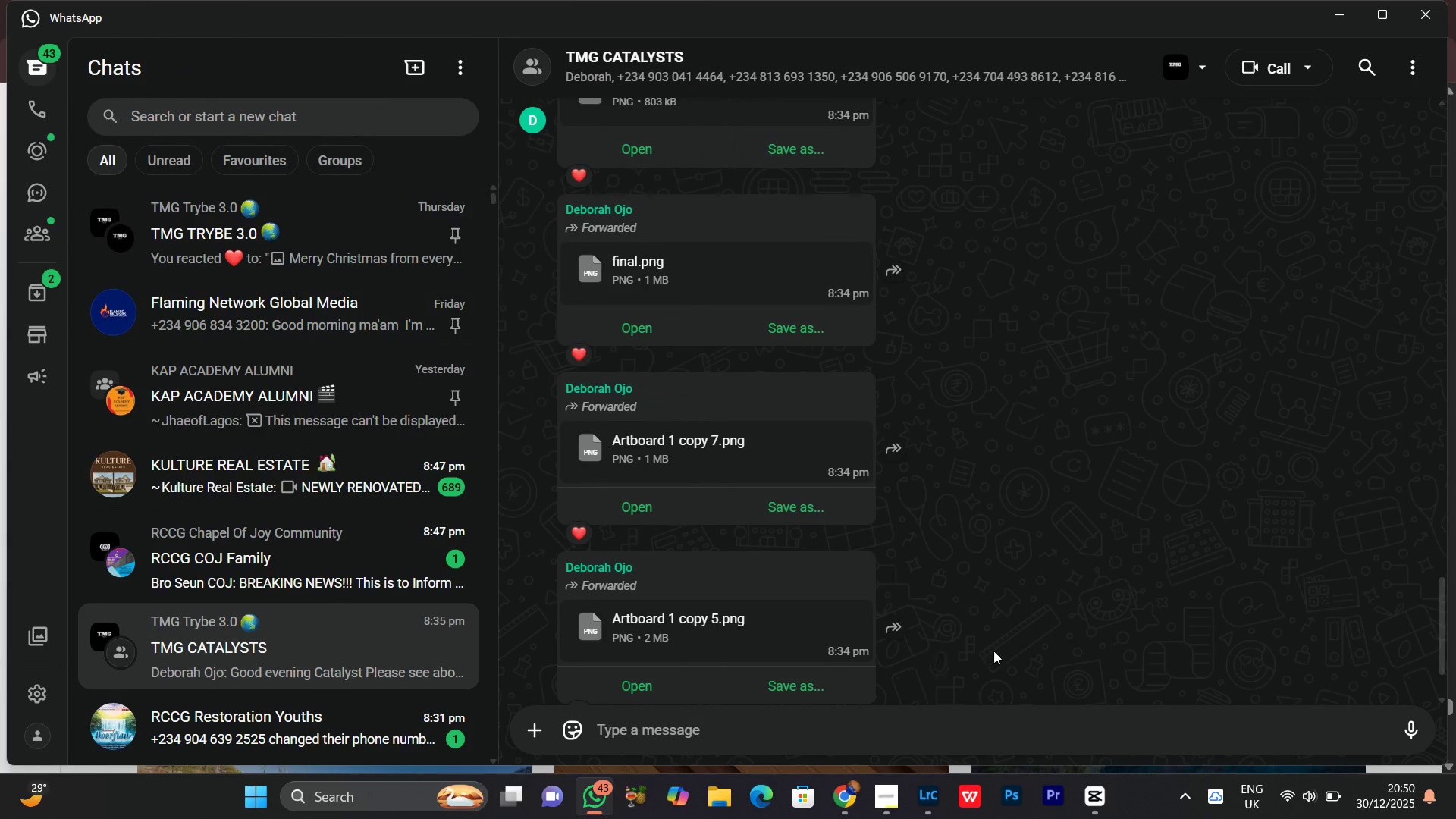 
scroll: coordinate [993, 651], scroll_direction: down, amount: 3.0
 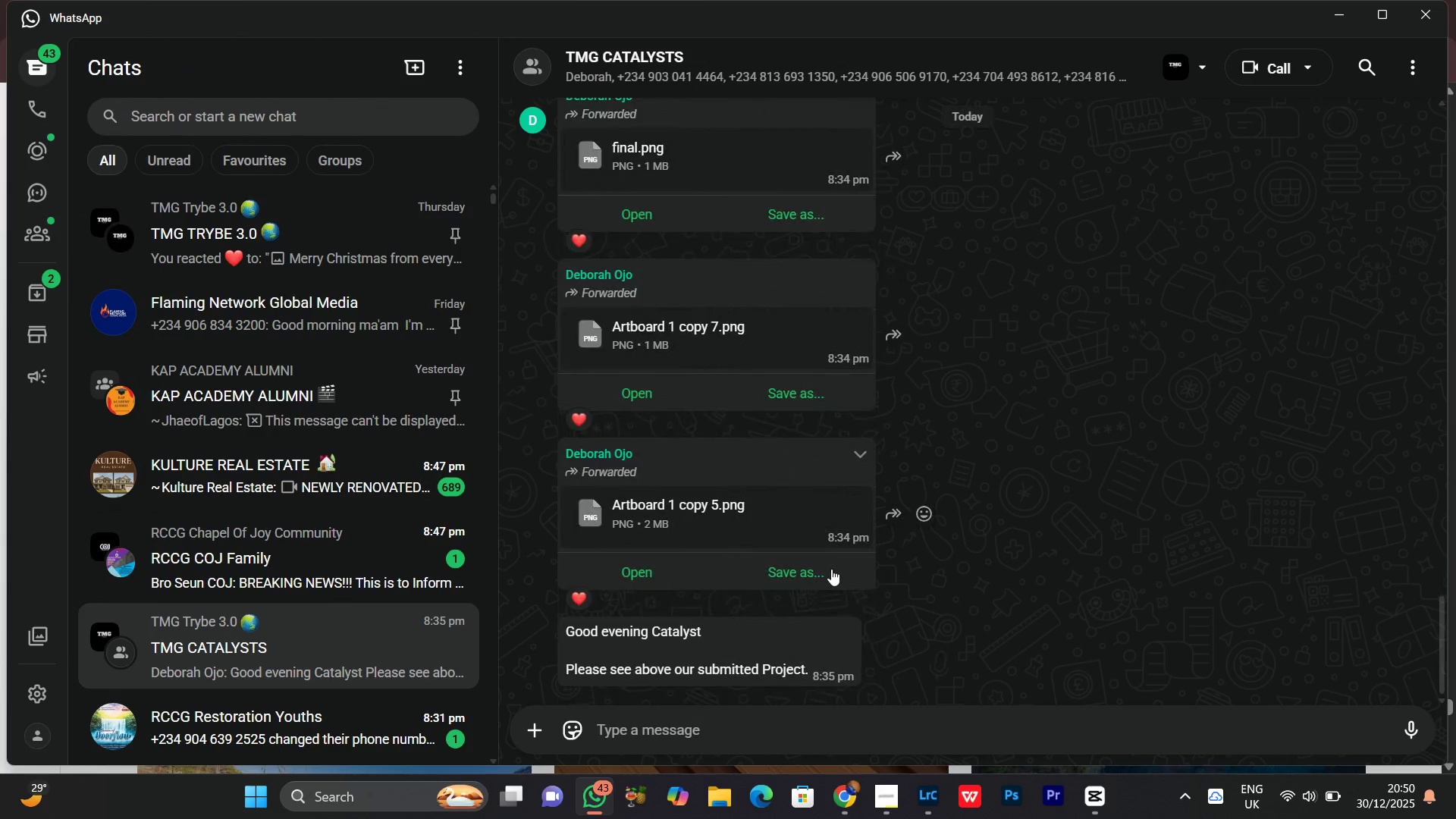 
left_click([831, 569])
 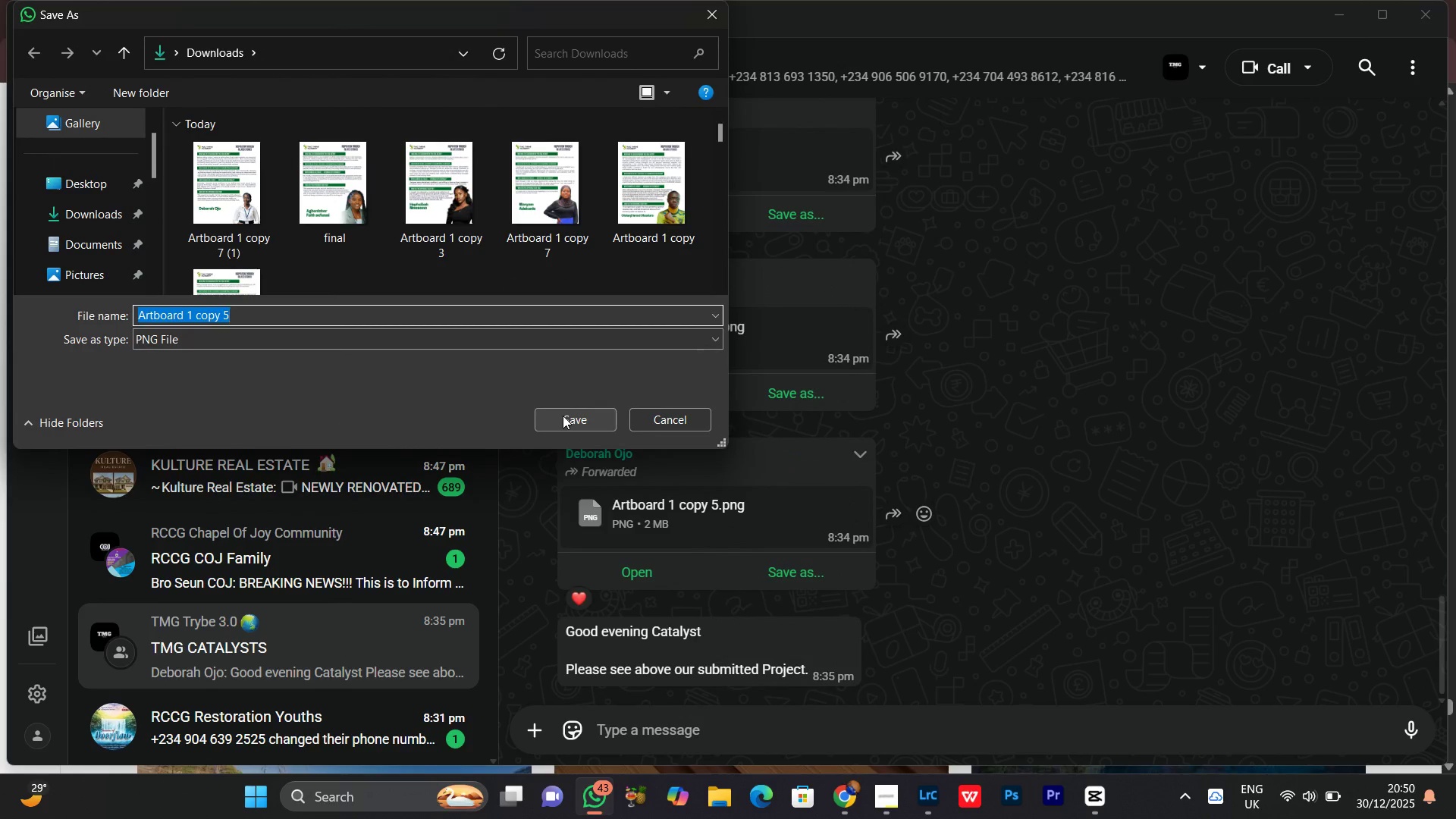 
left_click([563, 416])
 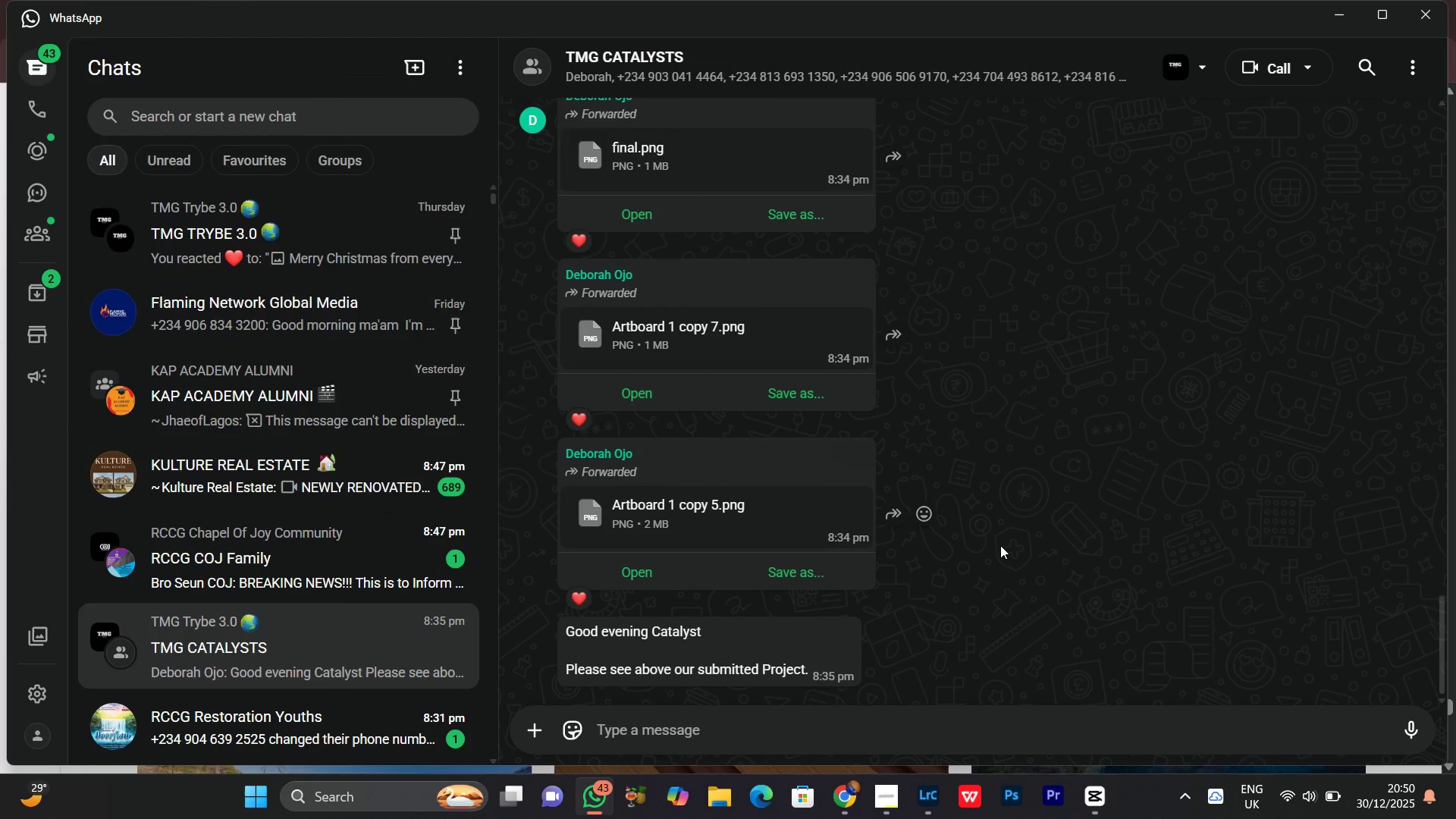 
scroll: coordinate [1012, 595], scroll_direction: down, amount: 16.0
 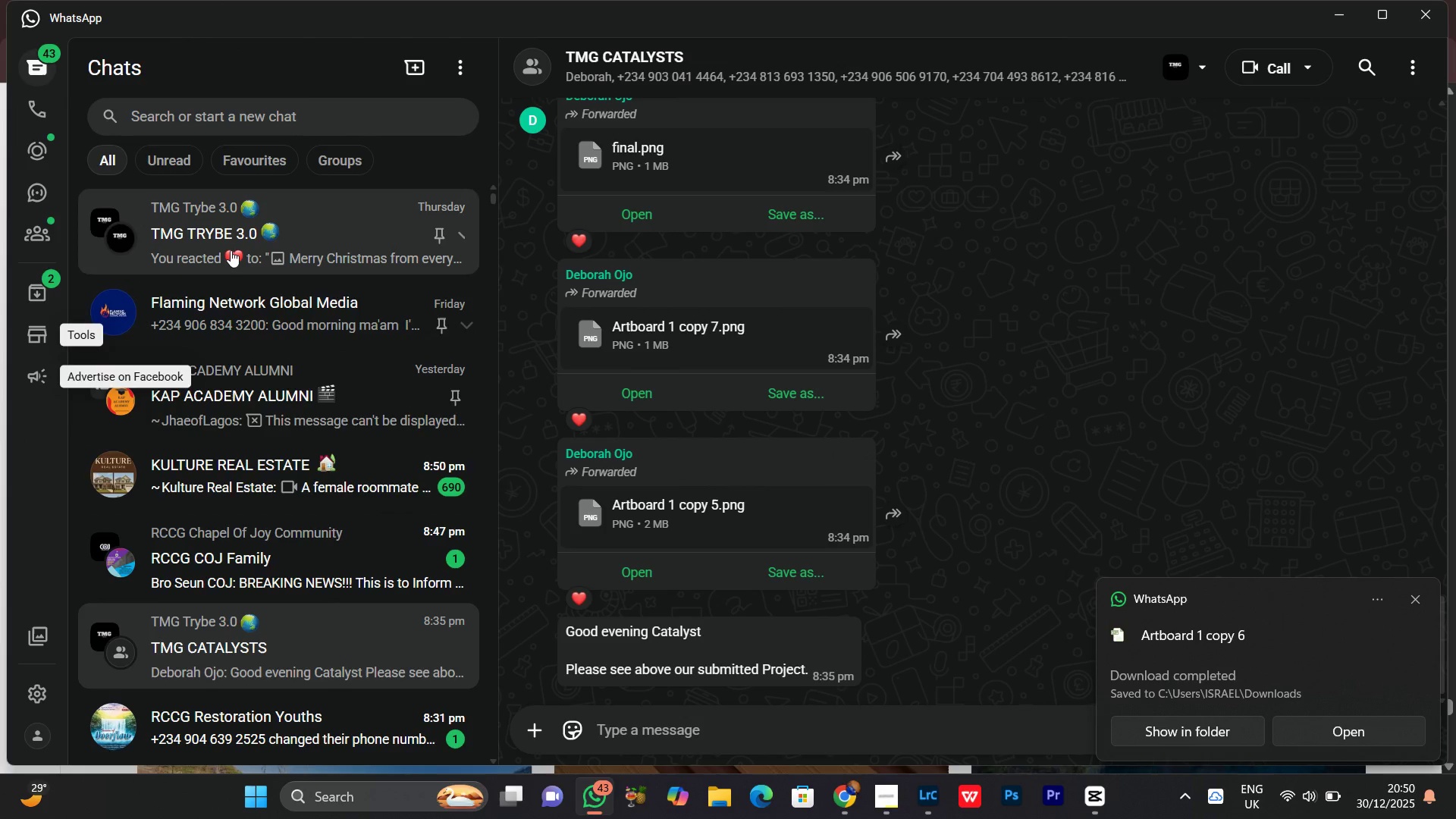 
left_click([236, 248])
 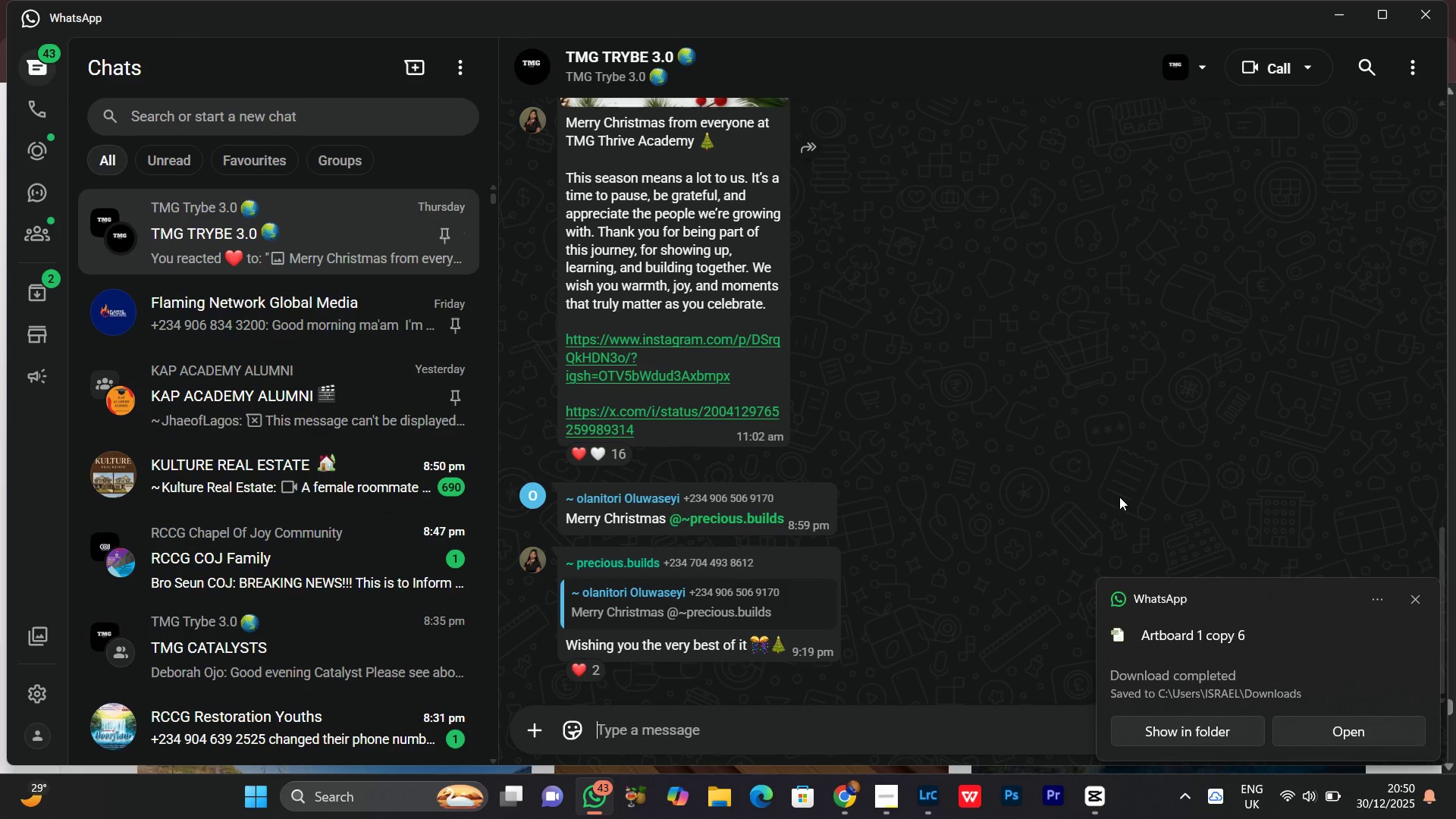 
scroll: coordinate [1109, 506], scroll_direction: down, amount: 4.0
 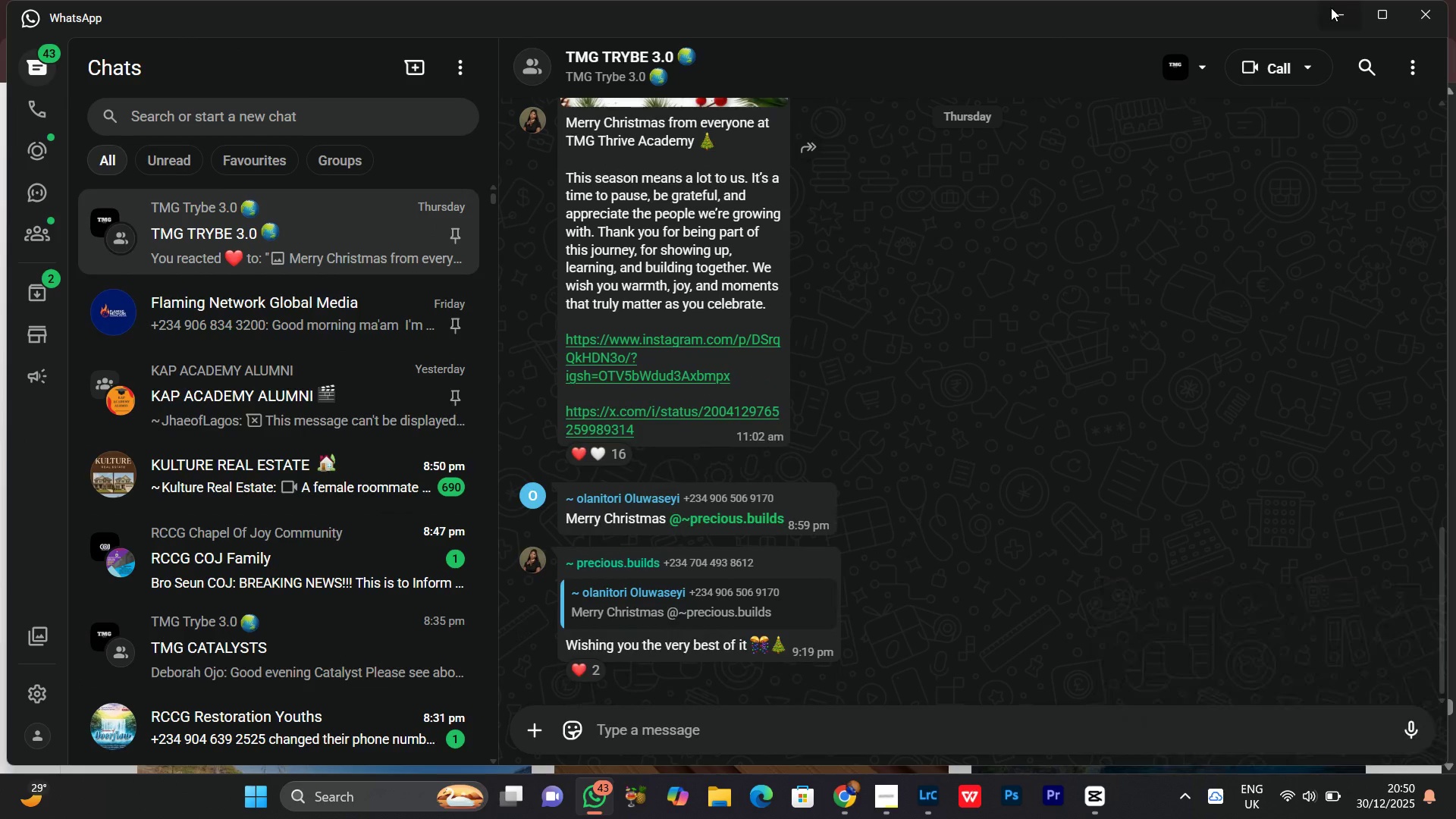 
double_click([1331, 8])
 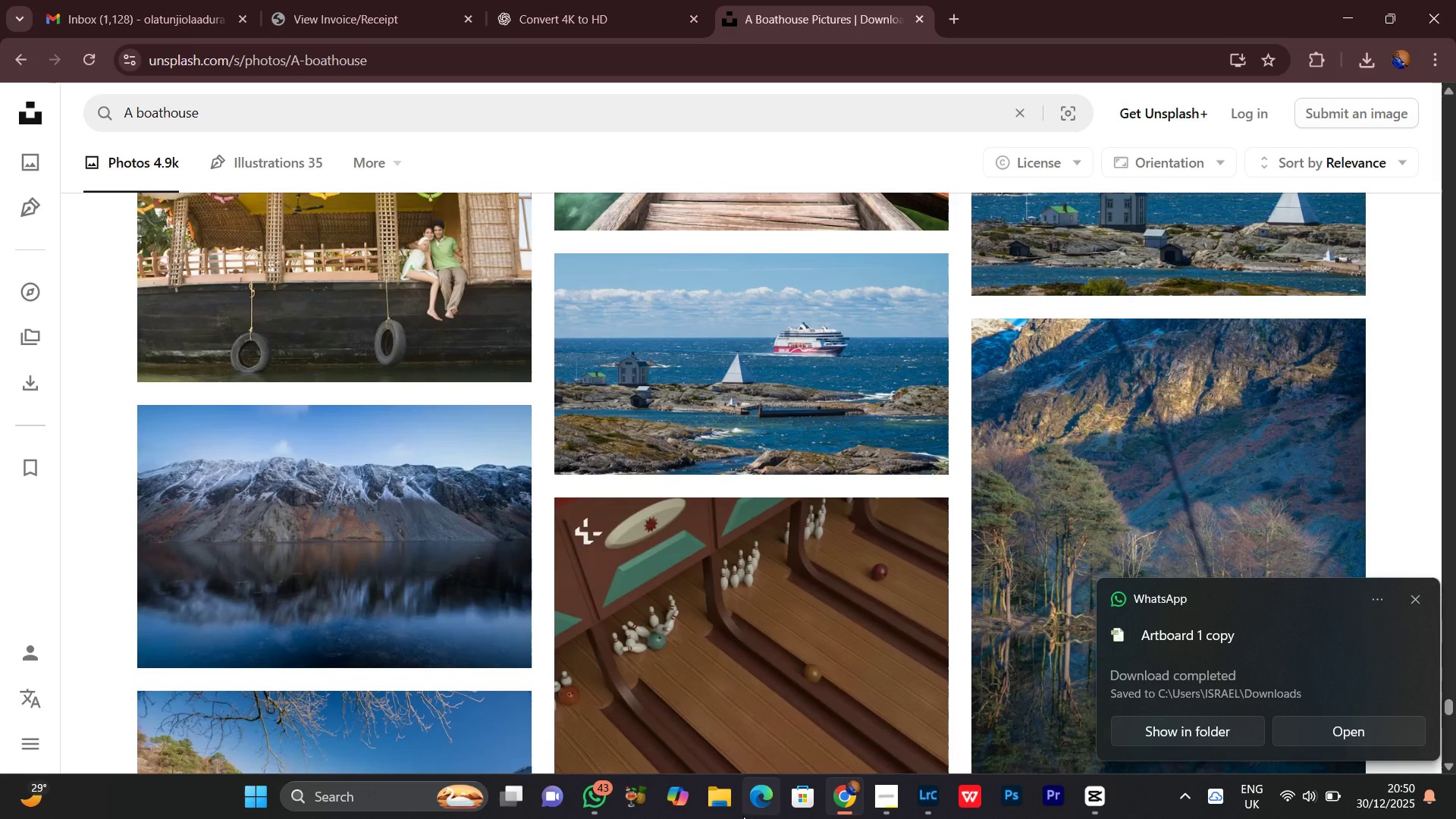 
left_click([721, 804])
 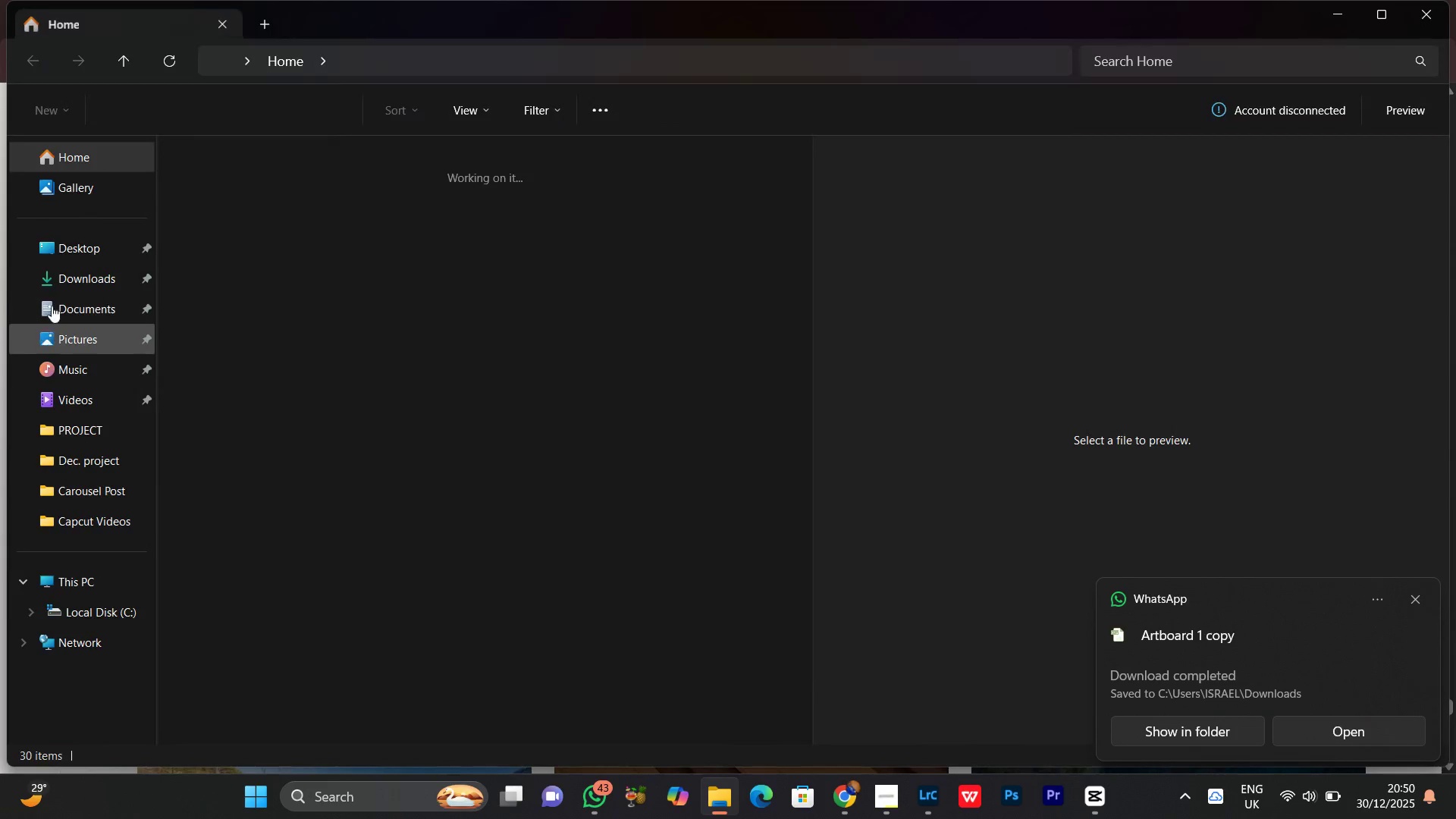 
left_click([68, 283])
 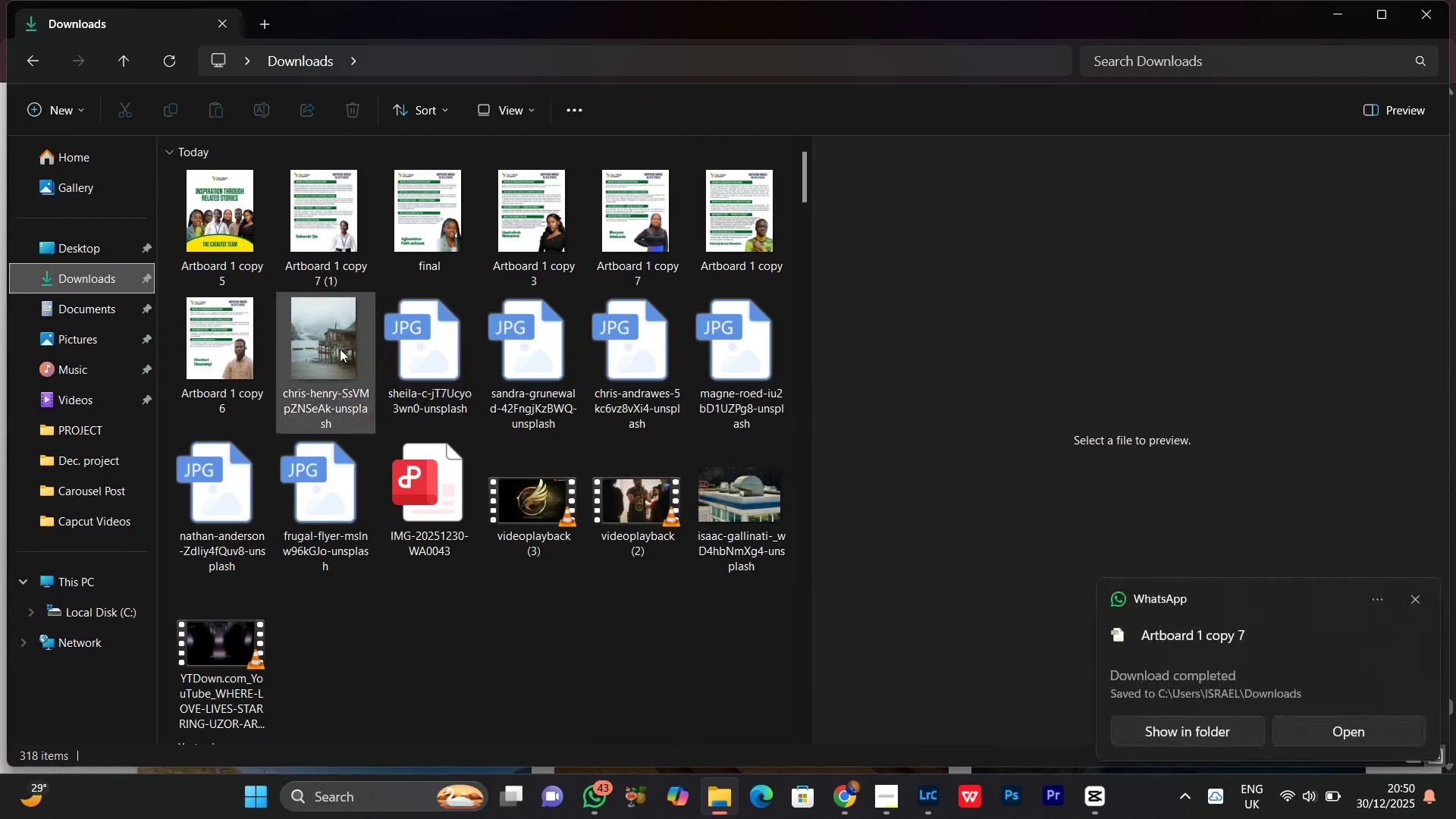 
left_click([319, 199])
 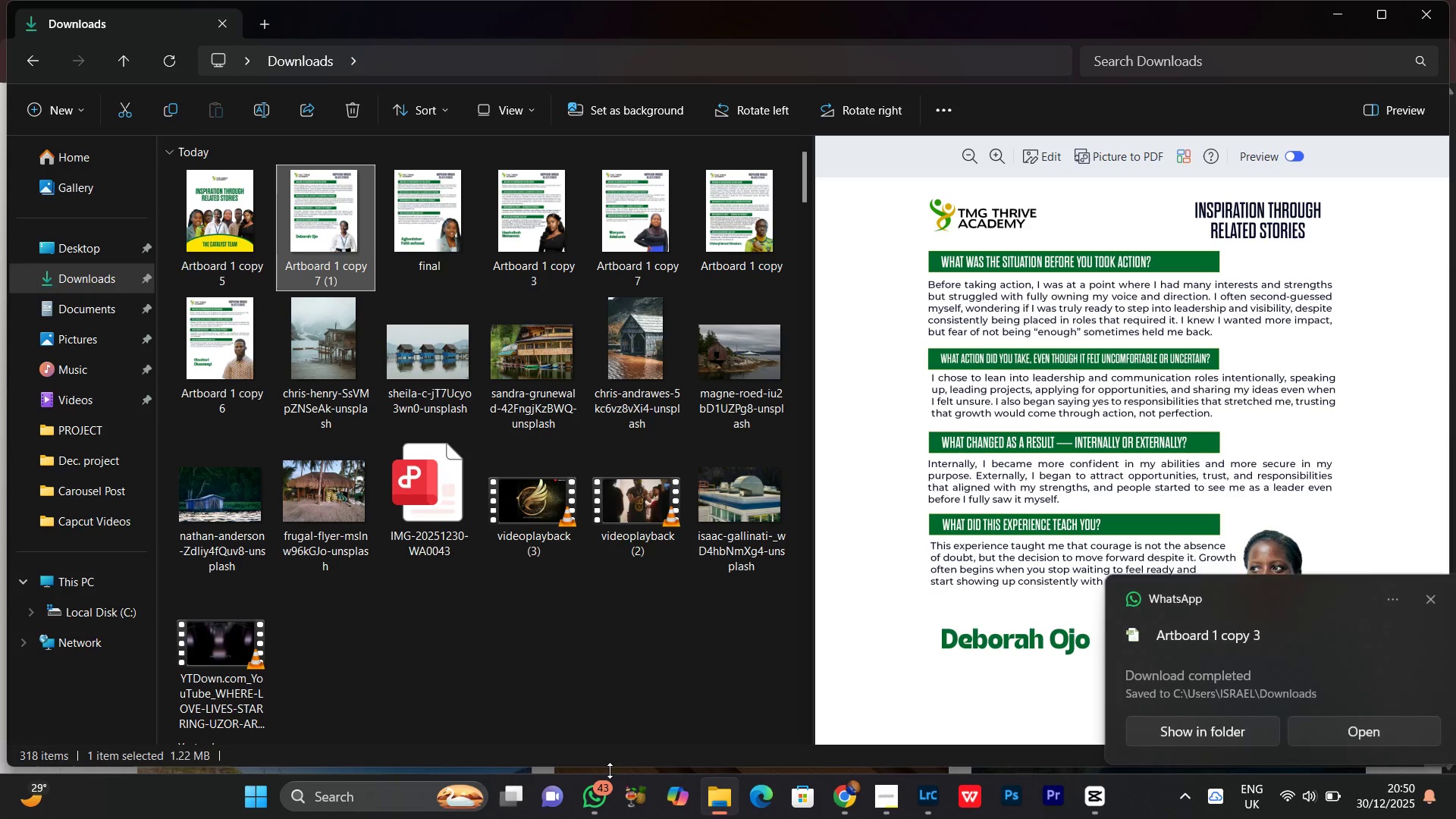 
wait(11.56)
 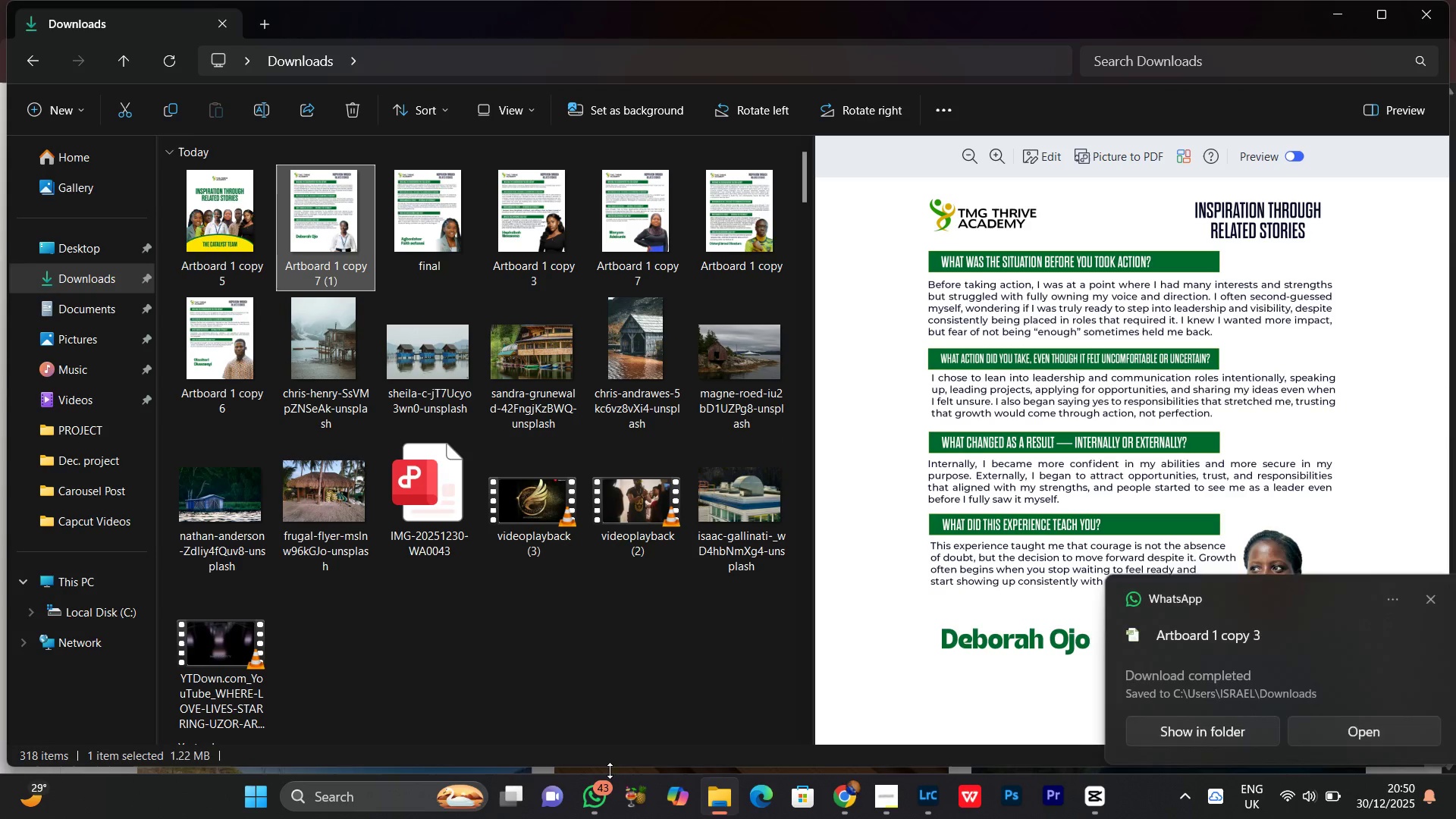 
left_click_drag(start_coordinate=[207, 218], to_coordinate=[1420, 605])
 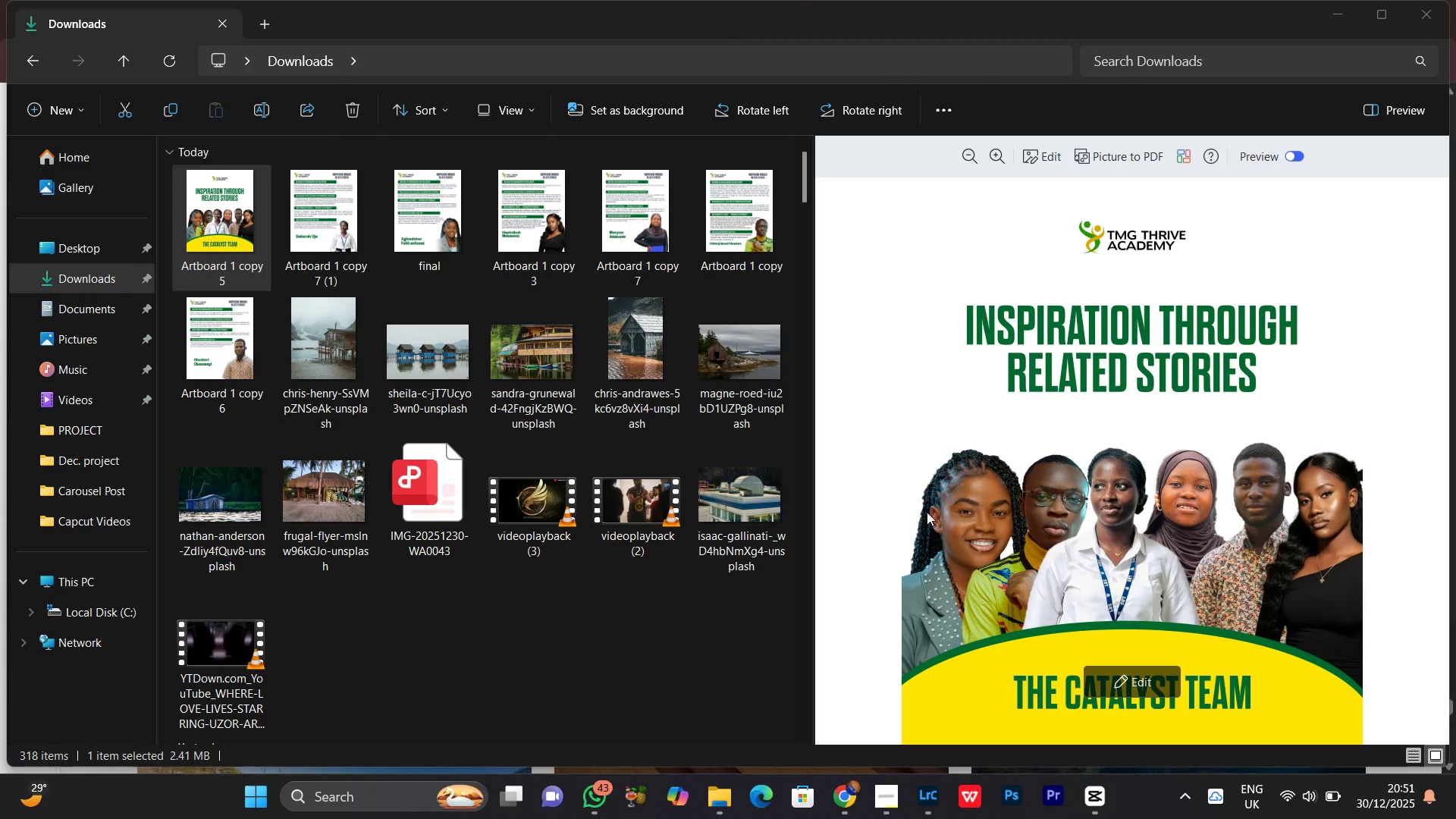 
left_click([1420, 605])
 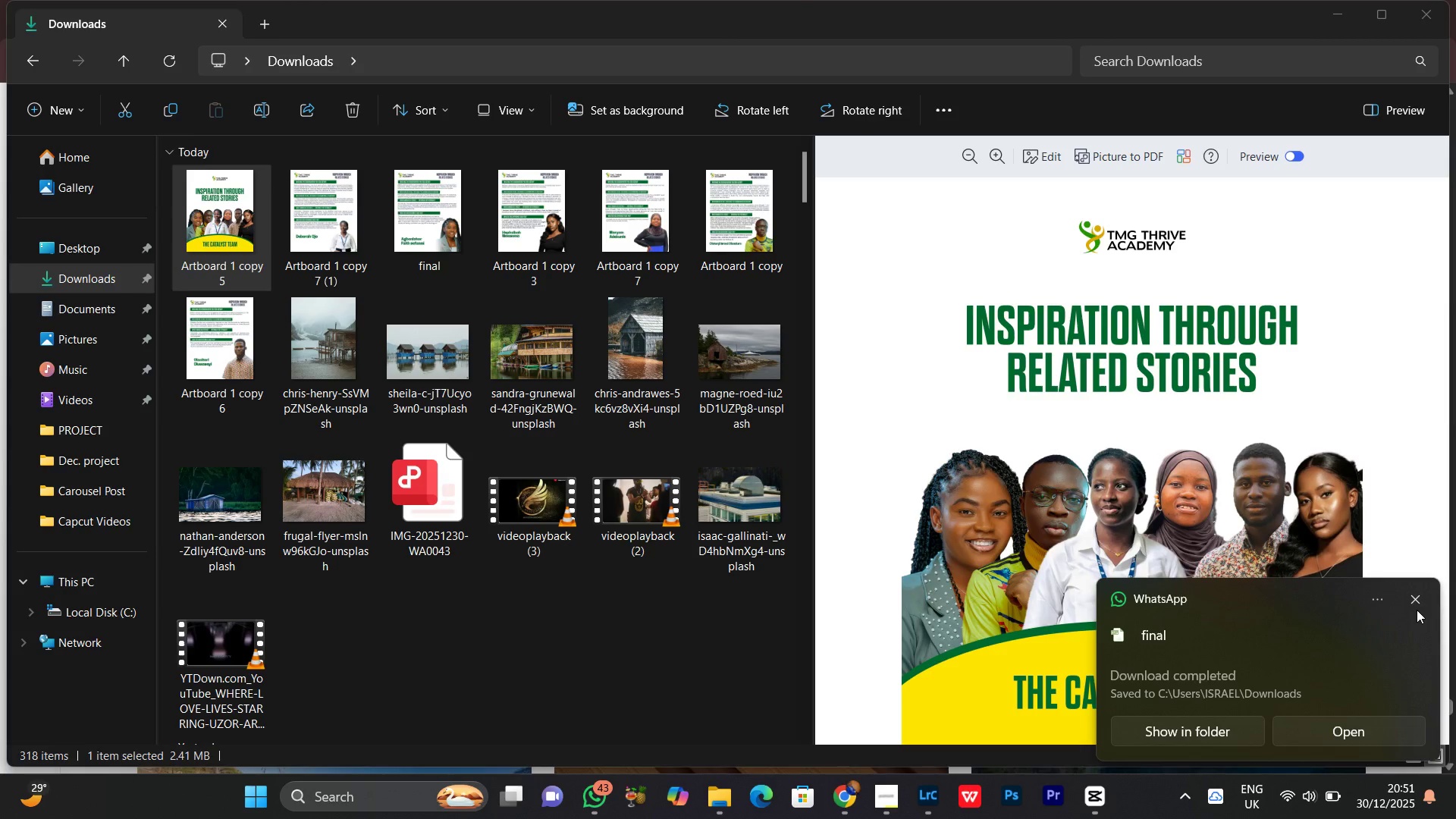 
left_click([1417, 606])
 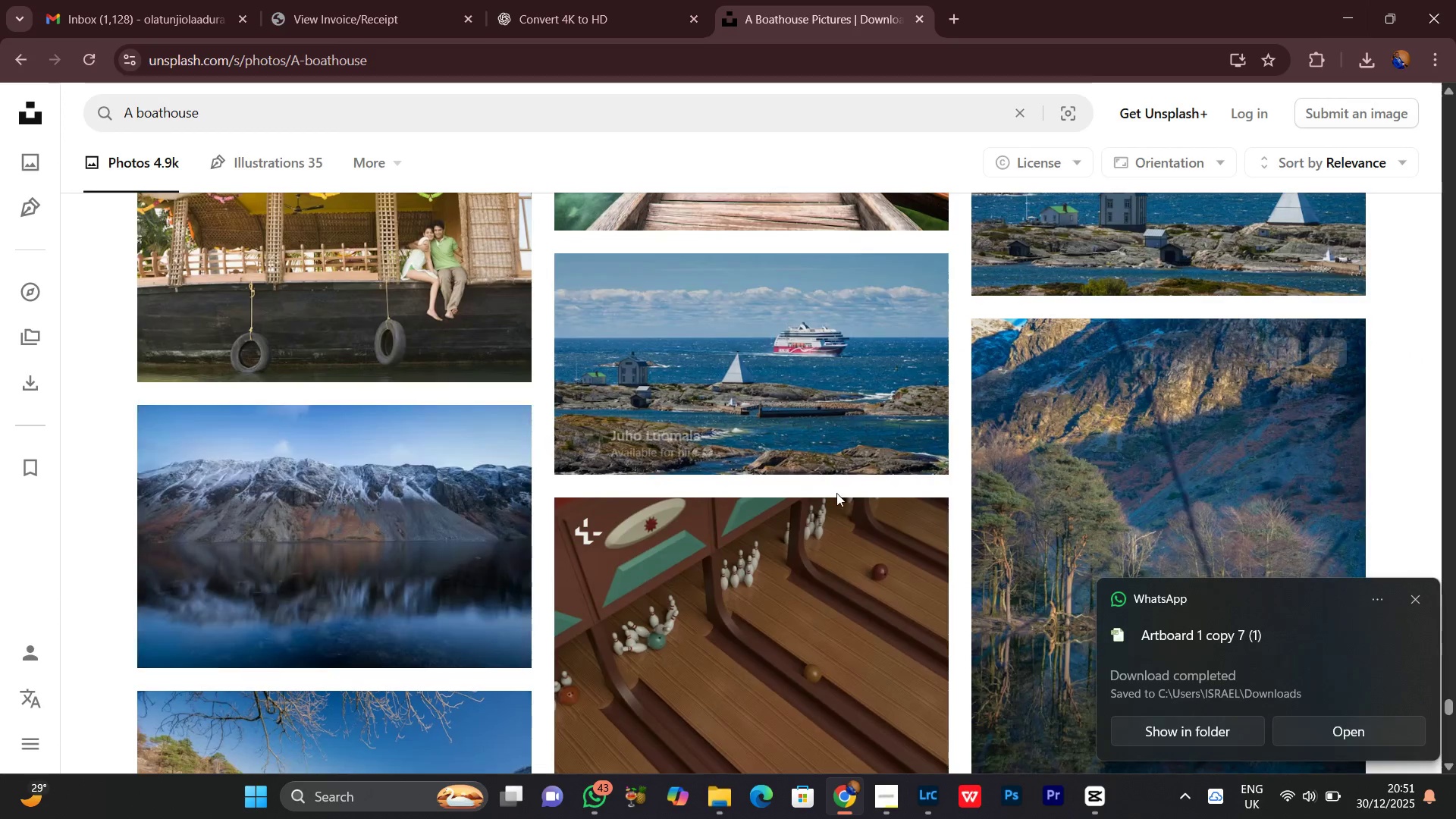 
scroll: coordinate [869, 453], scroll_direction: down, amount: 6.0
 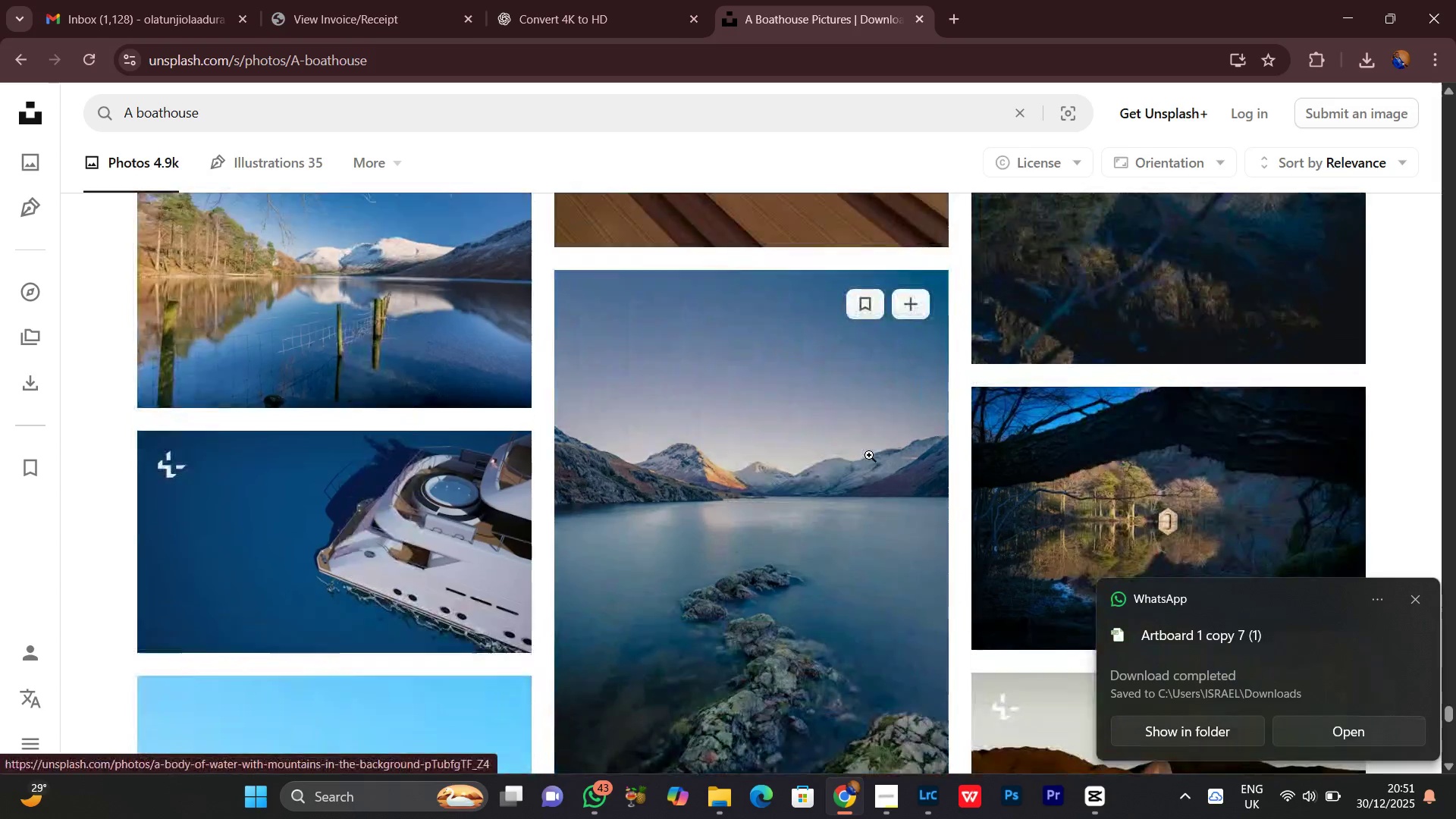 
scroll: coordinate [869, 455], scroll_direction: up, amount: 3.0
 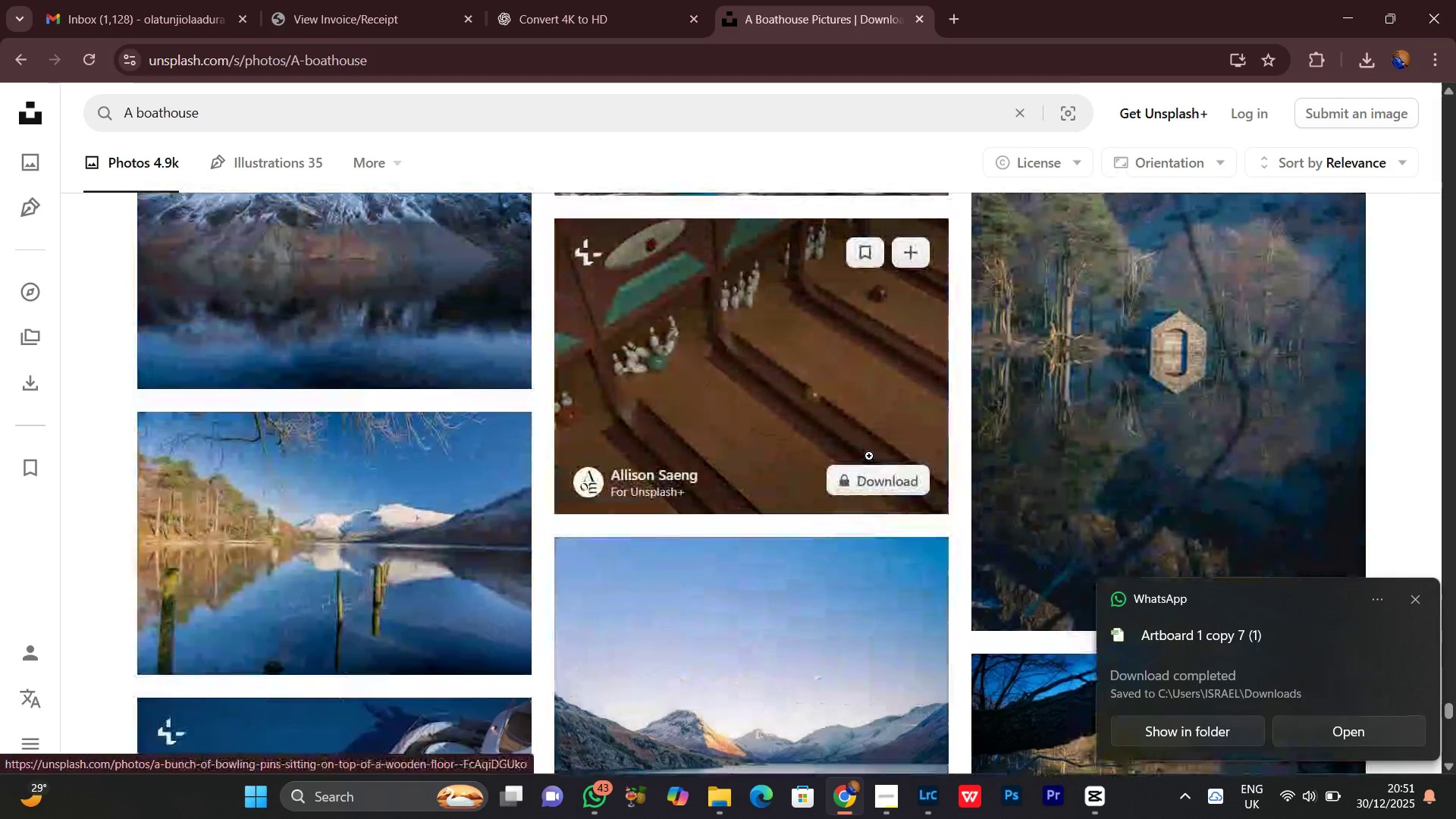 
scroll: coordinate [871, 459], scroll_direction: none, amount: 0.0
 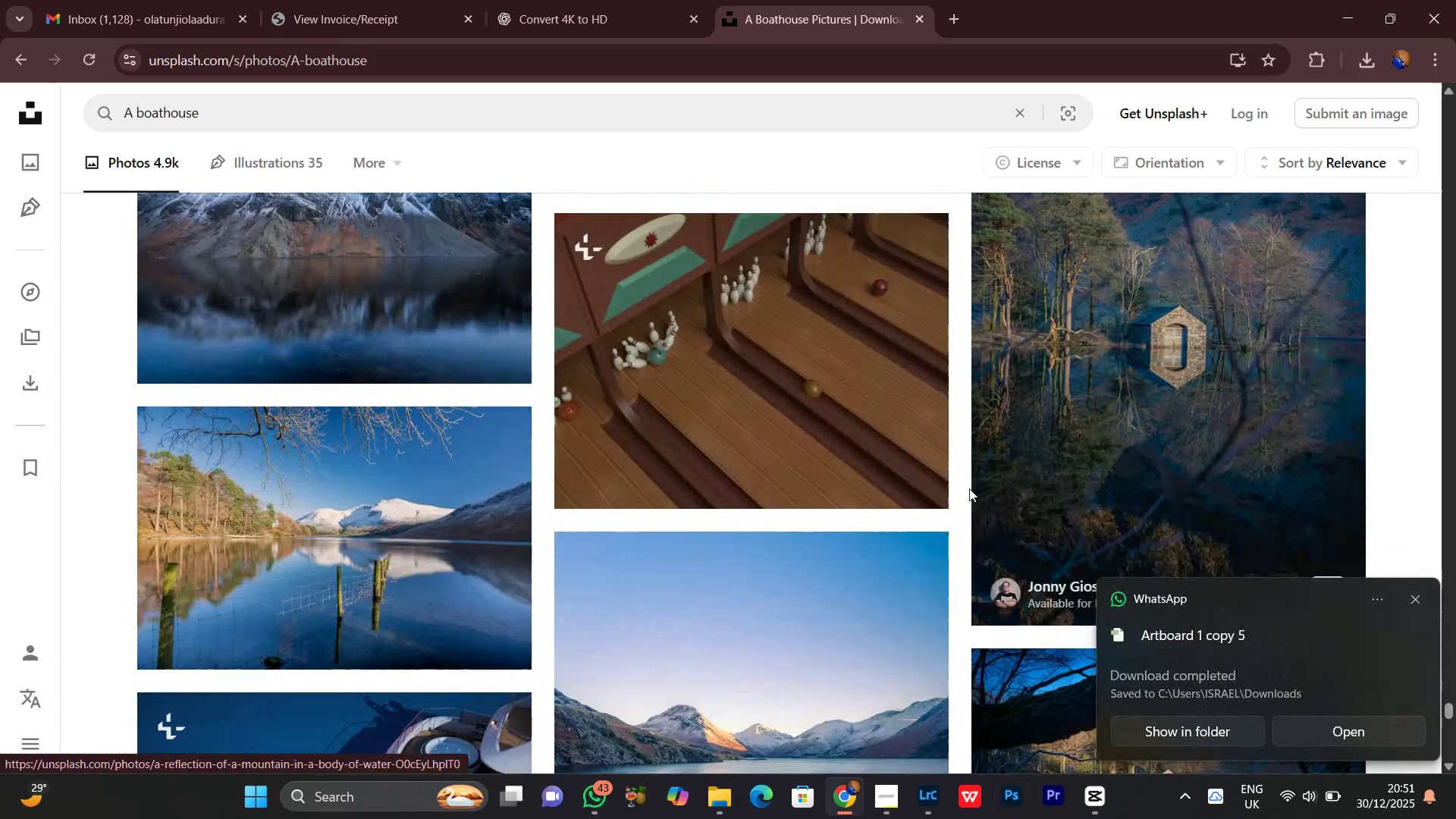 
scroll: coordinate [961, 504], scroll_direction: down, amount: 14.0
 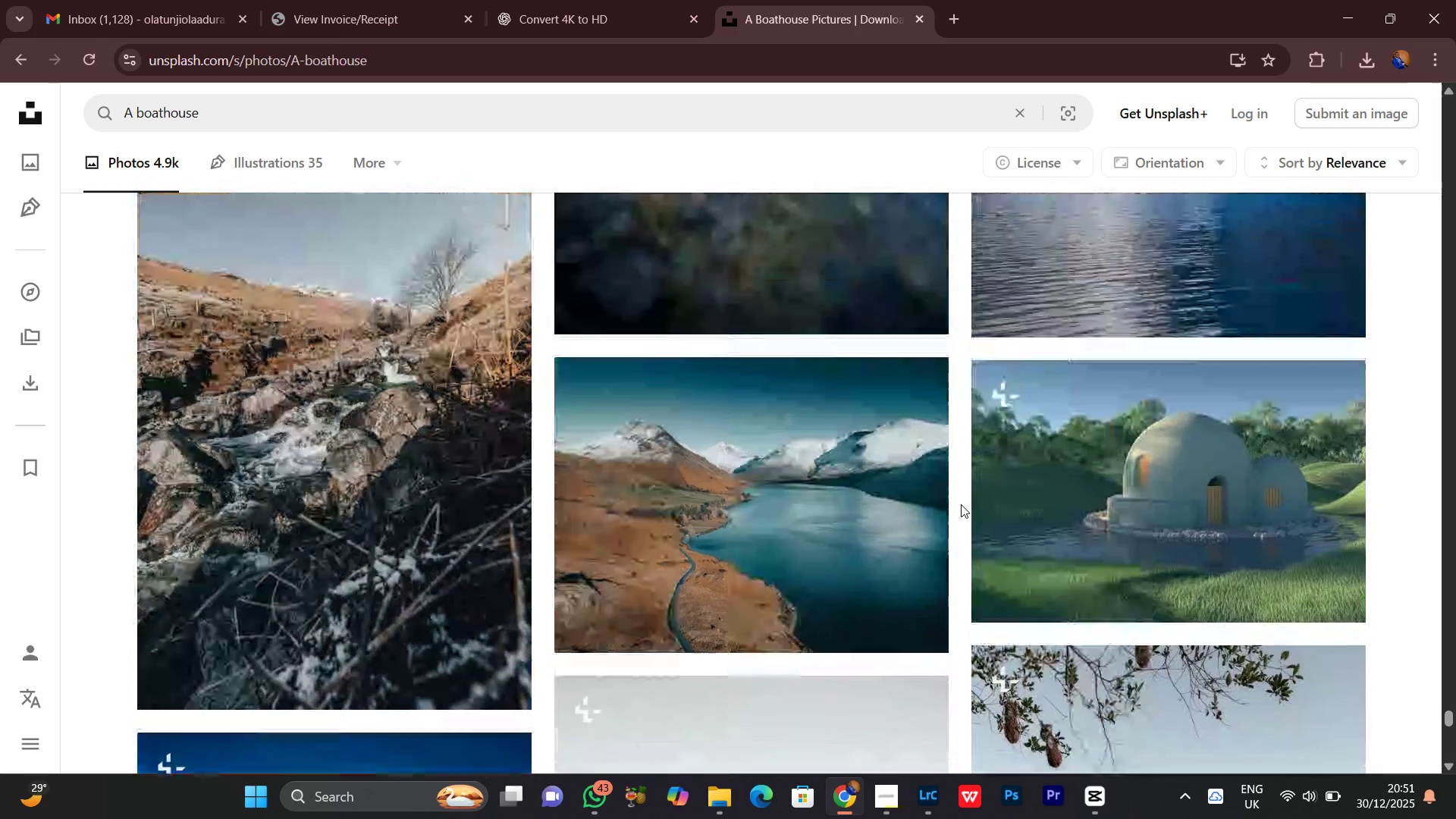 
scroll: coordinate [961, 504], scroll_direction: up, amount: 1.0
 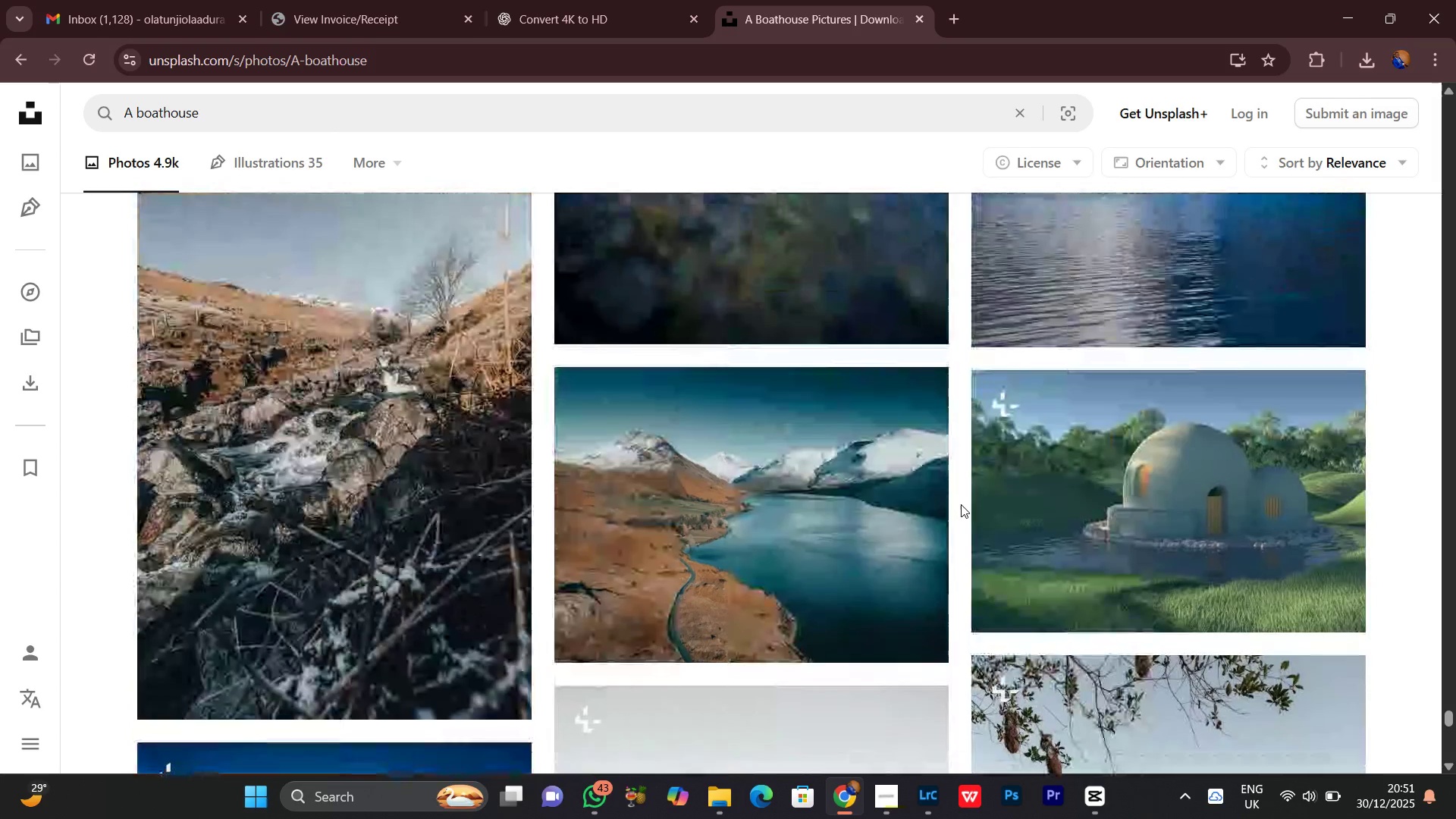 
scroll: coordinate [961, 504], scroll_direction: down, amount: 12.0
 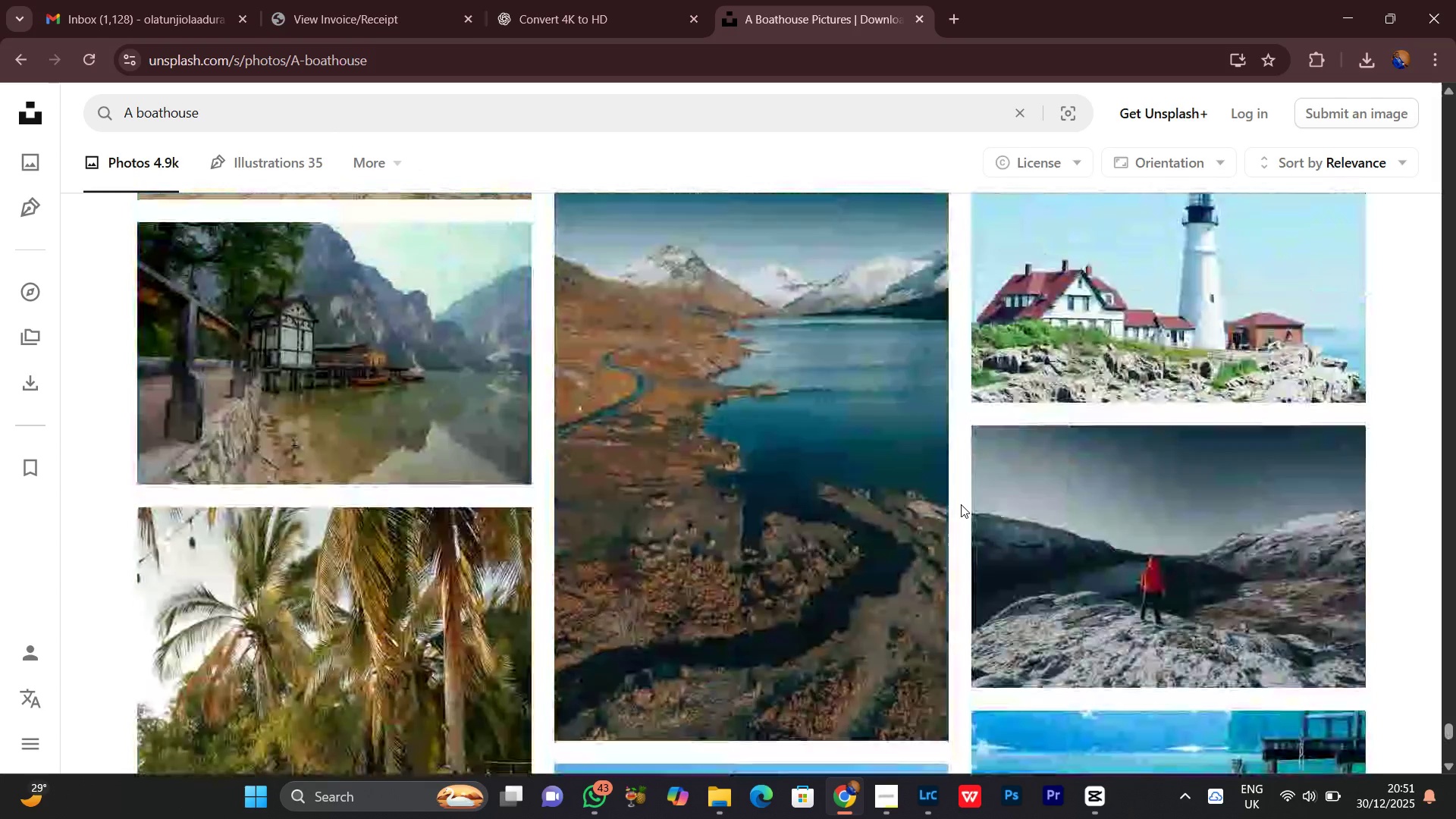 
scroll: coordinate [961, 504], scroll_direction: up, amount: 1.0
 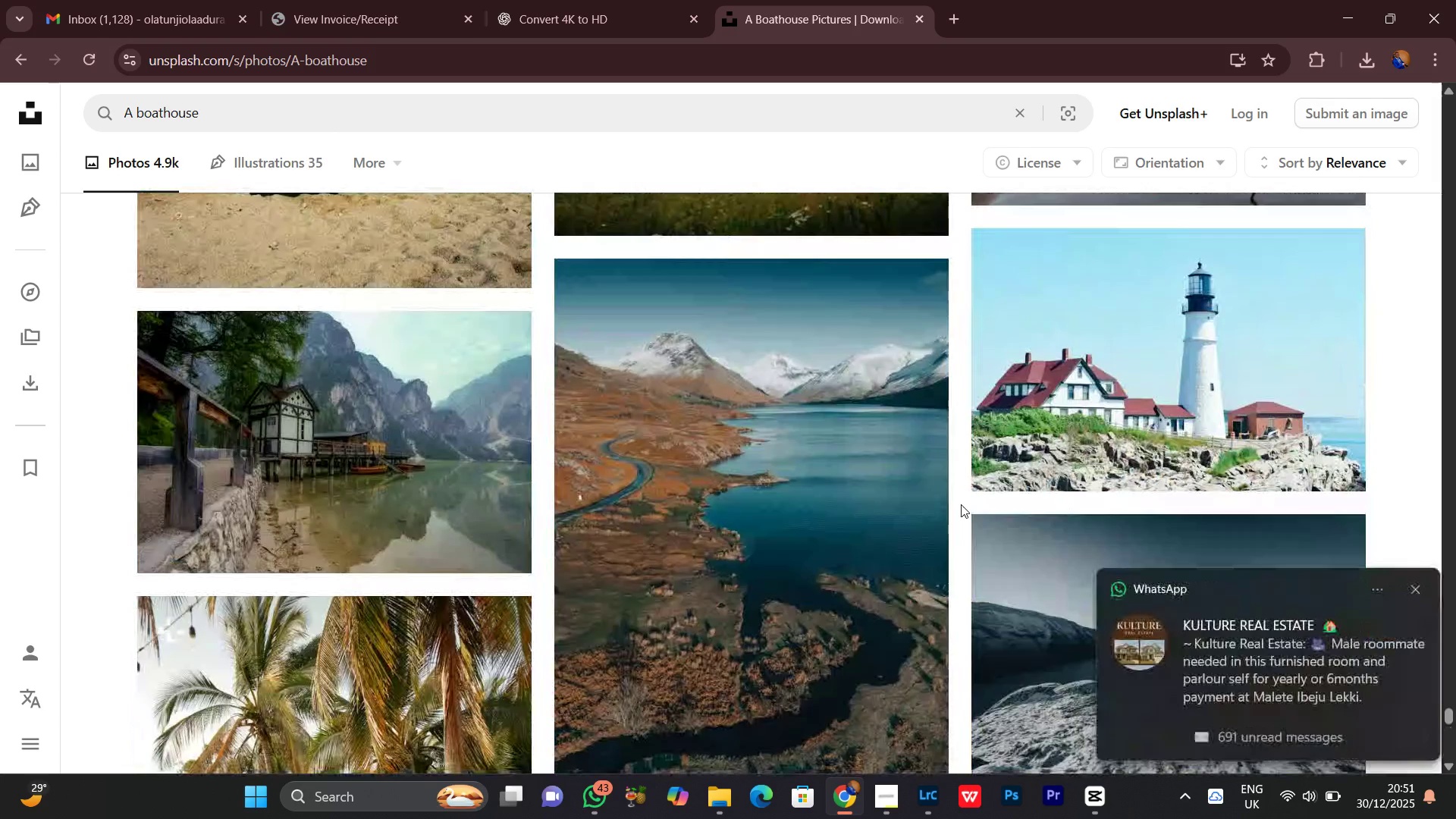 
scroll: coordinate [961, 504], scroll_direction: down, amount: 10.0
 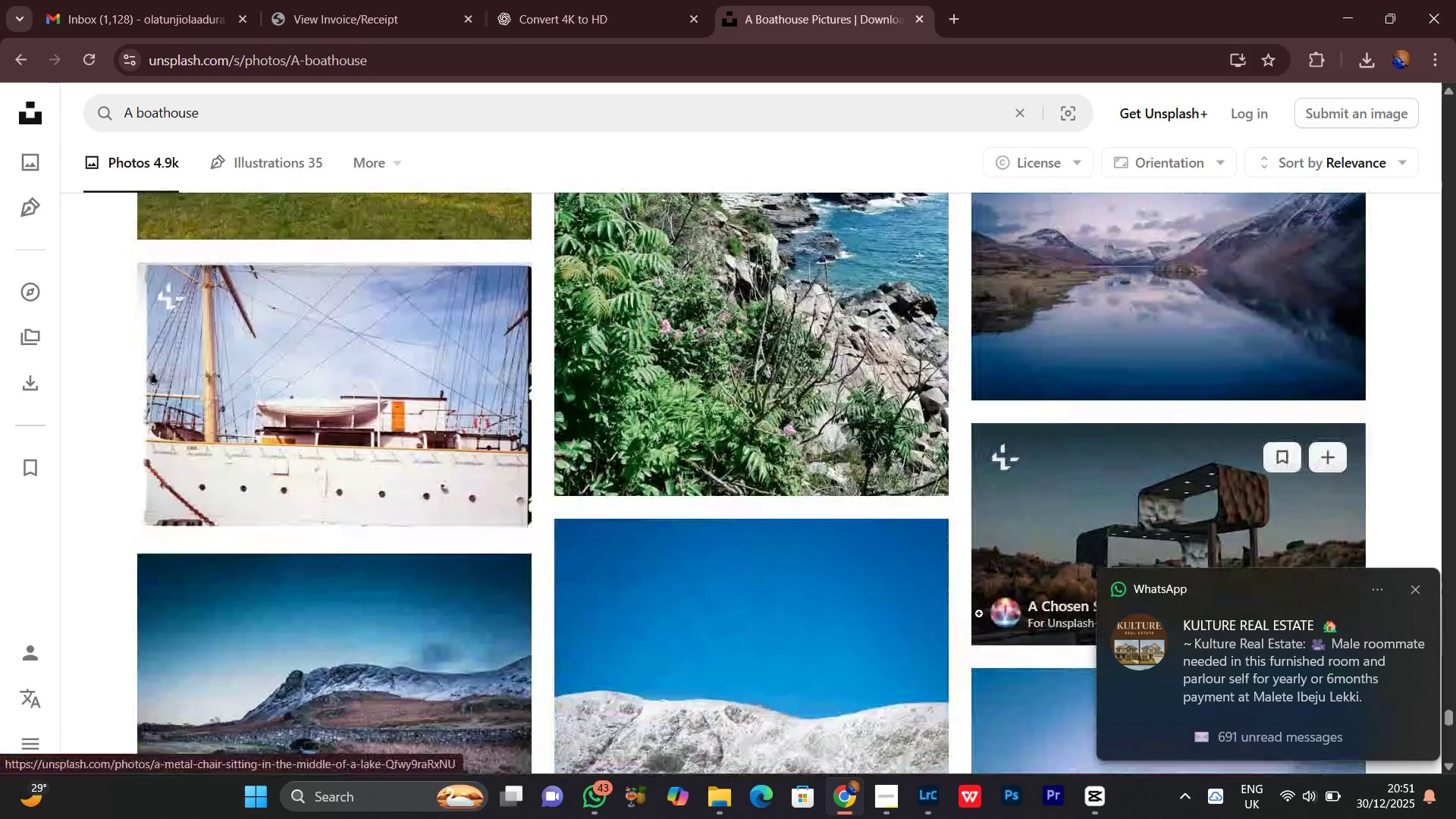 
mouse_move([977, 638])
 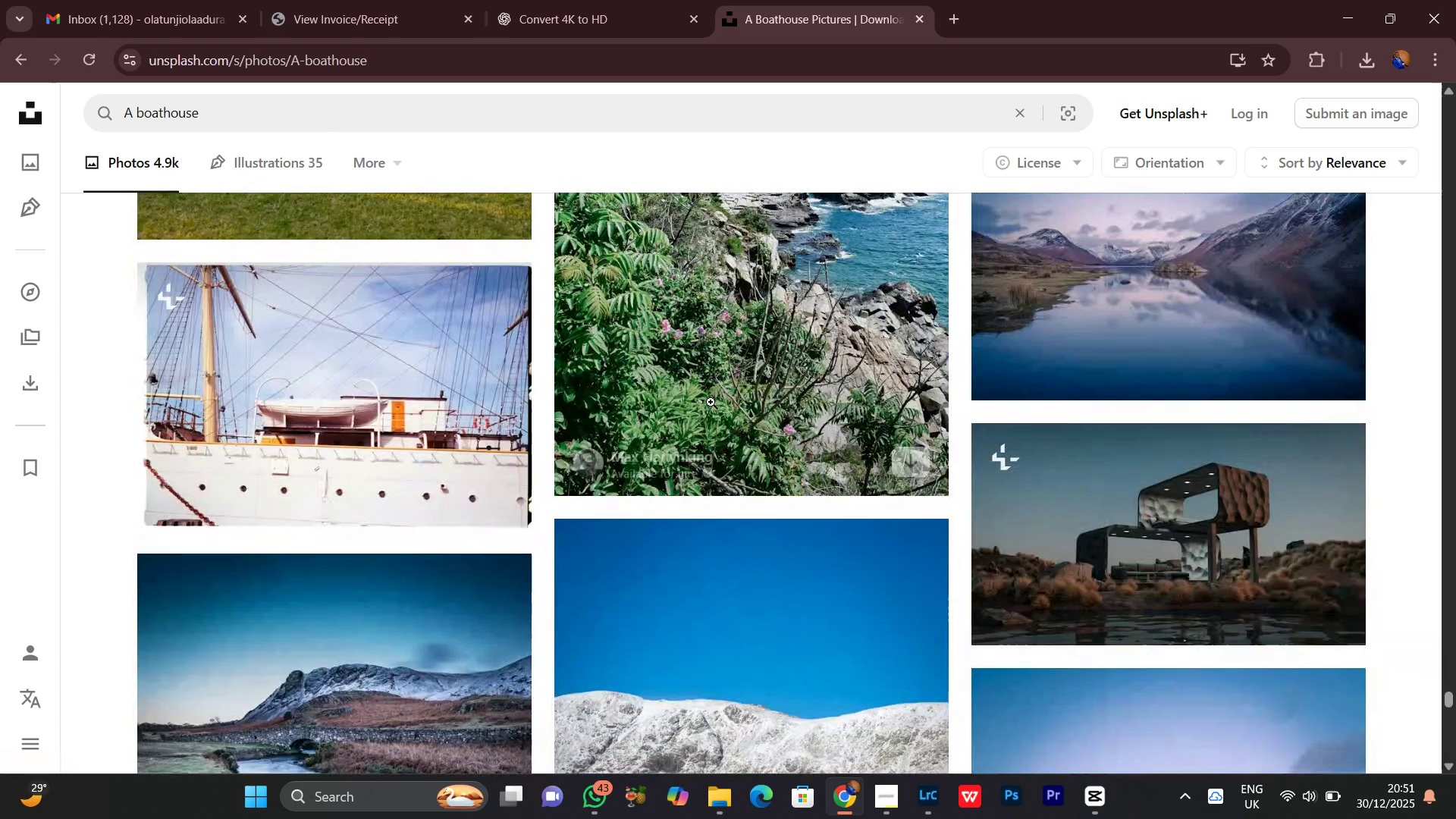 
scroll: coordinate [573, 458], scroll_direction: down, amount: 5.0
 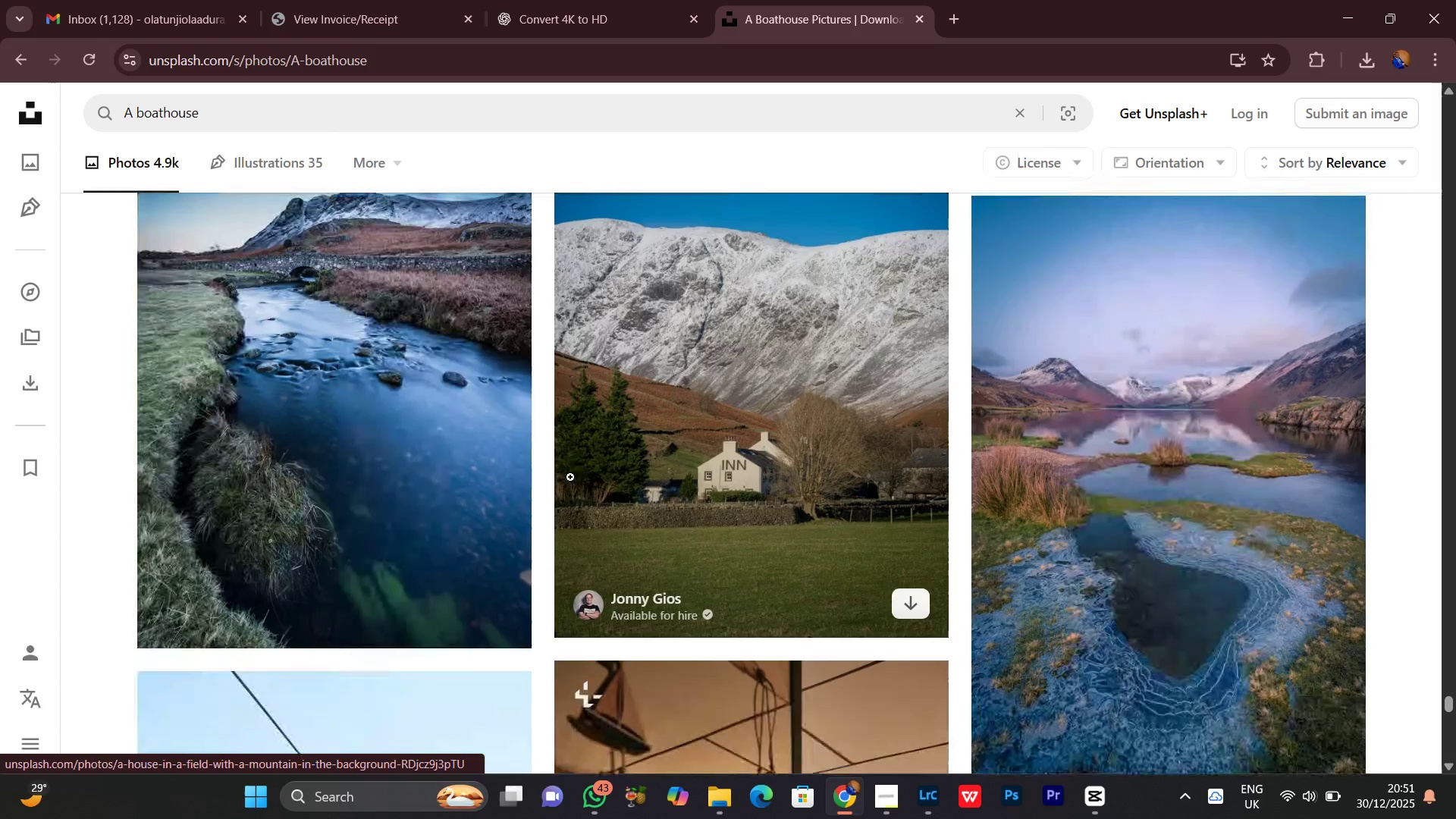 
scroll: coordinate [584, 515], scroll_direction: up, amount: 3.0
 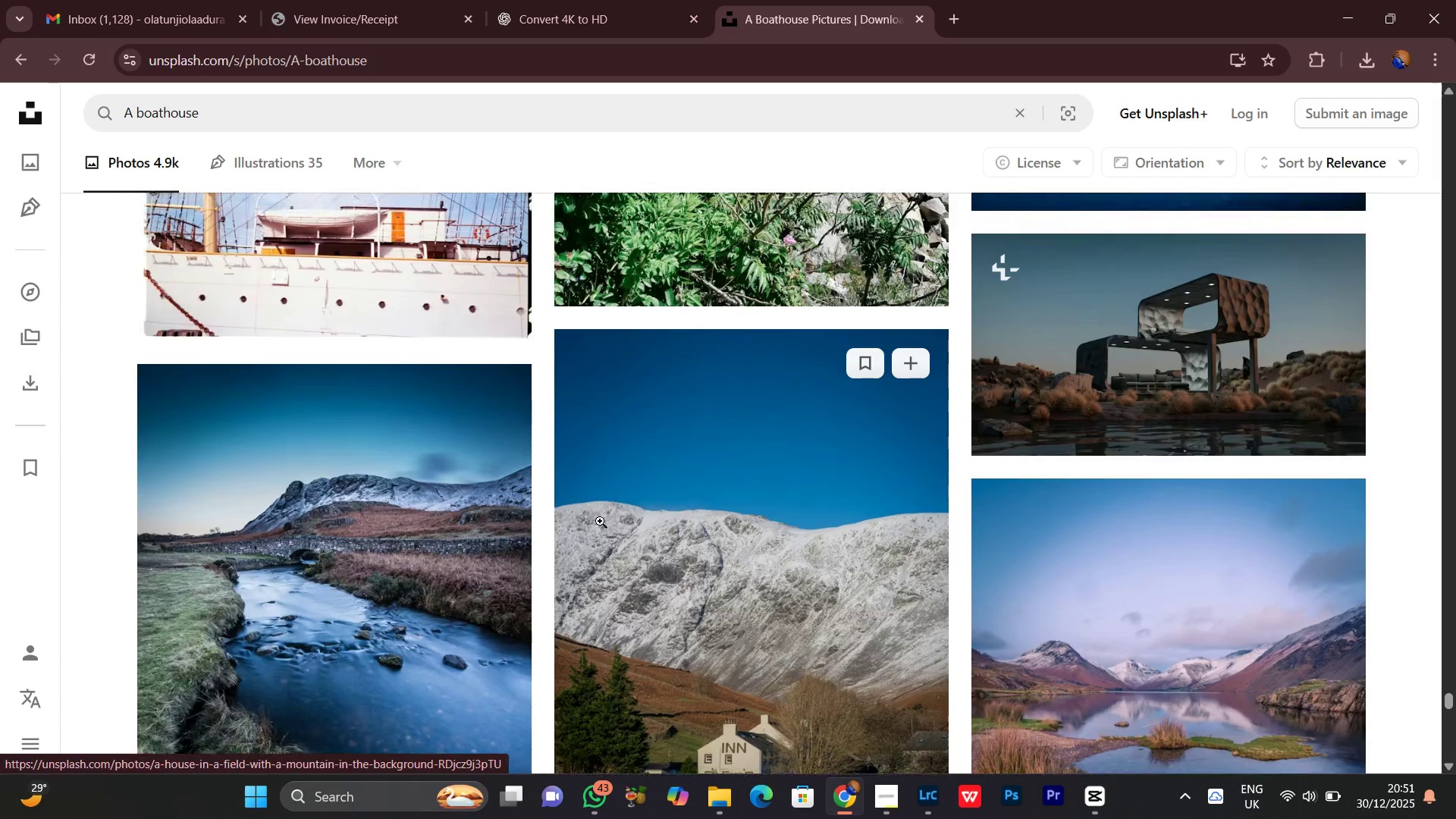 
scroll: coordinate [600, 524], scroll_direction: down, amount: 3.0
 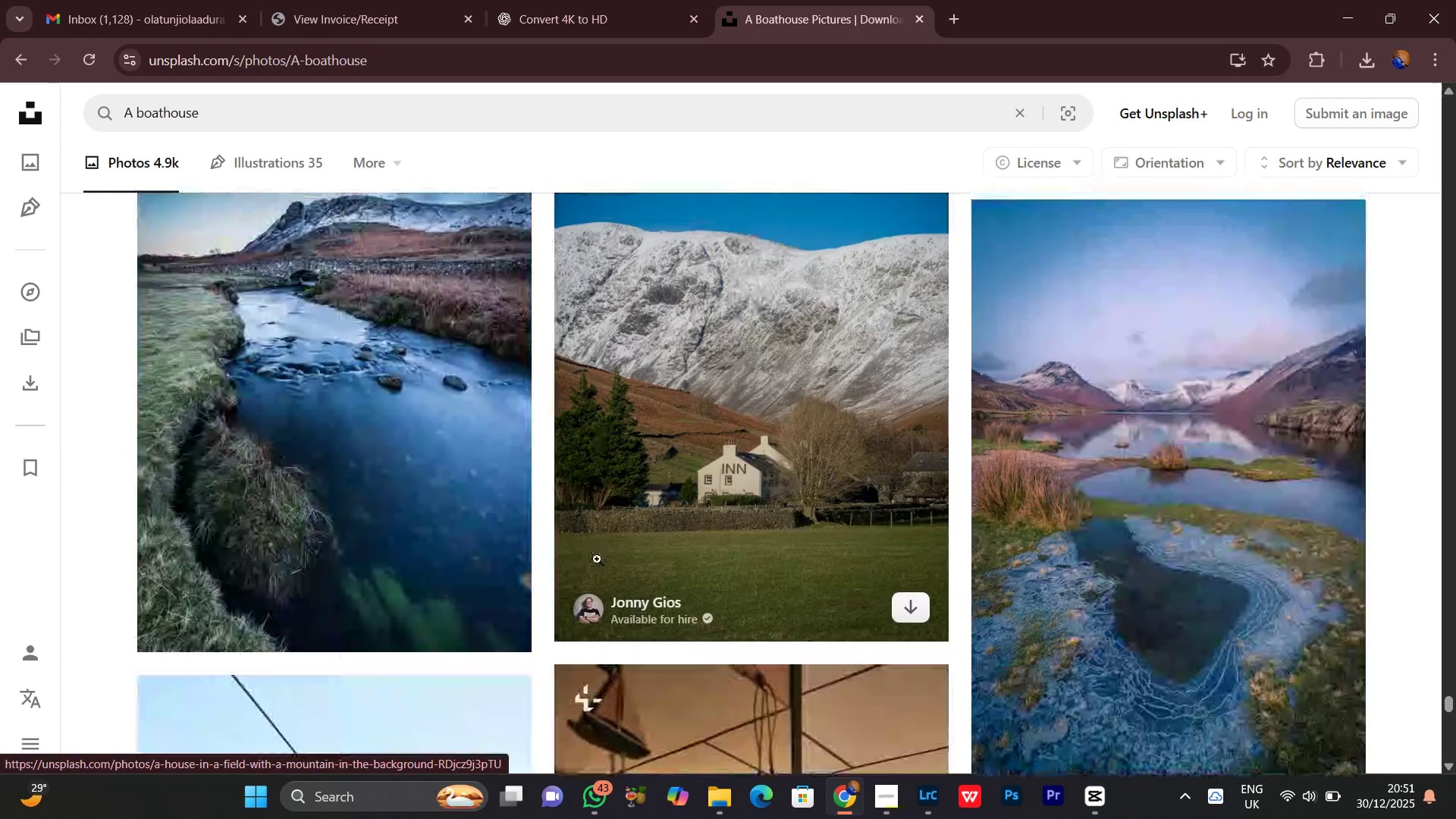 
scroll: coordinate [596, 567], scroll_direction: up, amount: 3.0
 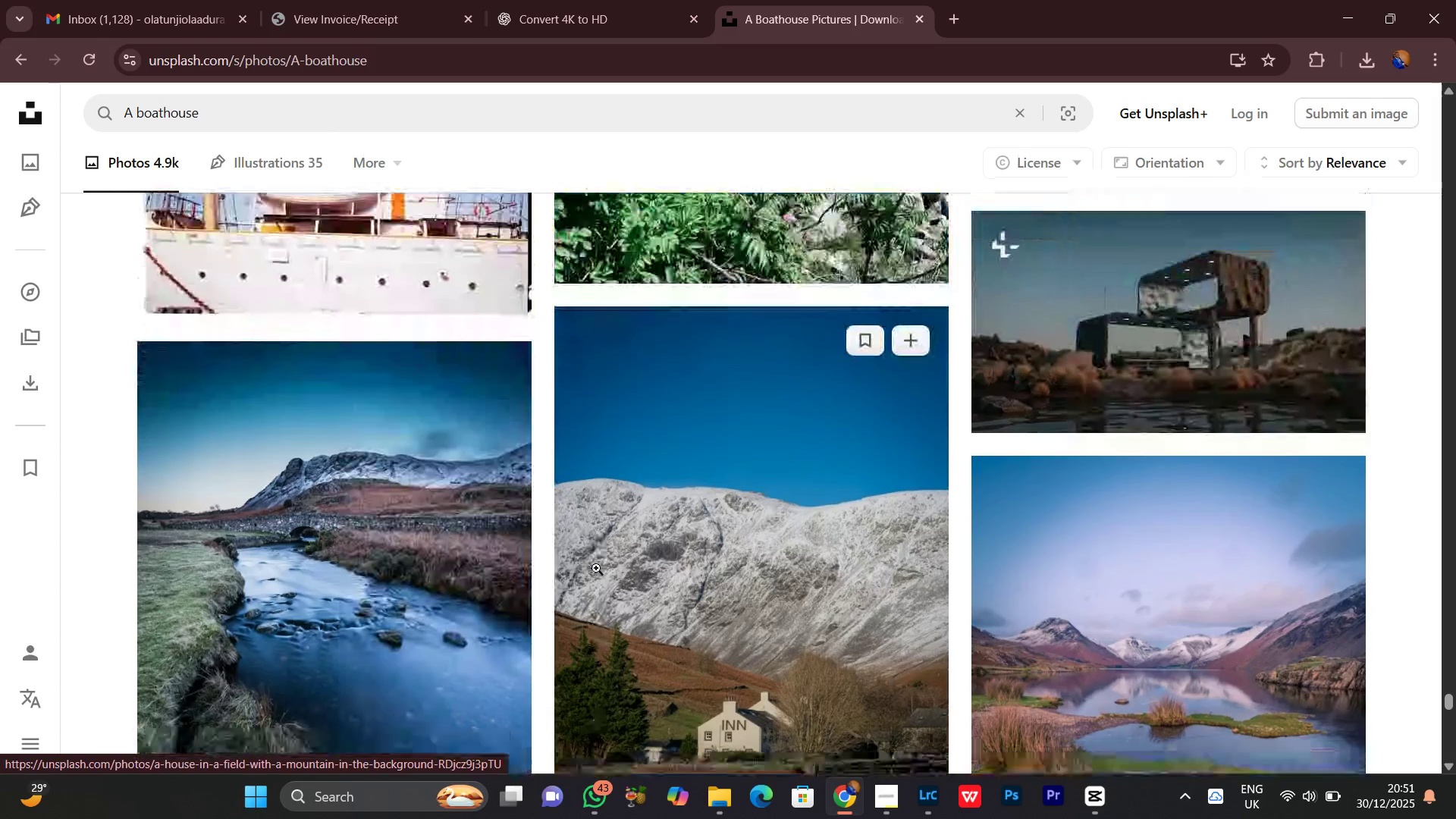 
scroll: coordinate [588, 575], scroll_direction: down, amount: 7.0
 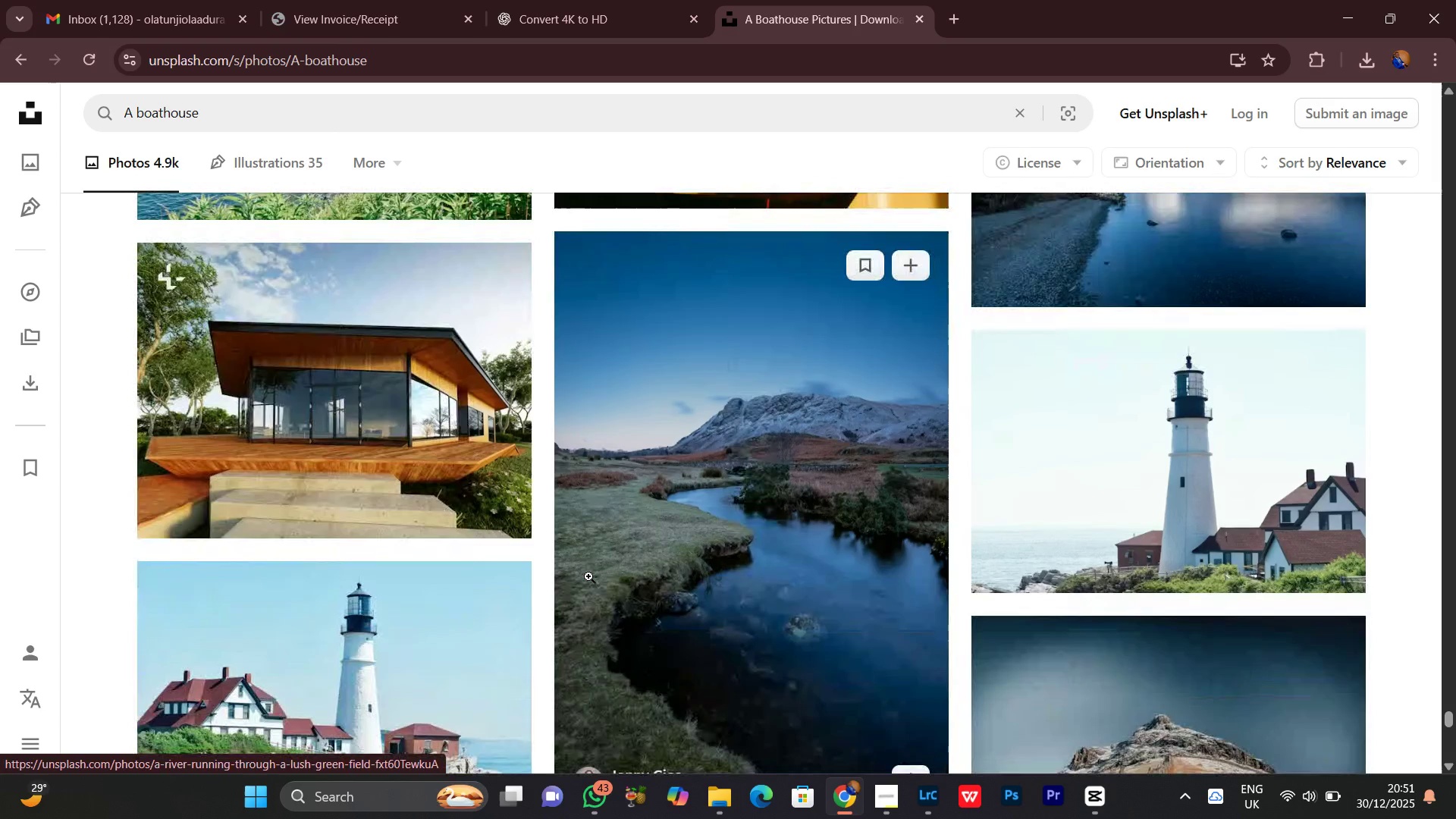 
scroll: coordinate [588, 576], scroll_direction: down, amount: 5.0
 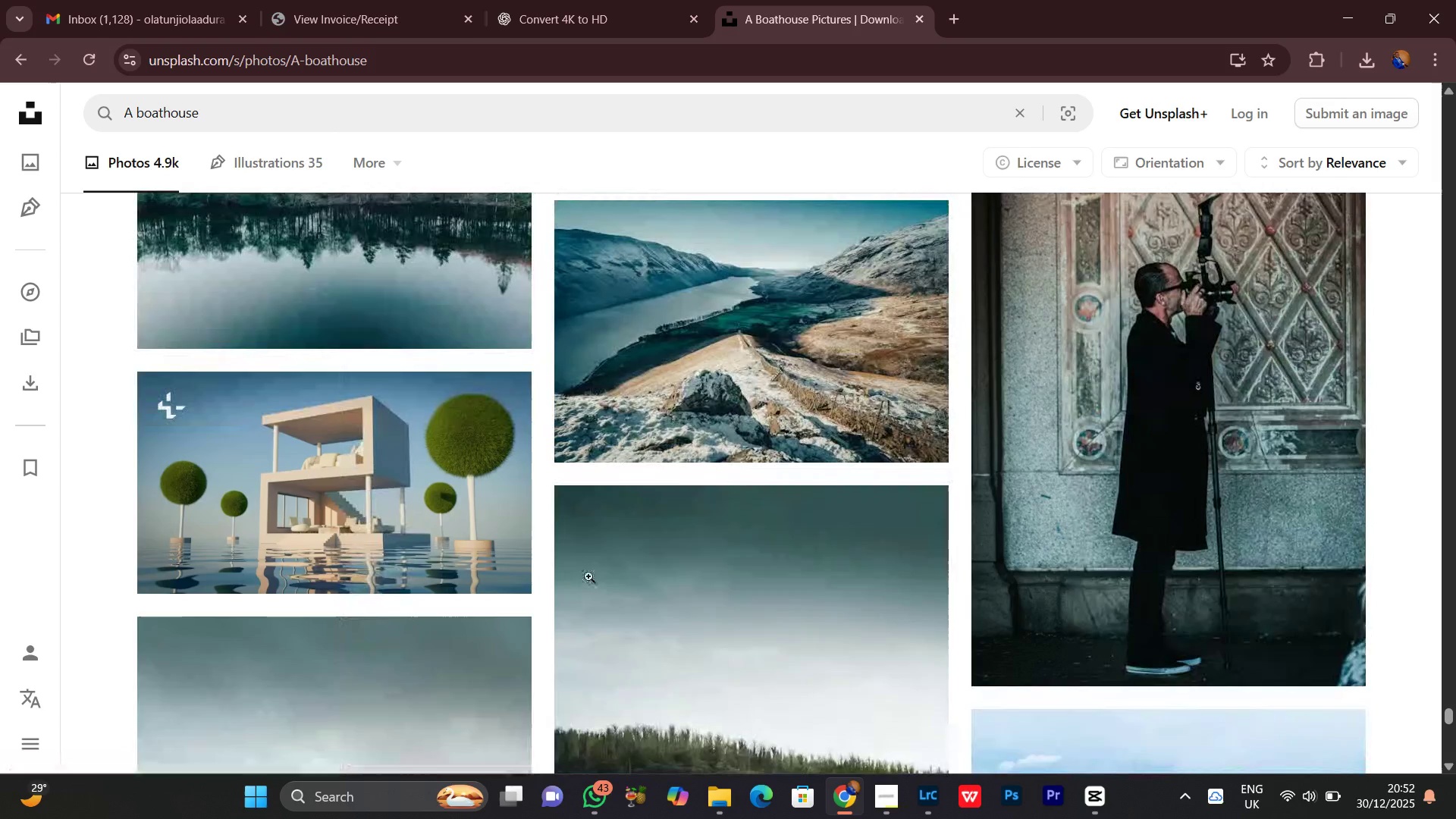 
scroll: coordinate [588, 581], scroll_direction: down, amount: 5.0
 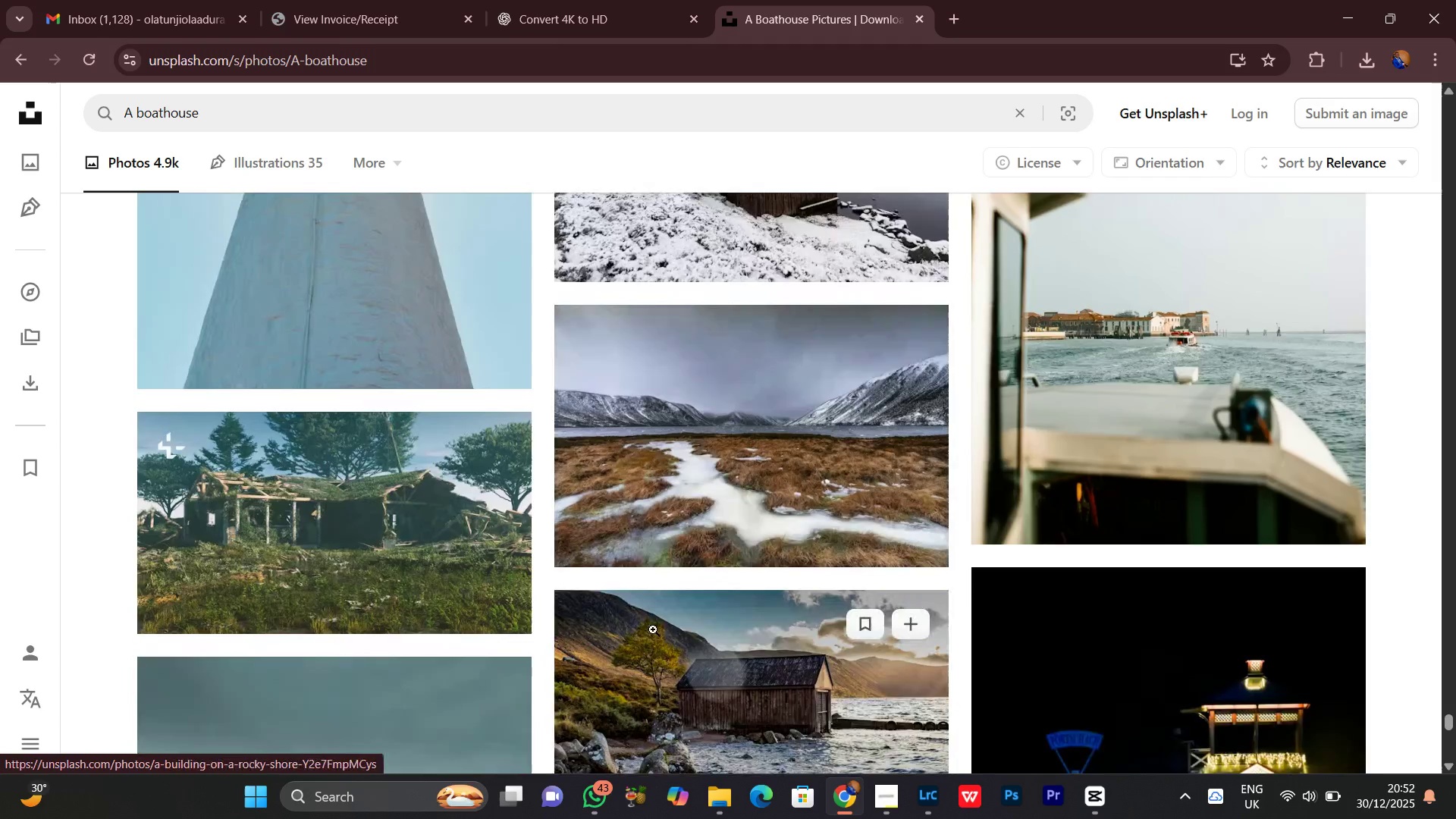 
scroll: coordinate [683, 626], scroll_direction: up, amount: 4.0
 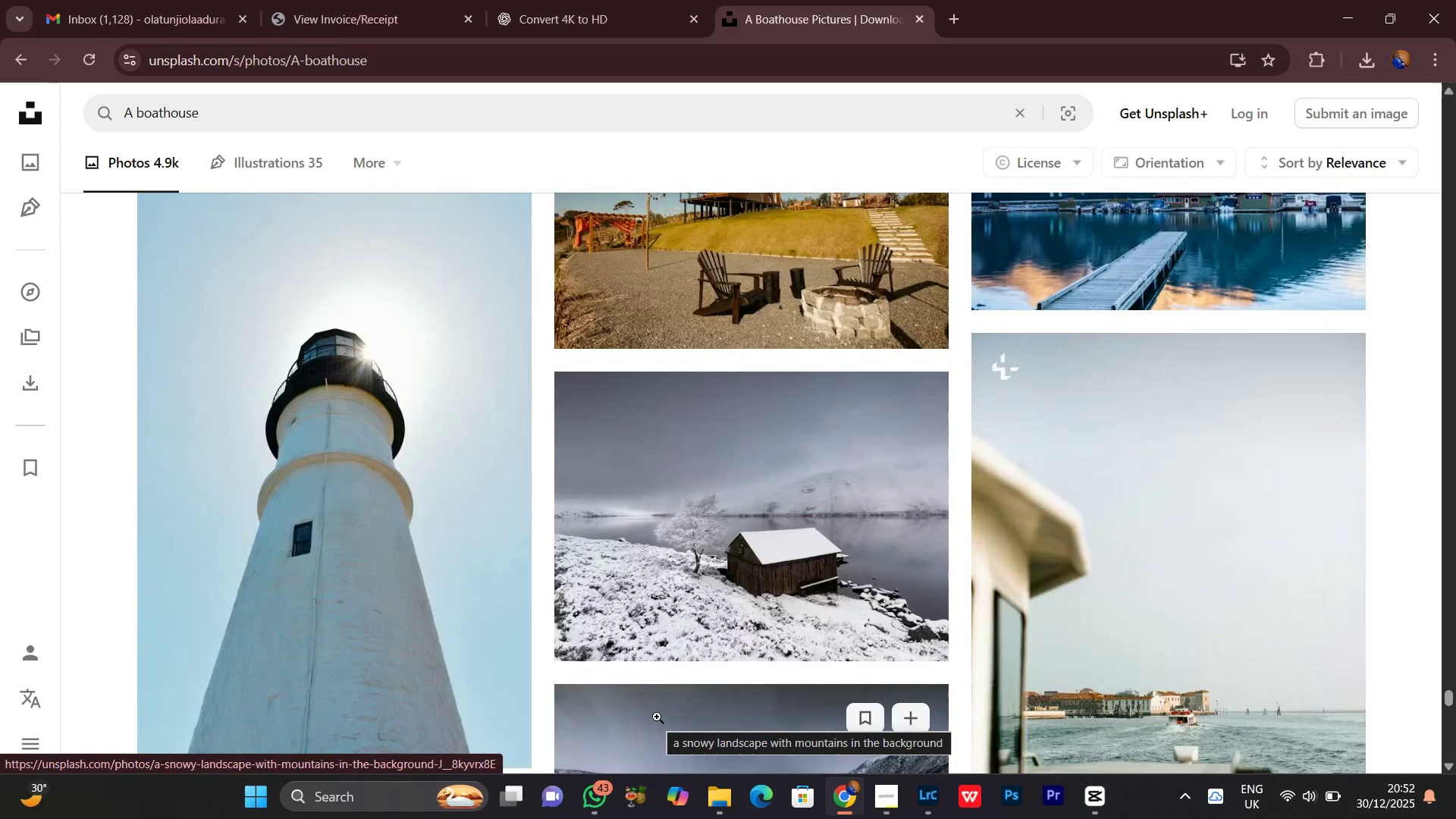 
scroll: coordinate [657, 717], scroll_direction: down, amount: 1.0
 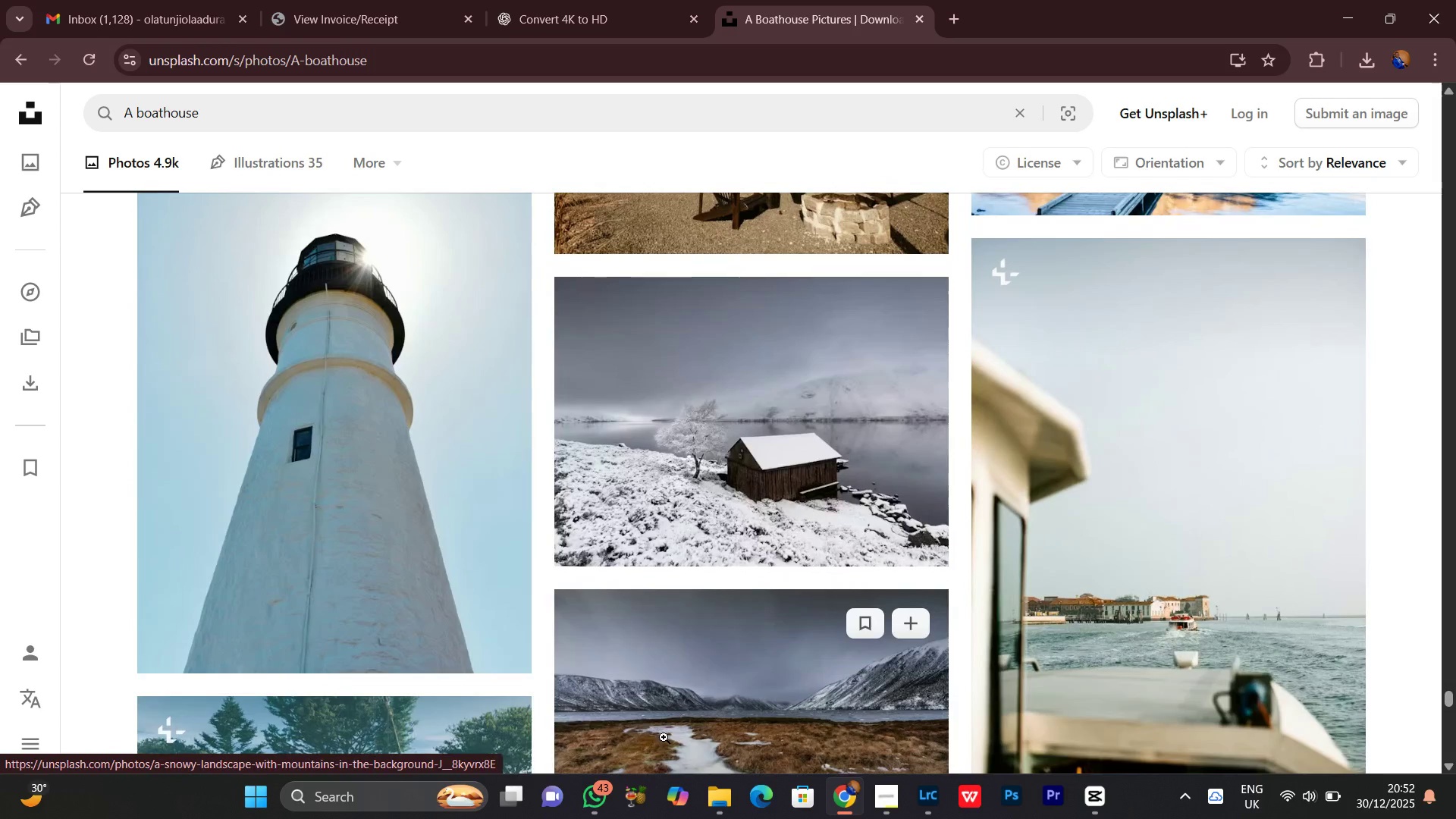 
scroll: coordinate [664, 737], scroll_direction: up, amount: 1.0
 